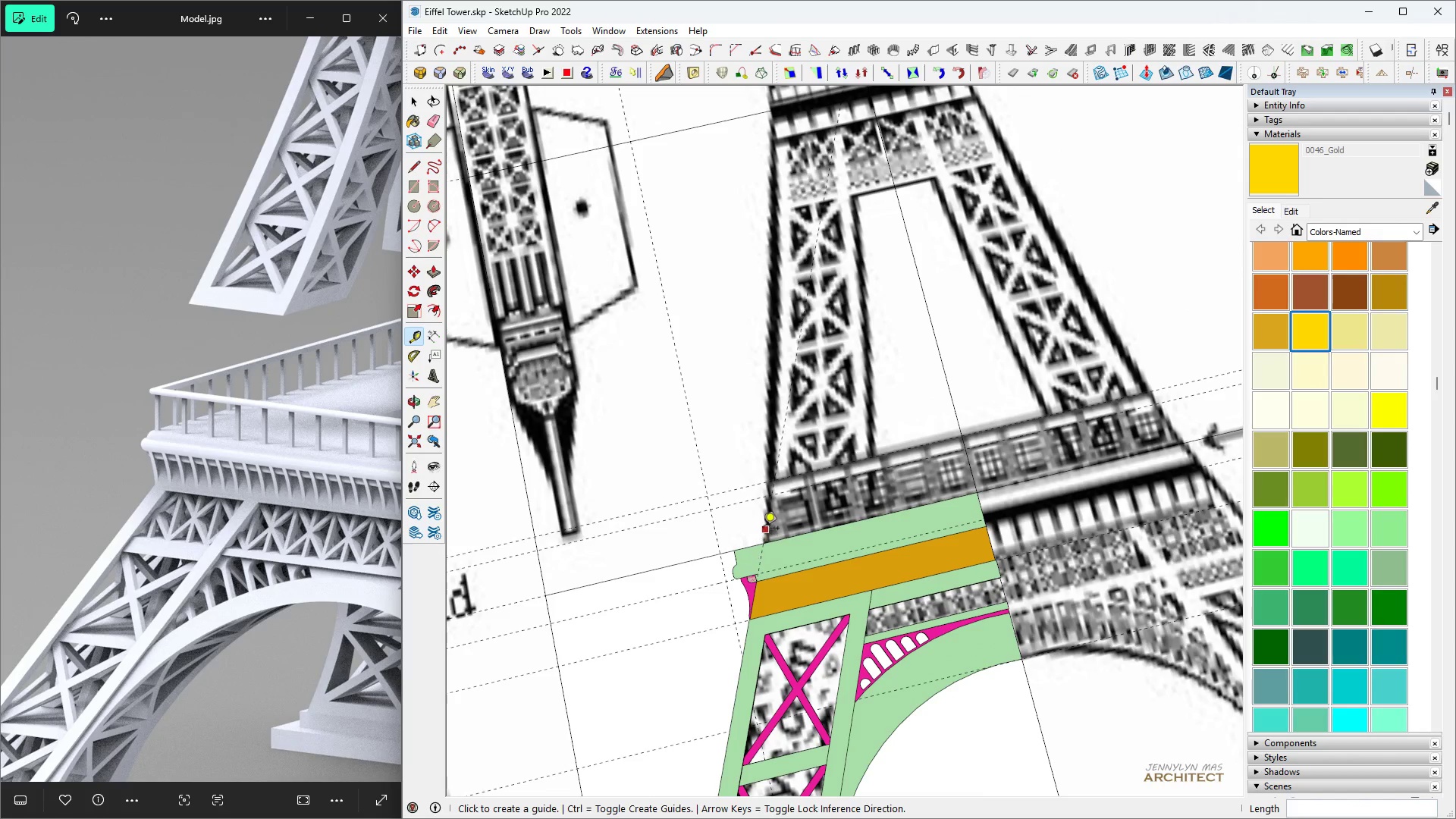 
scroll: coordinate [763, 529], scroll_direction: up, amount: 12.0
 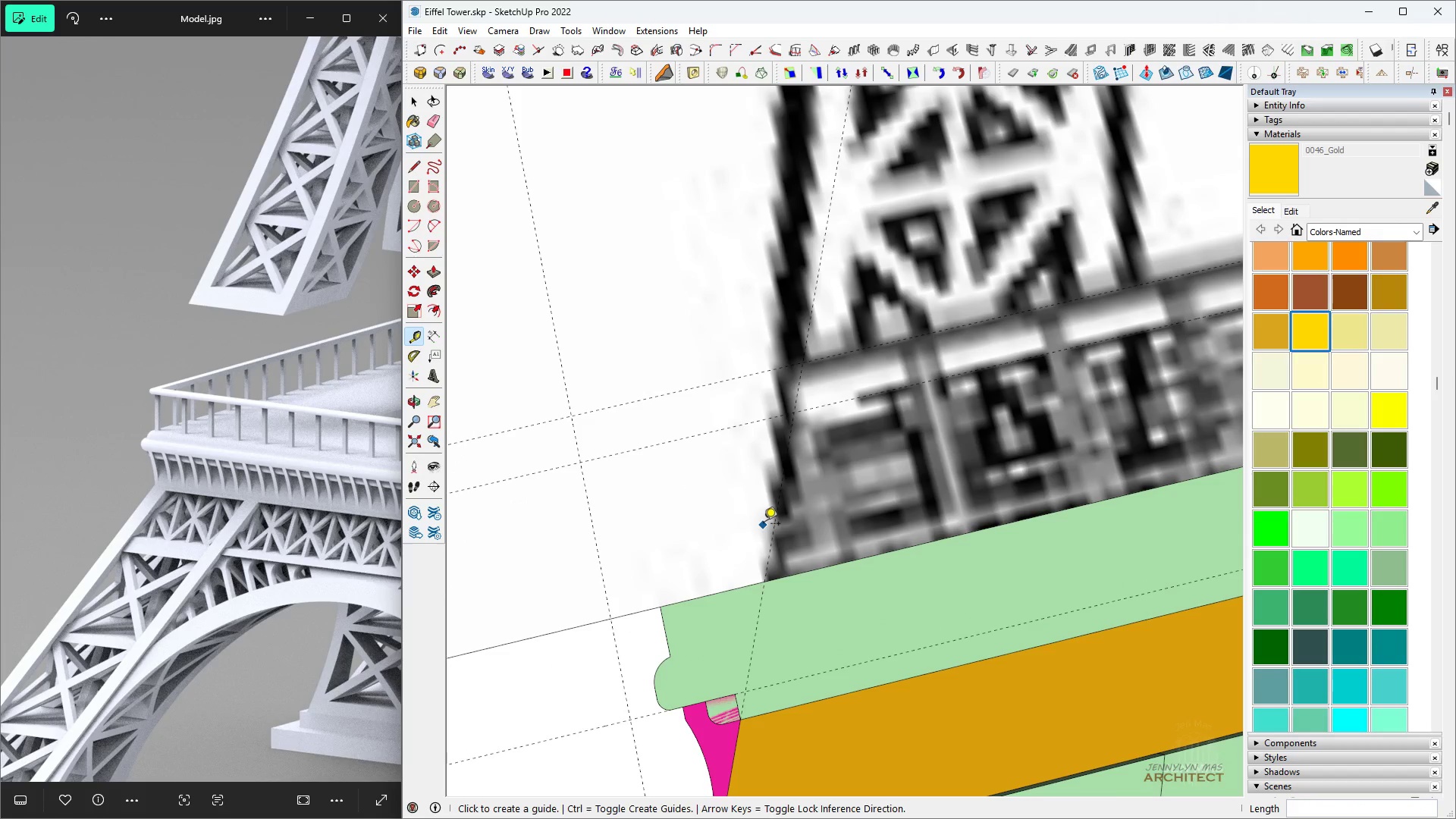 
key(Space)
 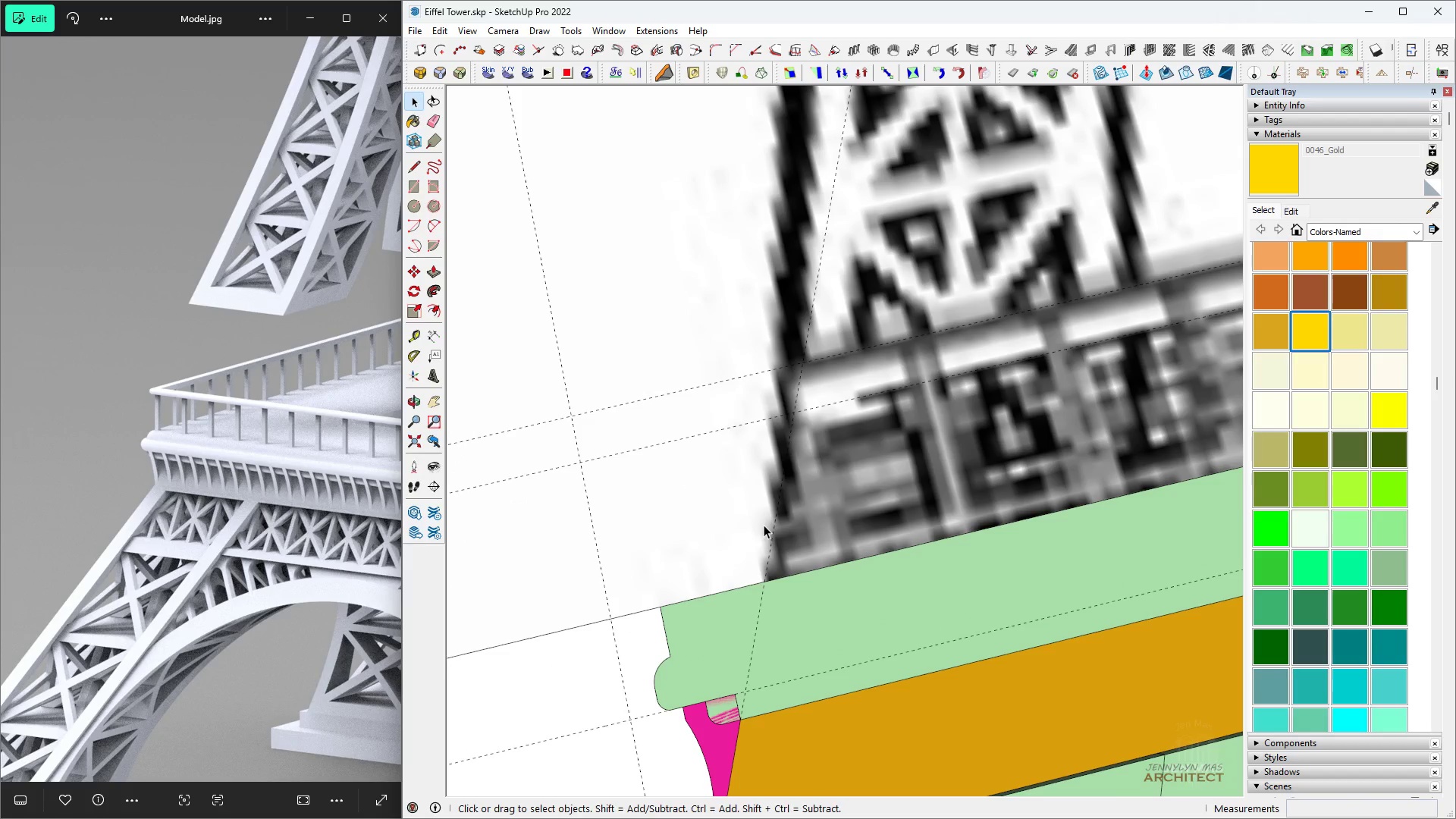 
key(L)
 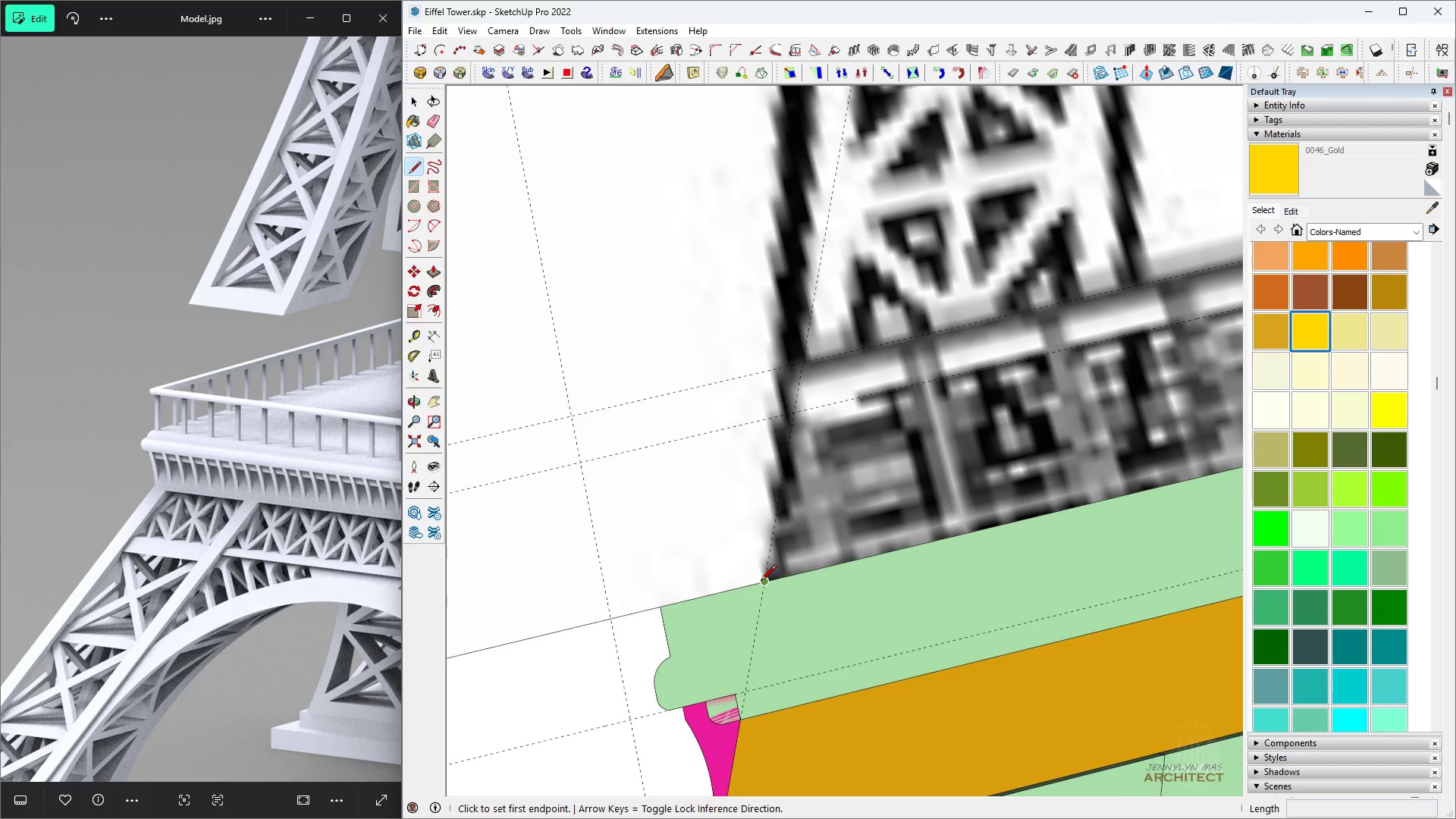 
scroll: coordinate [759, 509], scroll_direction: down, amount: 10.0
 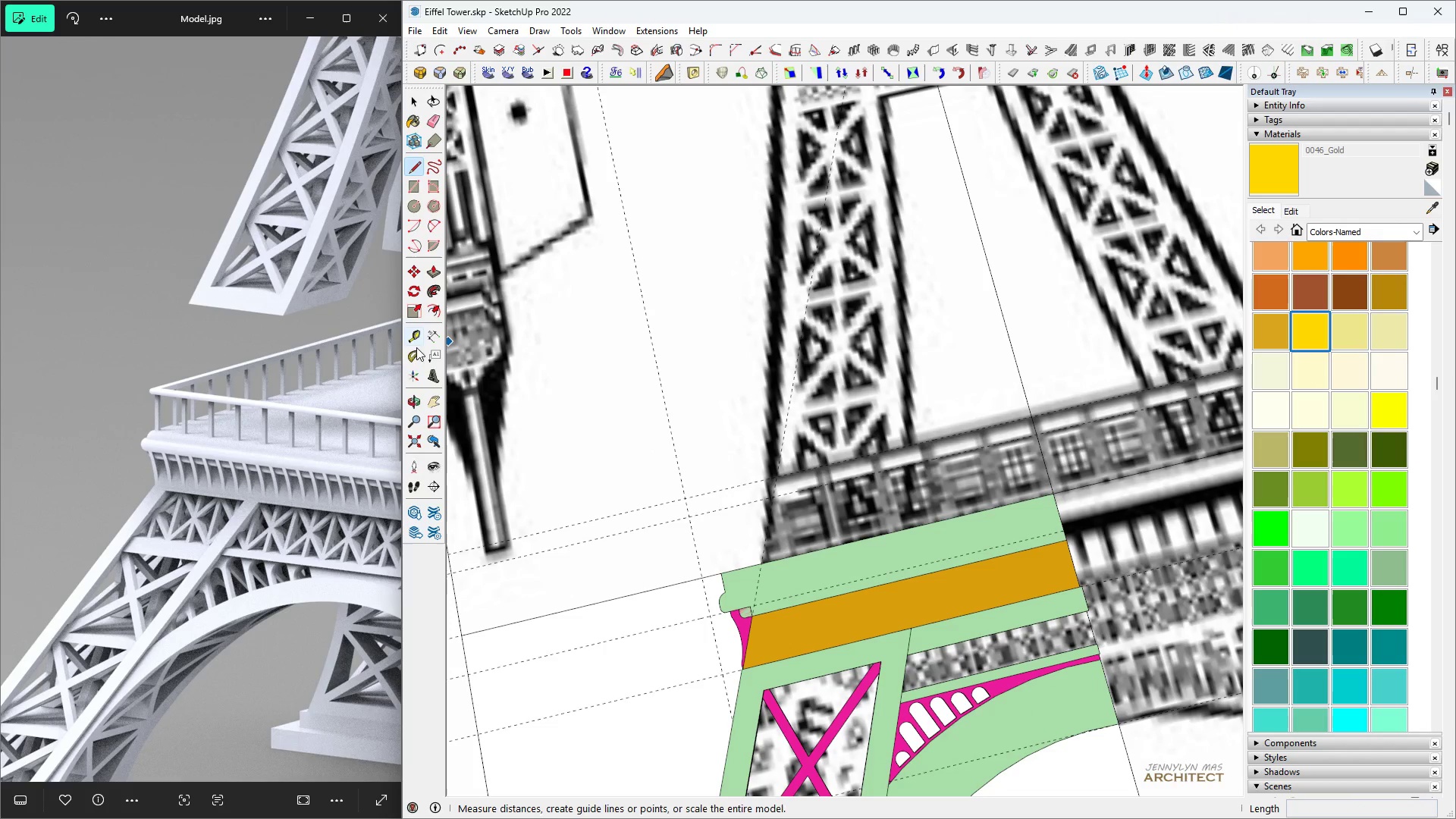 
left_click([410, 364])
 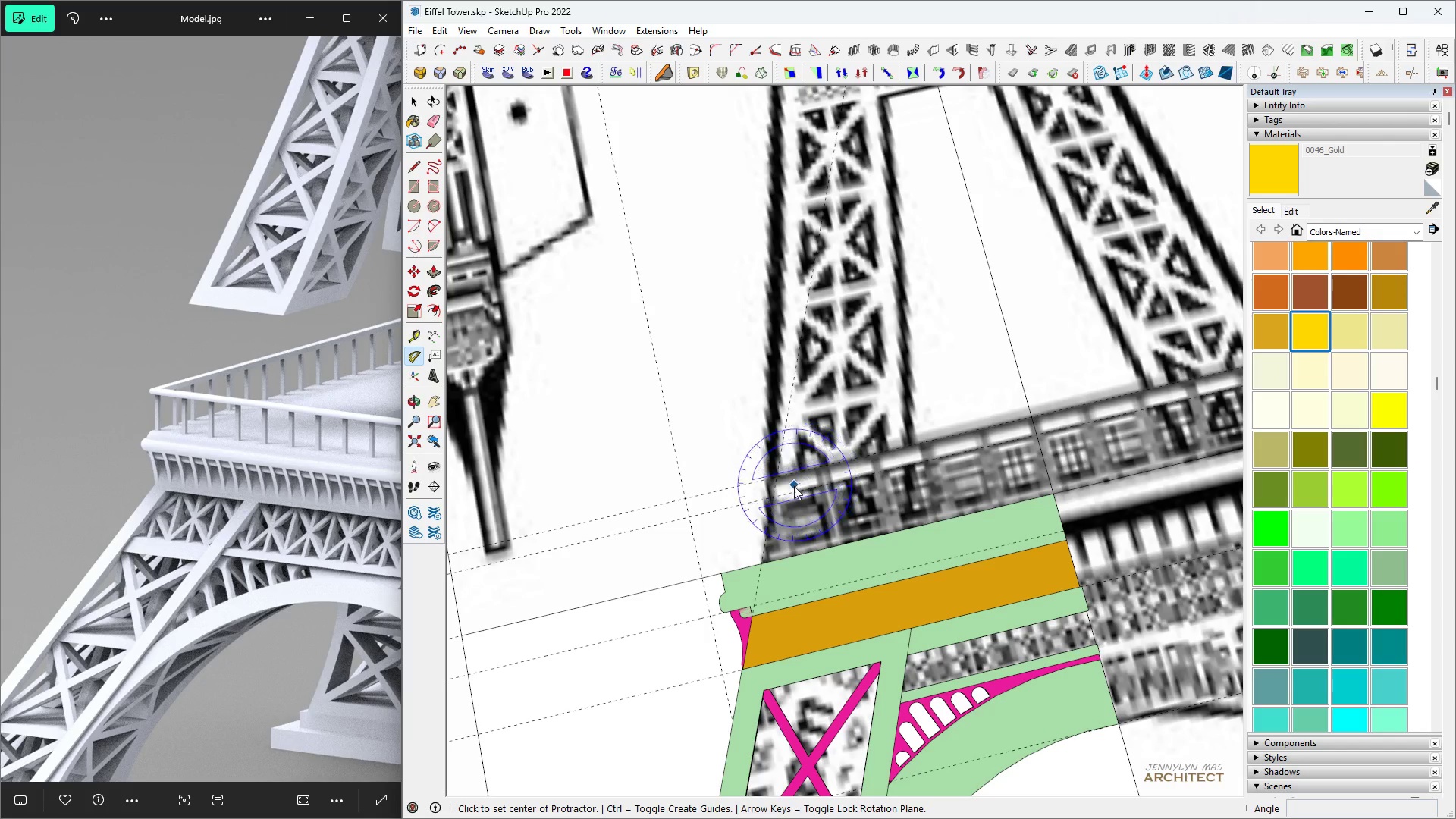 
scroll: coordinate [776, 502], scroll_direction: up, amount: 4.0
 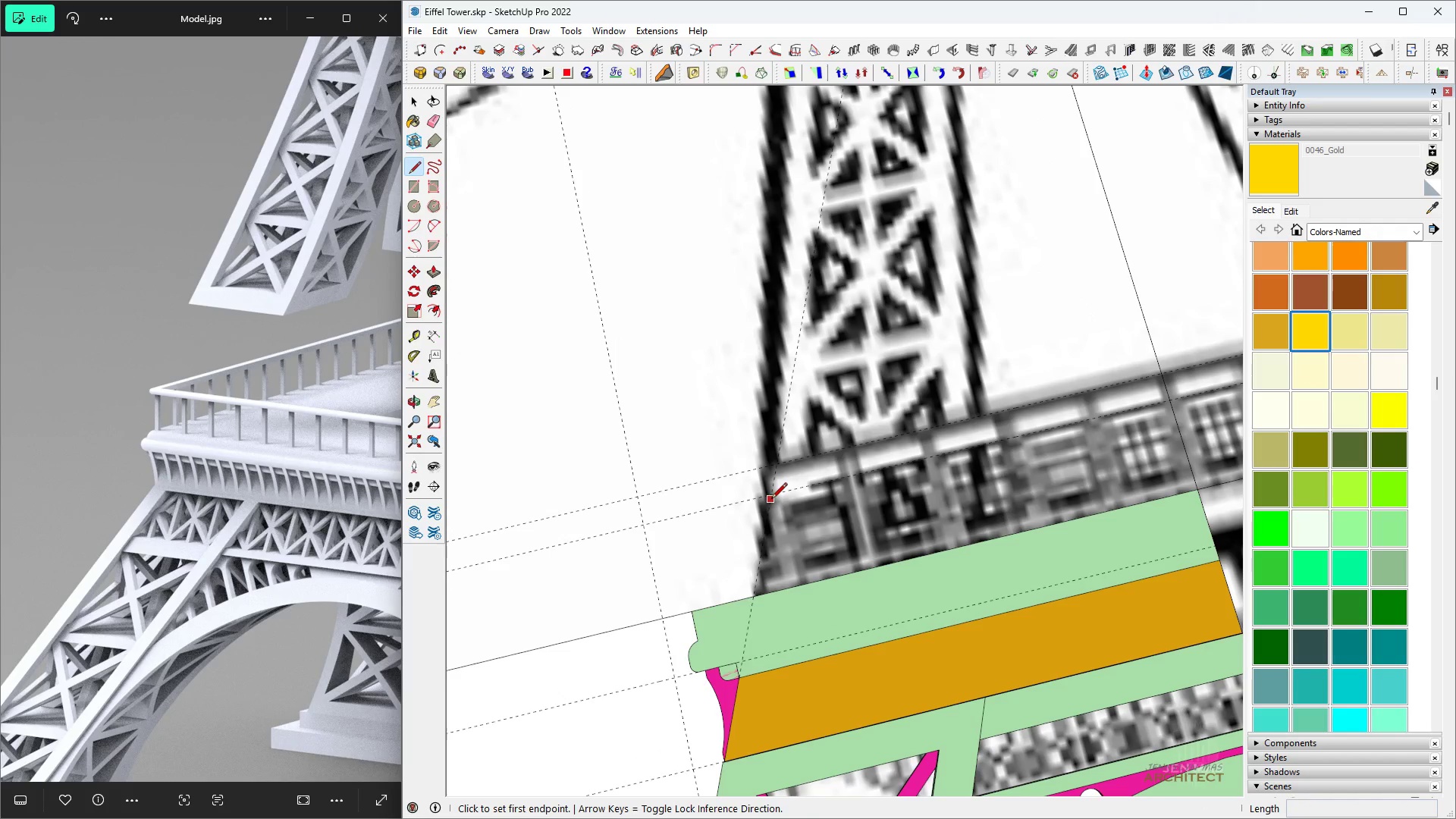 
key(Space)
 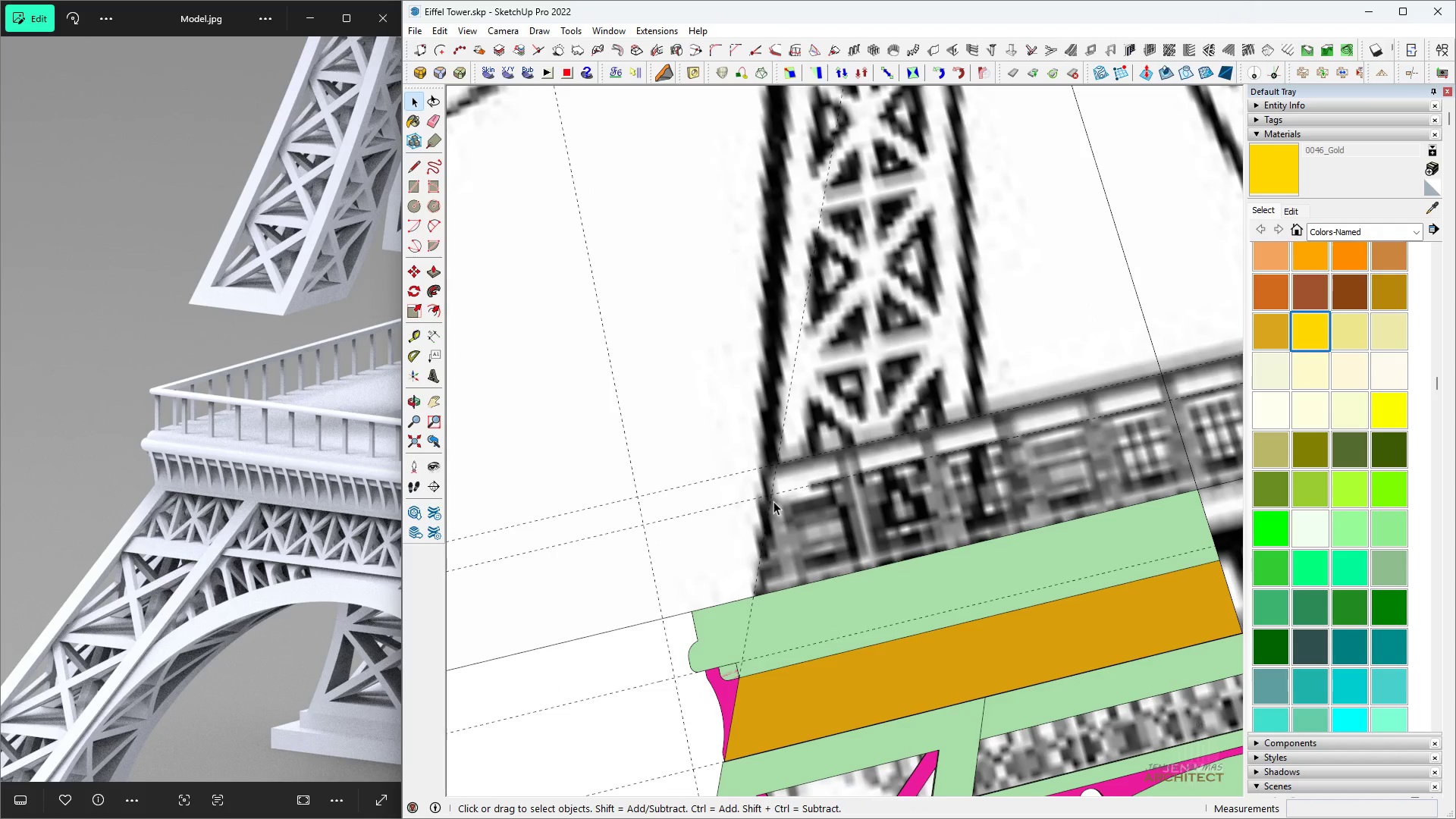 
key(L)
 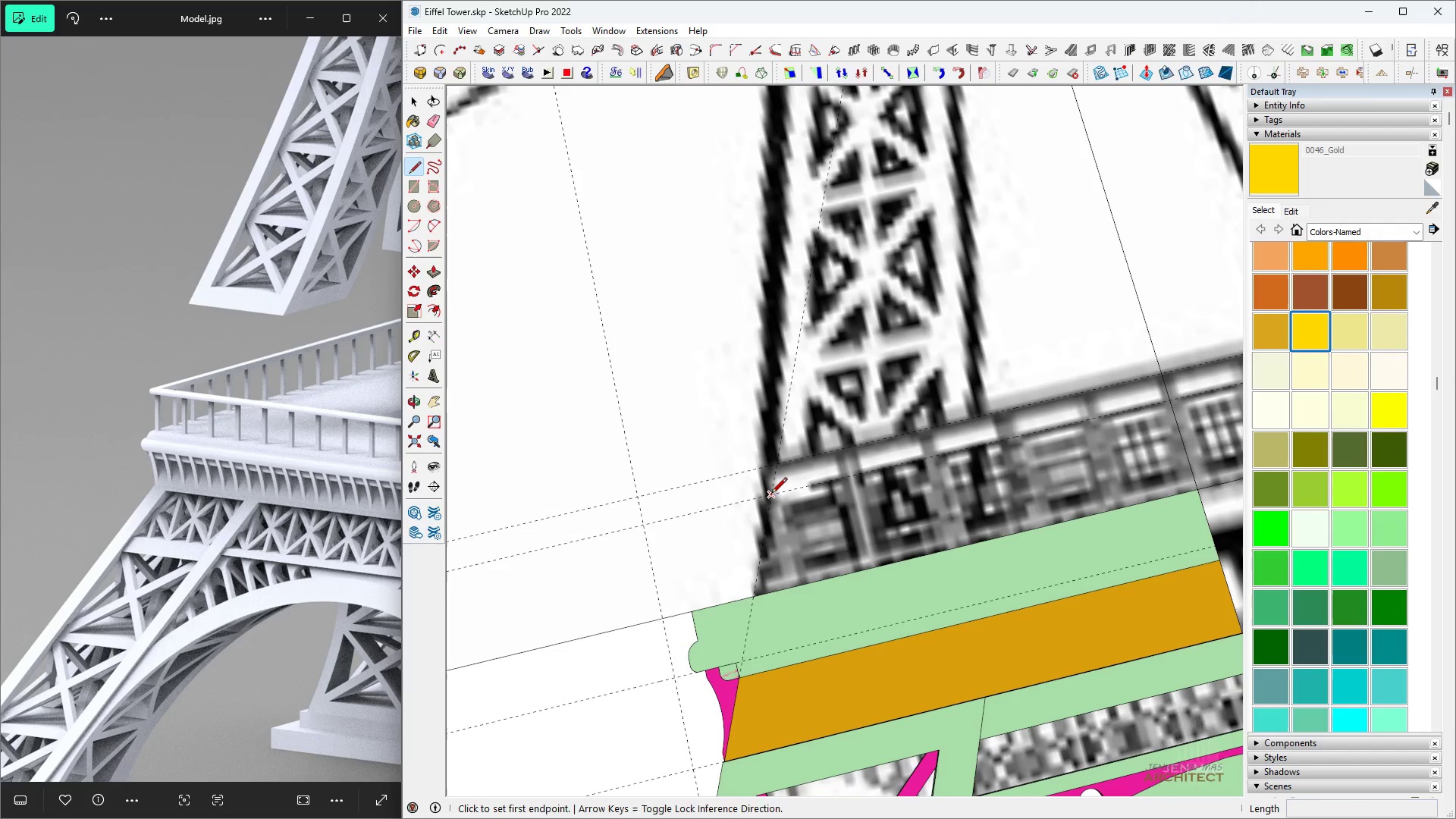 
left_click([771, 494])
 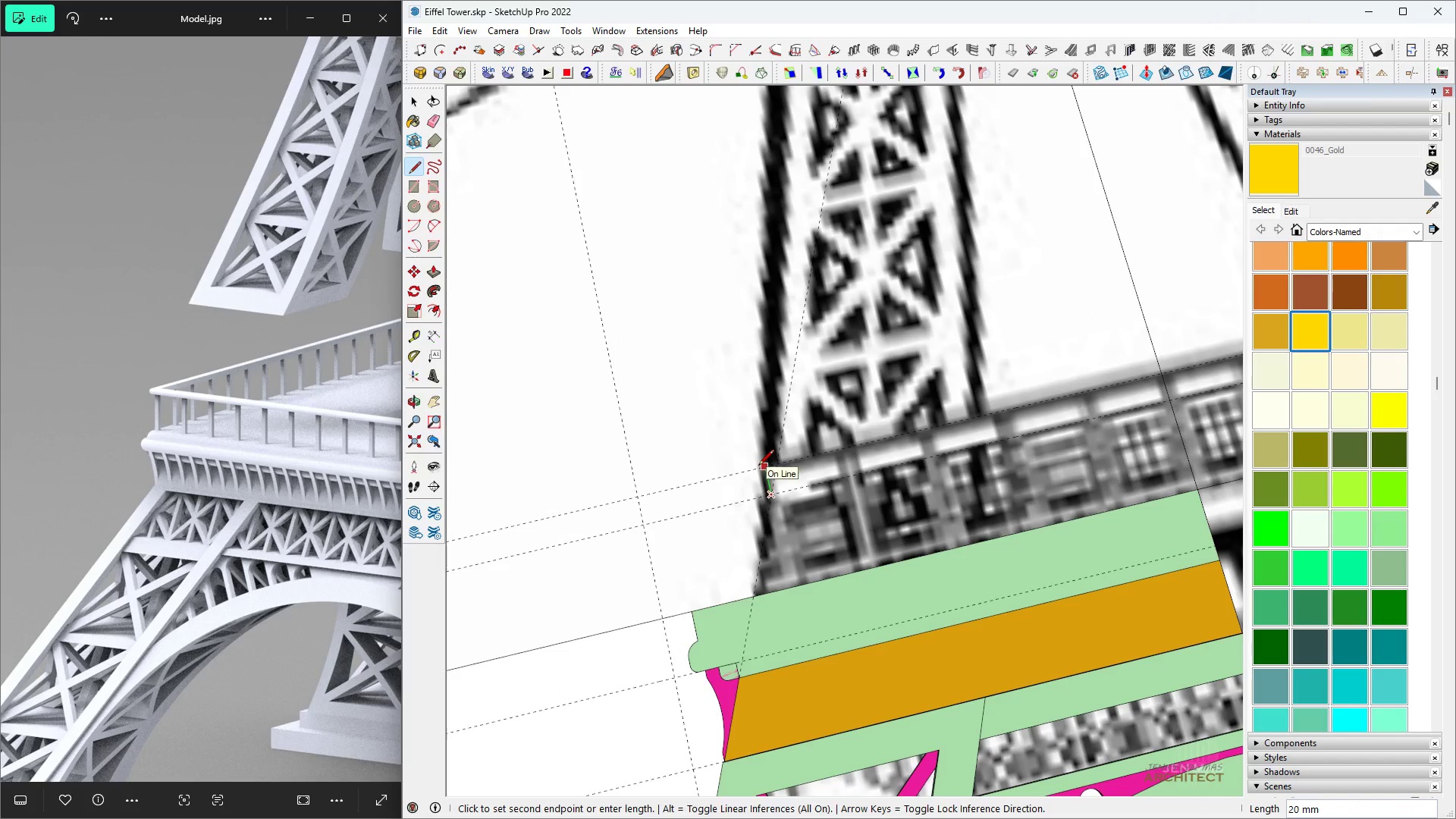 
left_click([758, 466])
 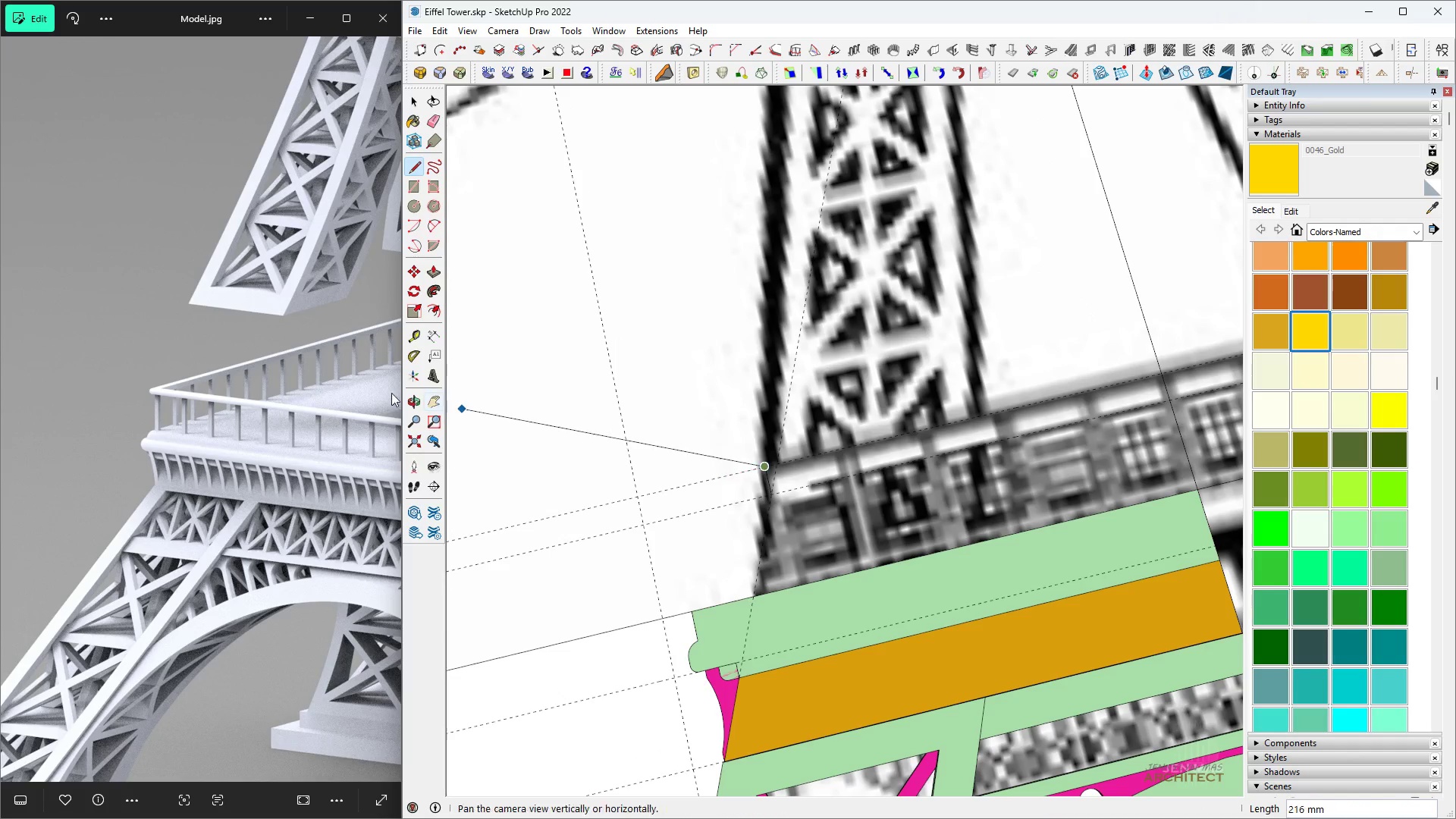 
key(Space)
 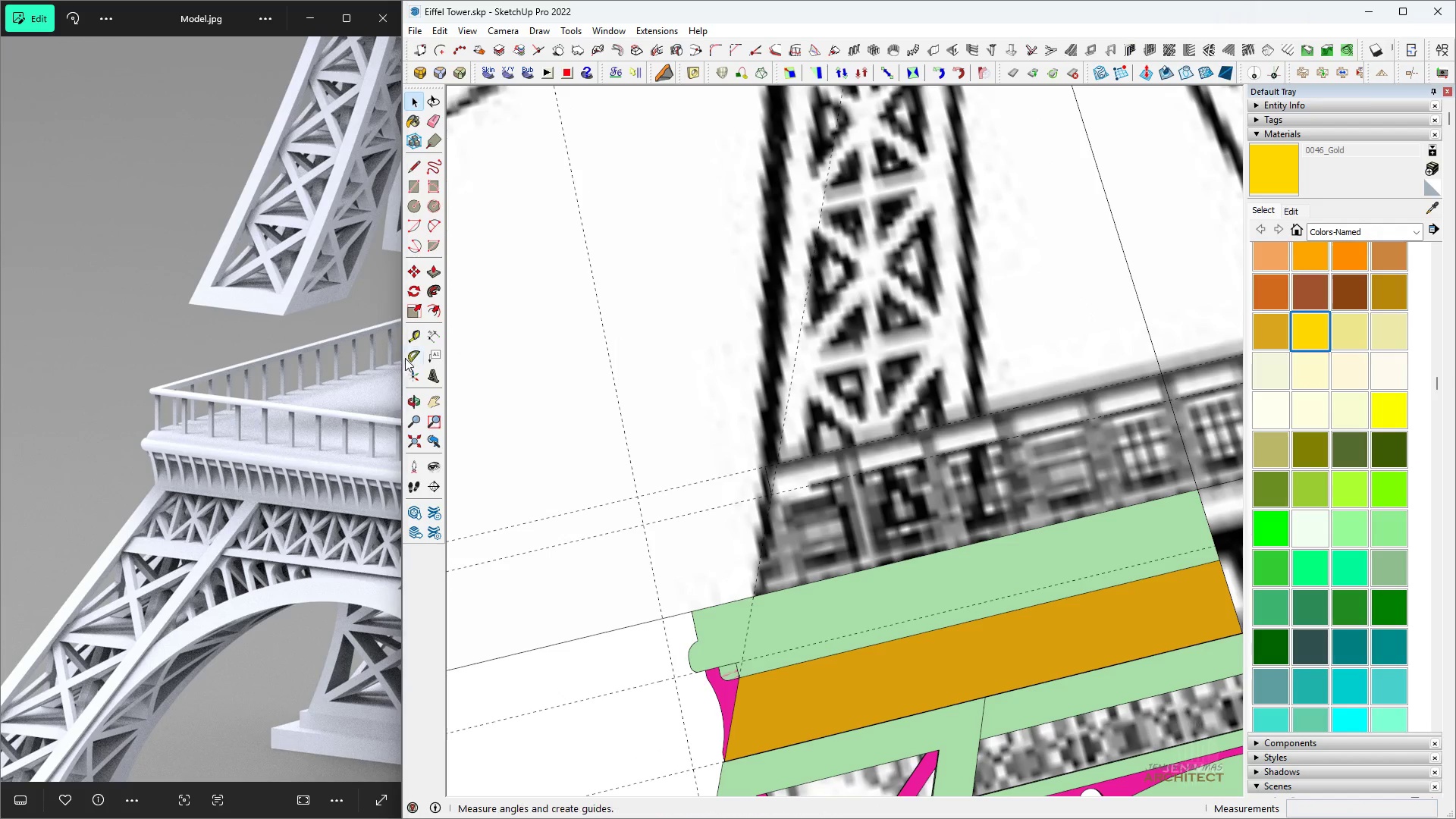 
left_click([406, 359])
 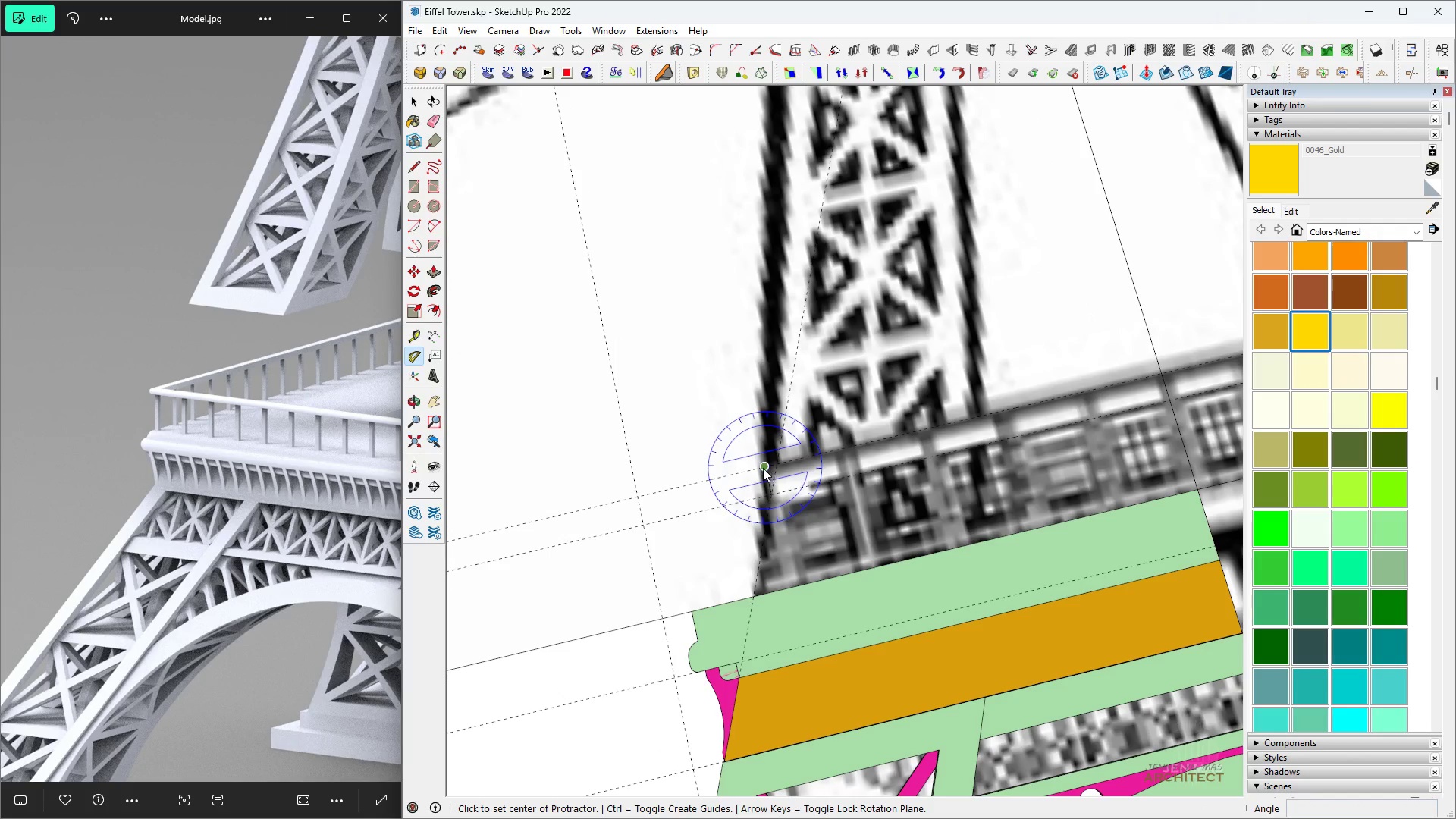 
scroll: coordinate [817, 472], scroll_direction: down, amount: 10.0
 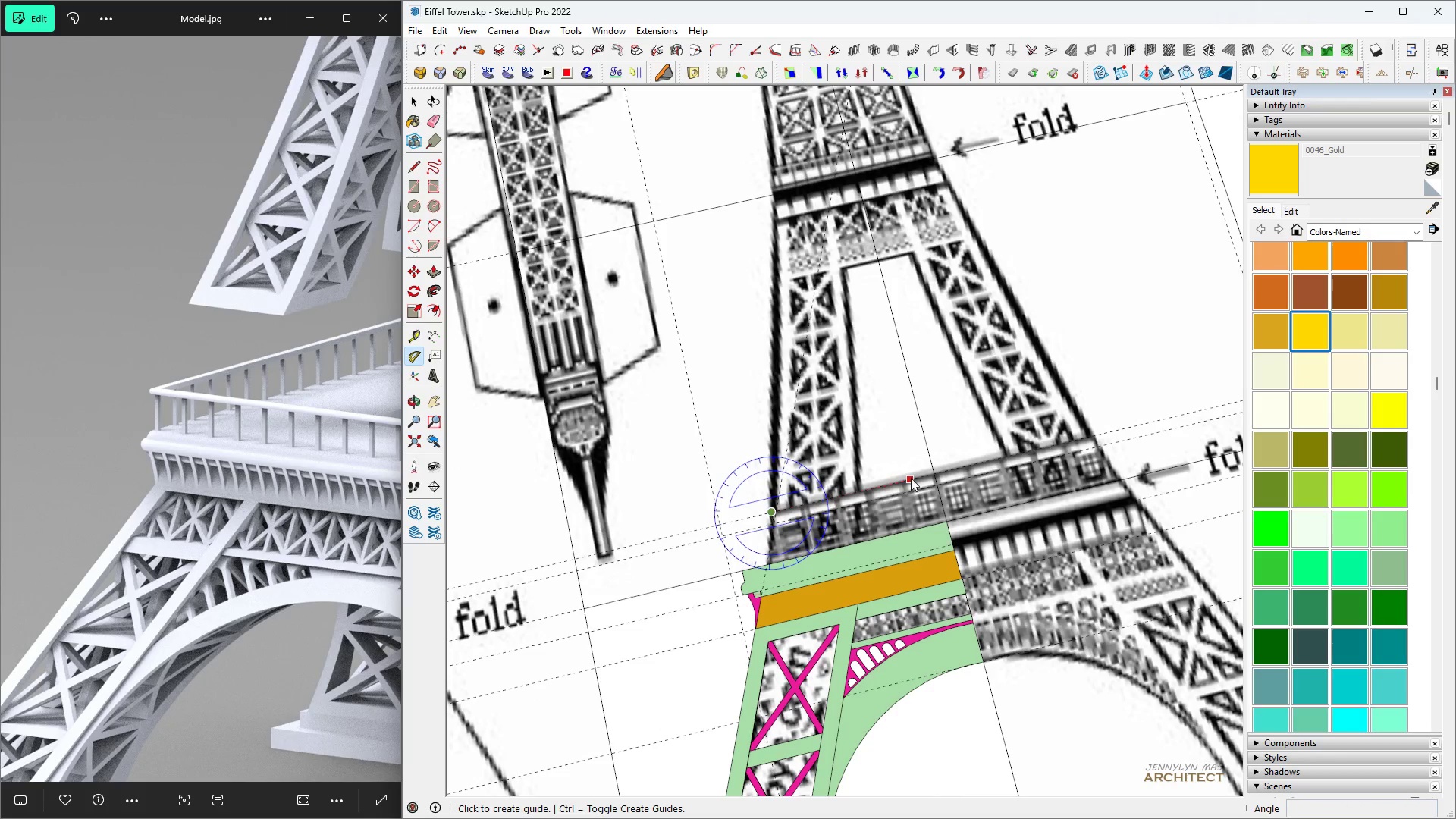 
left_click([911, 476])
 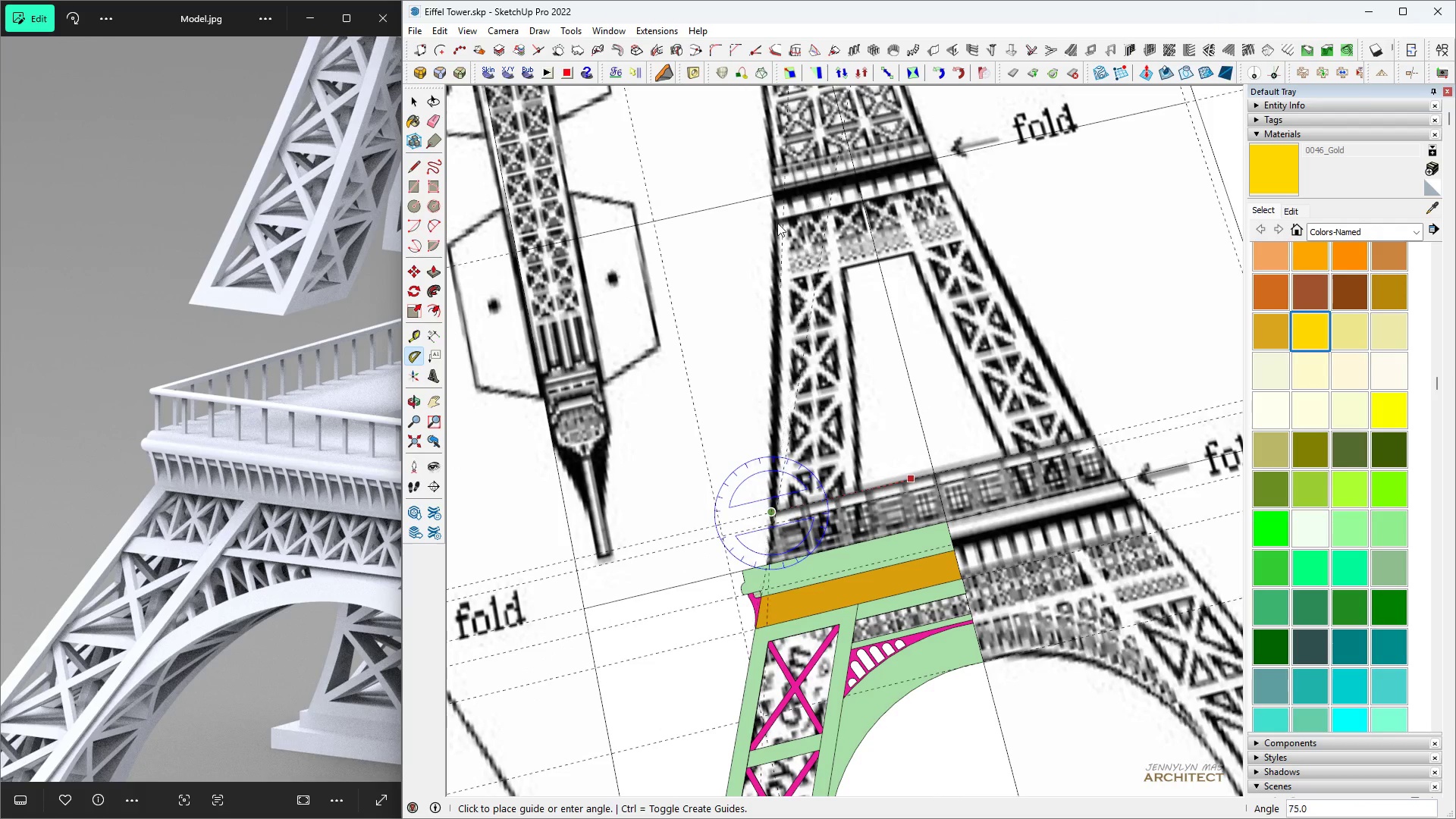 
scroll: coordinate [782, 233], scroll_direction: up, amount: 14.0
 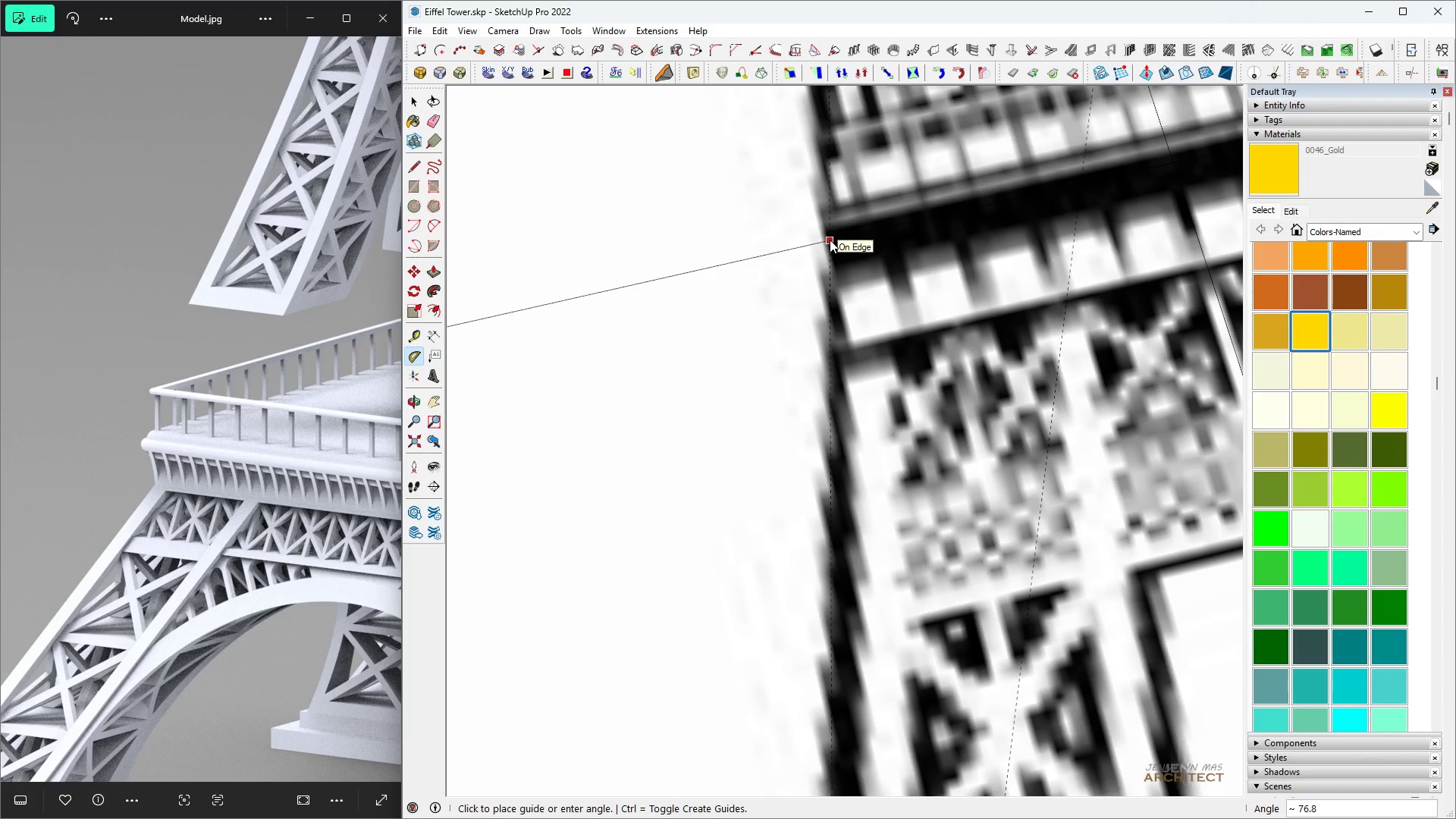 
type(76)
 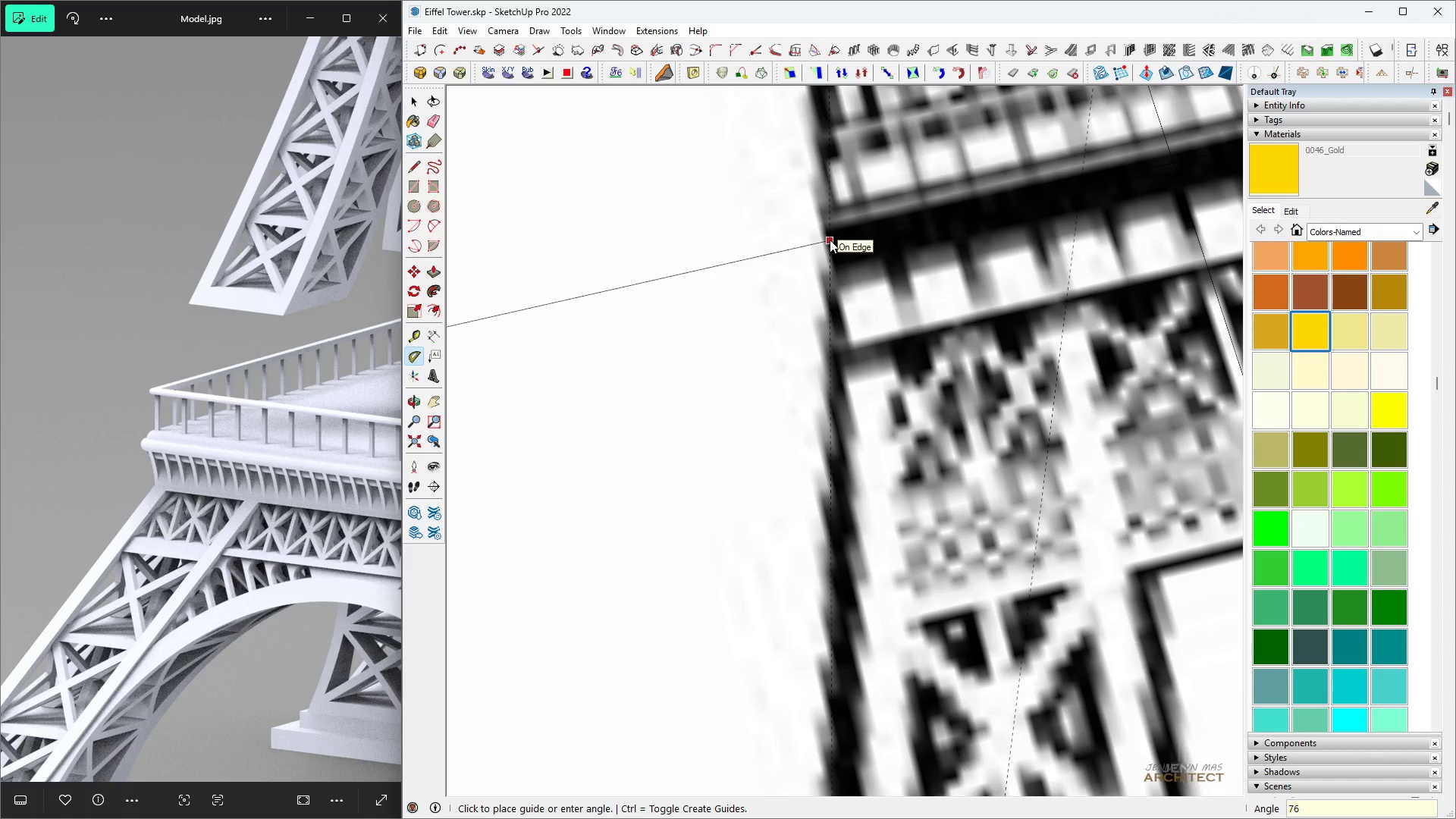 
key(Enter)
 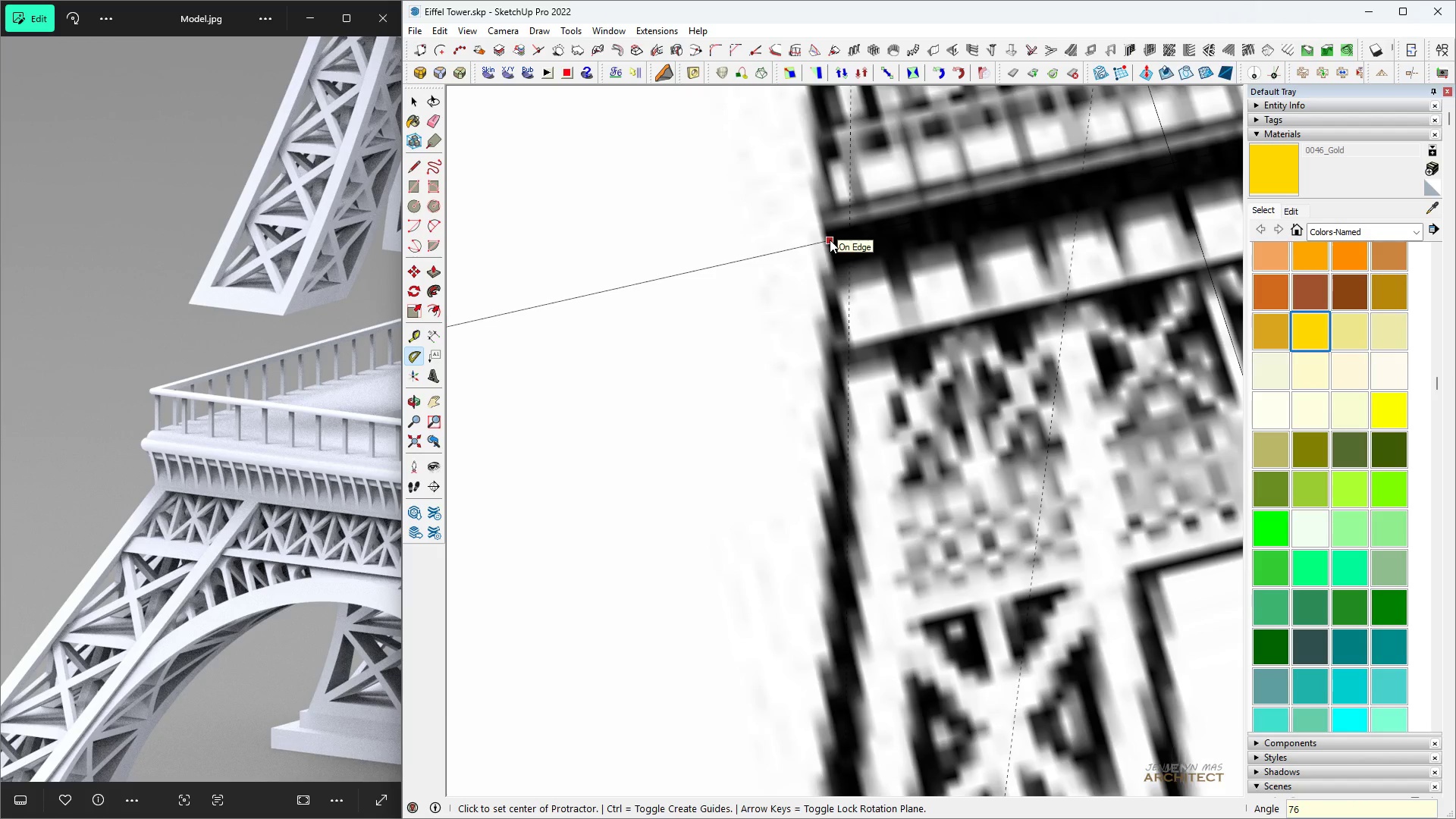 
scroll: coordinate [830, 239], scroll_direction: down, amount: 15.0
 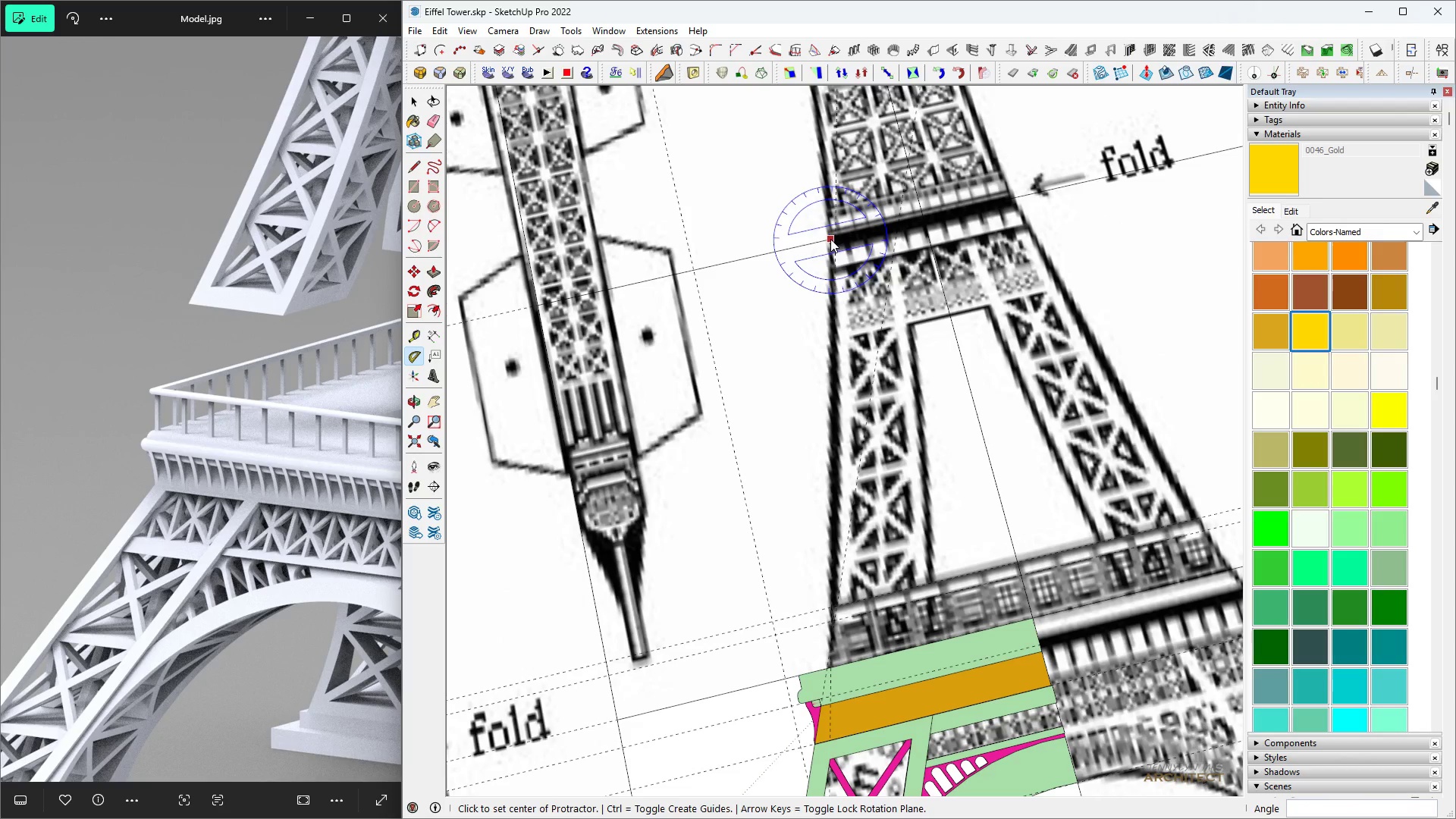 
key(Control+Z)
 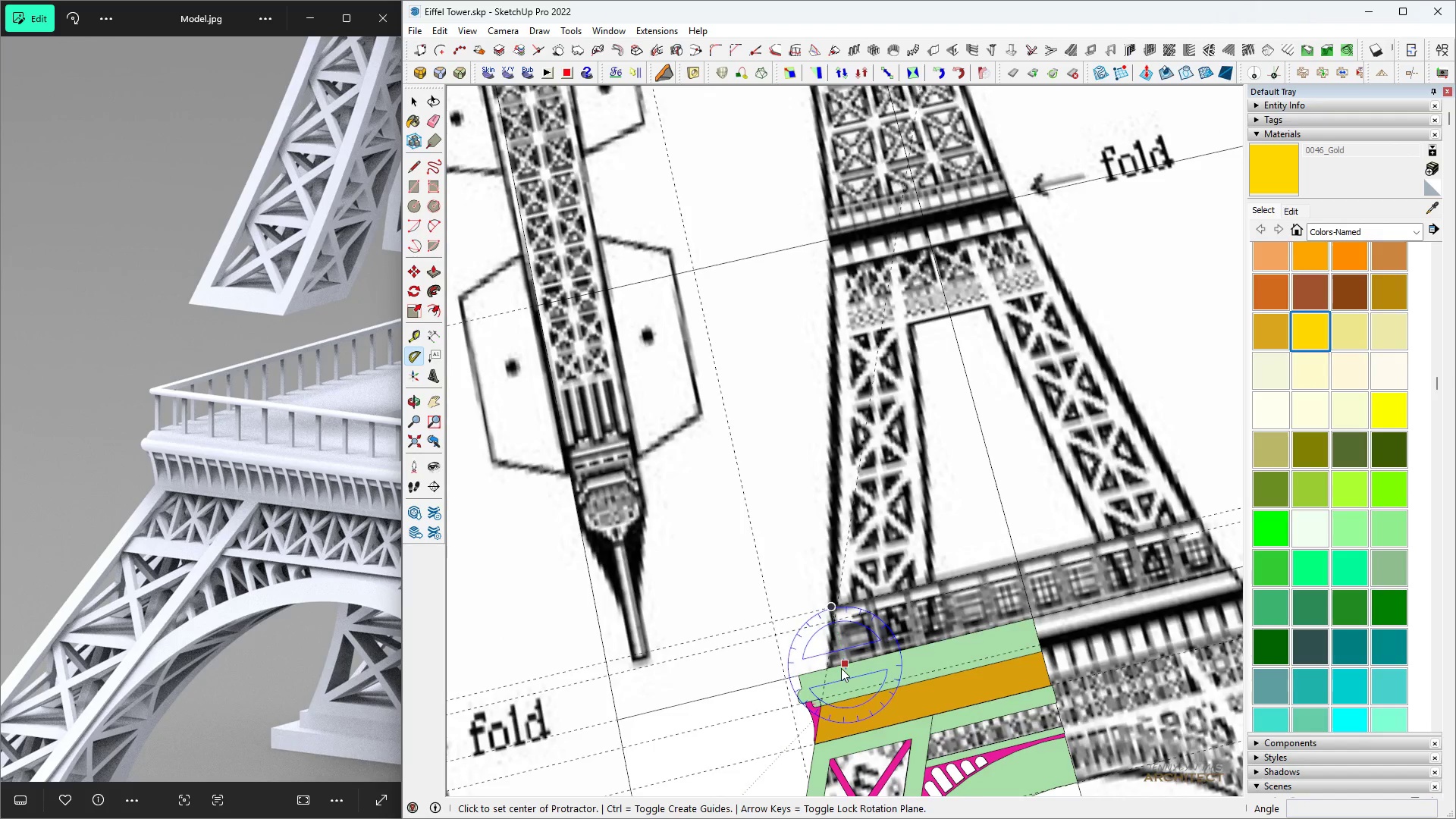 
scroll: coordinate [822, 689], scroll_direction: up, amount: 10.0
 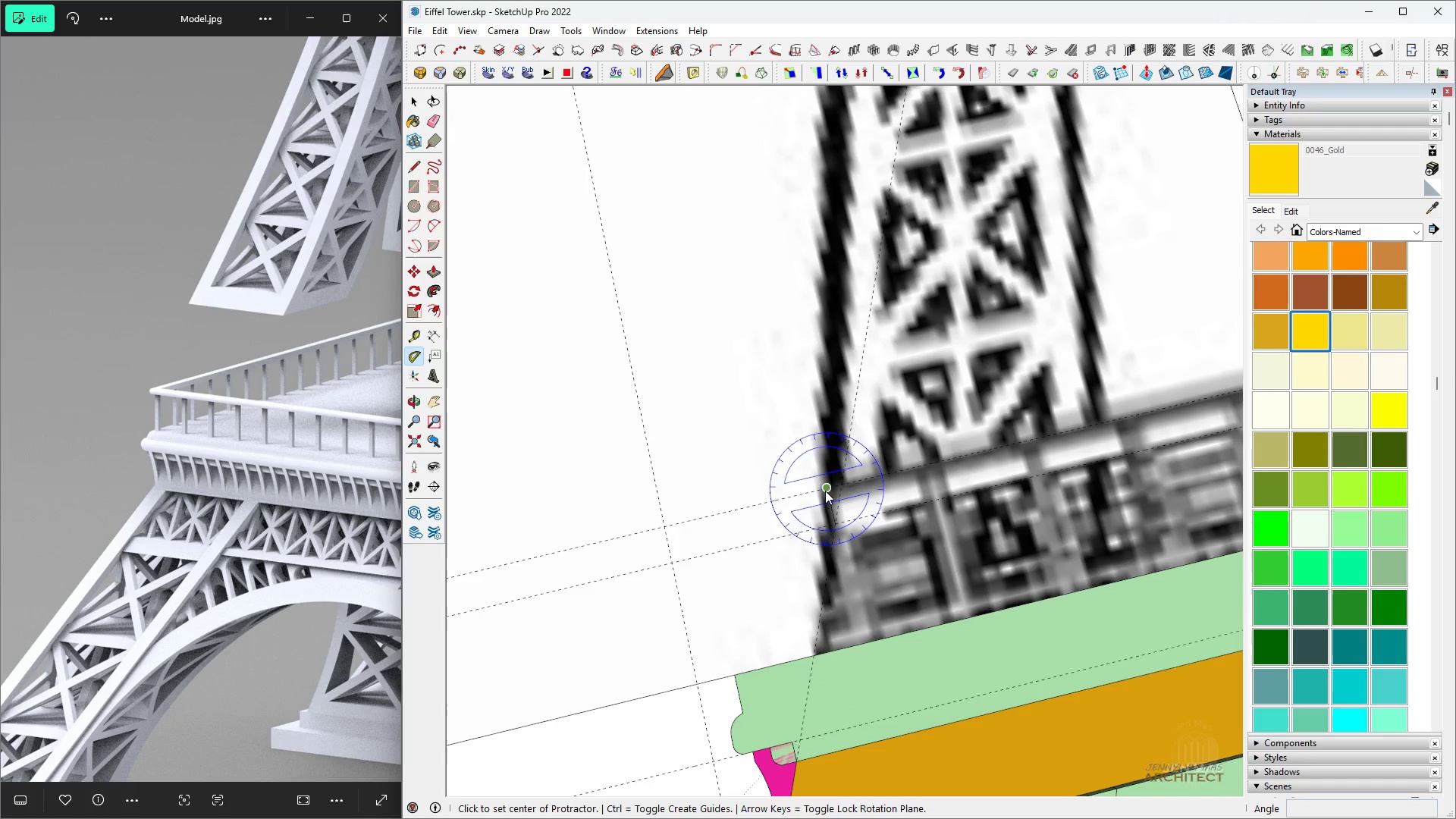 
left_click([824, 491])
 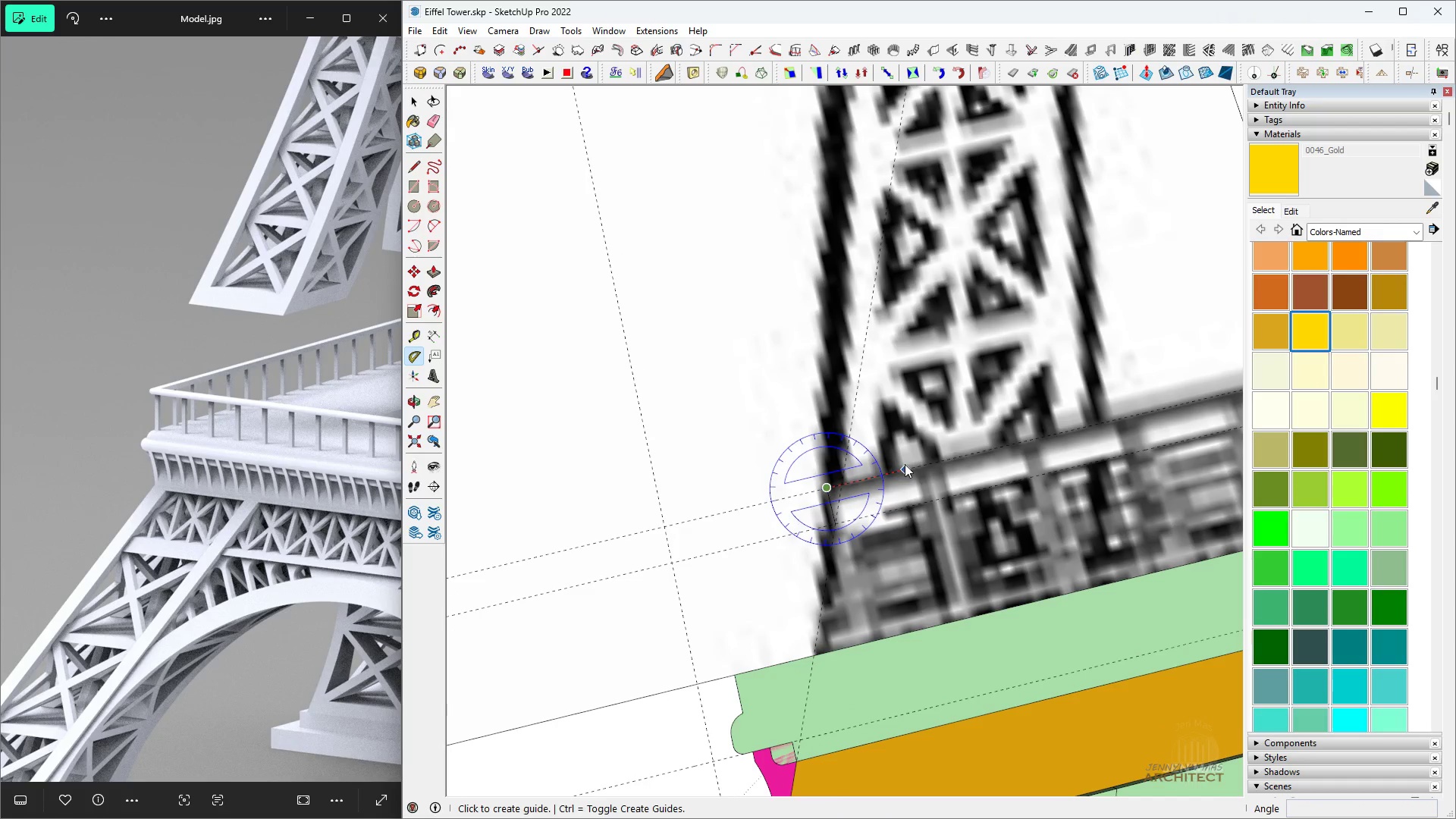 
scroll: coordinate [804, 230], scroll_direction: down, amount: 1.0
 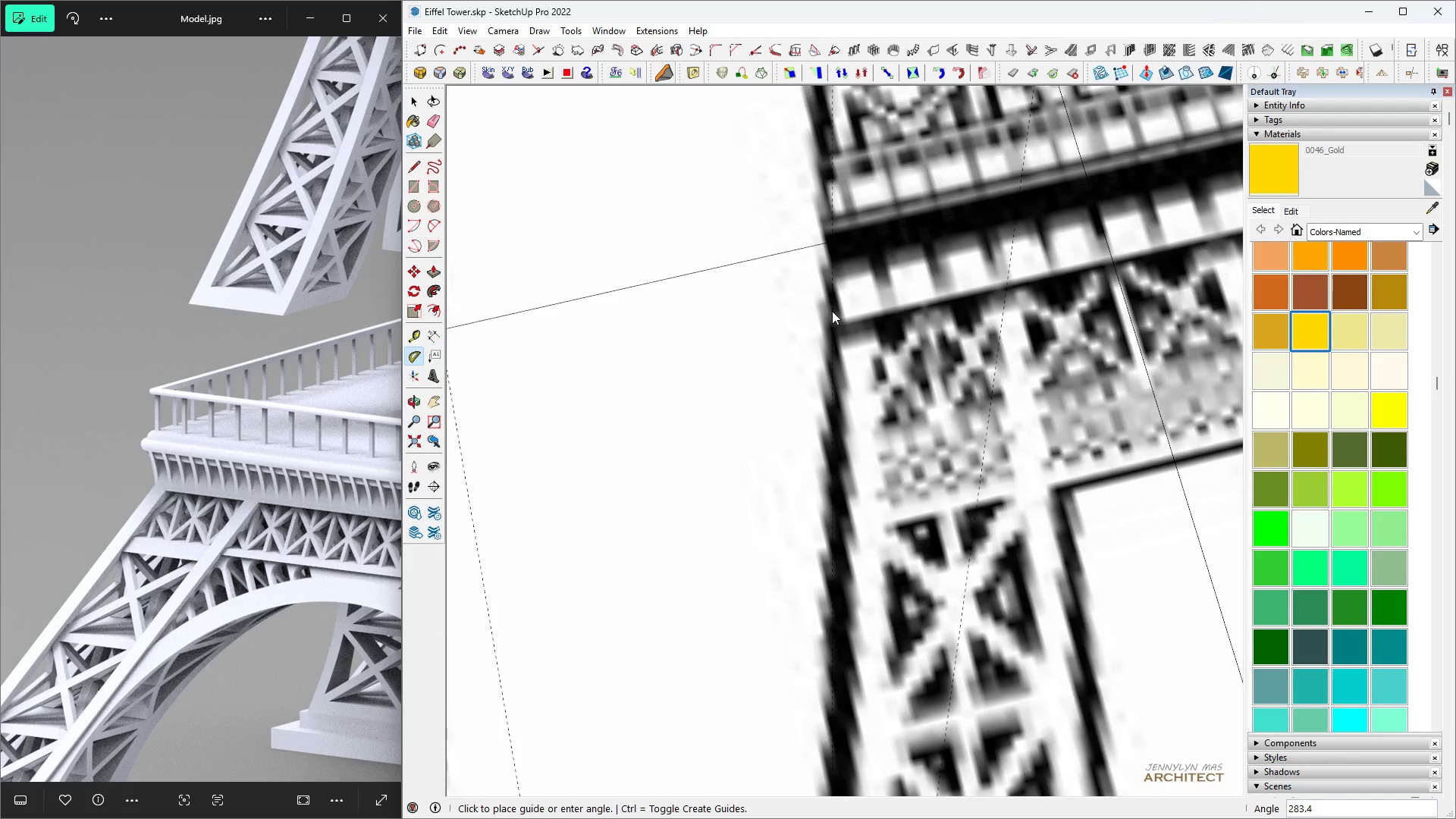 
wait(11.82)
 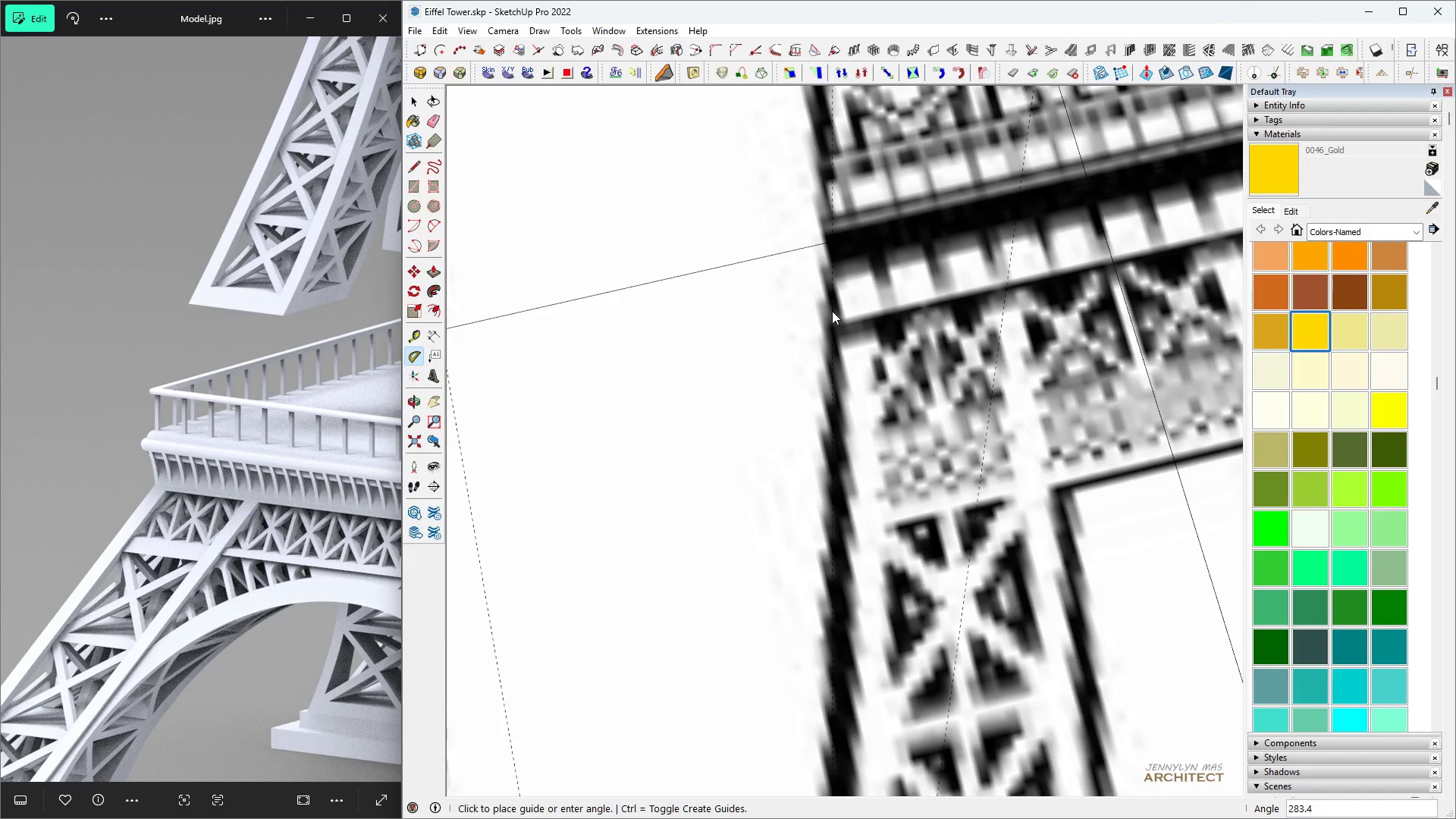 
type(283.5)
 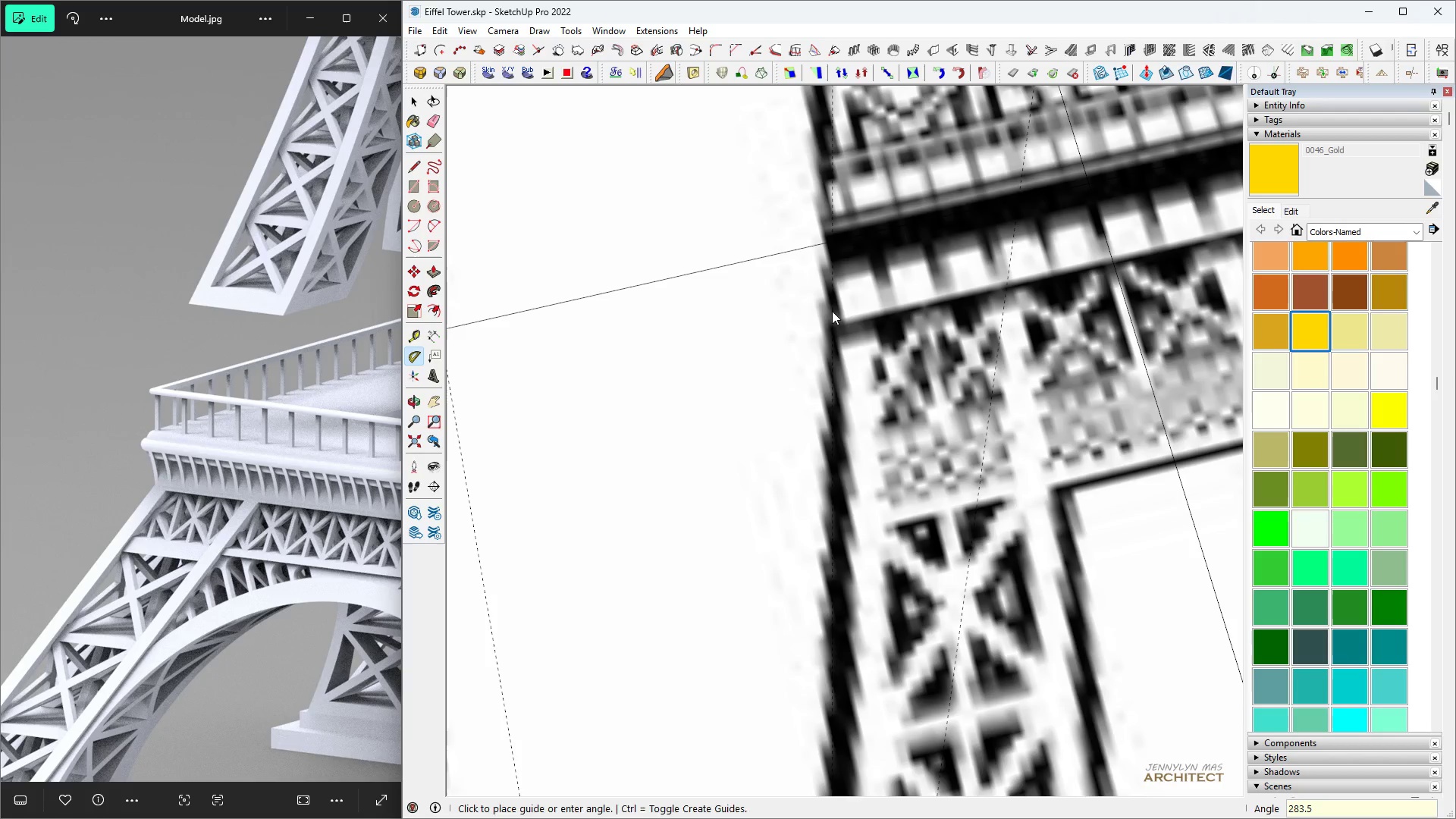 
key(Enter)
 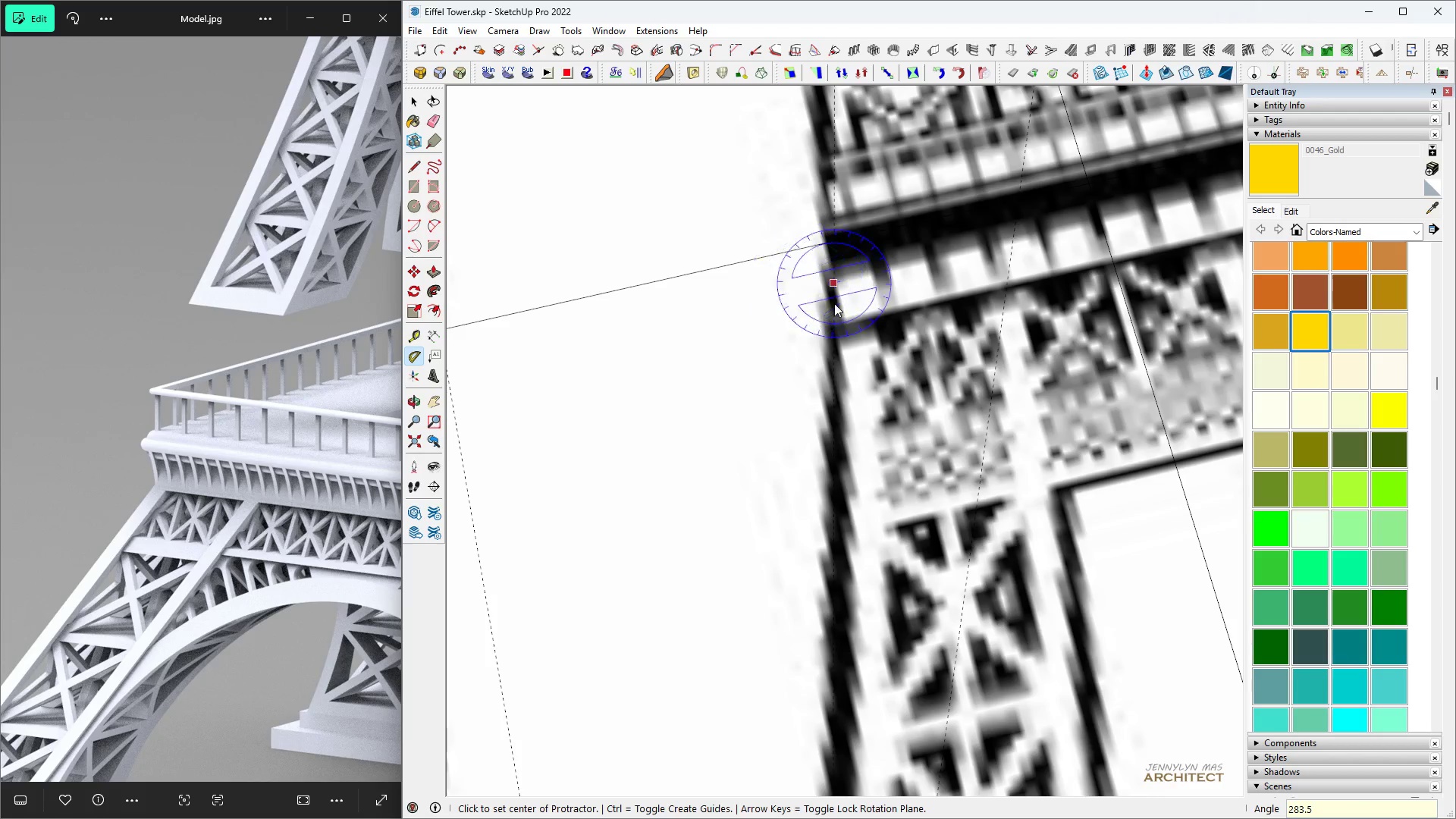 
scroll: coordinate [723, 316], scroll_direction: up, amount: 1.0
 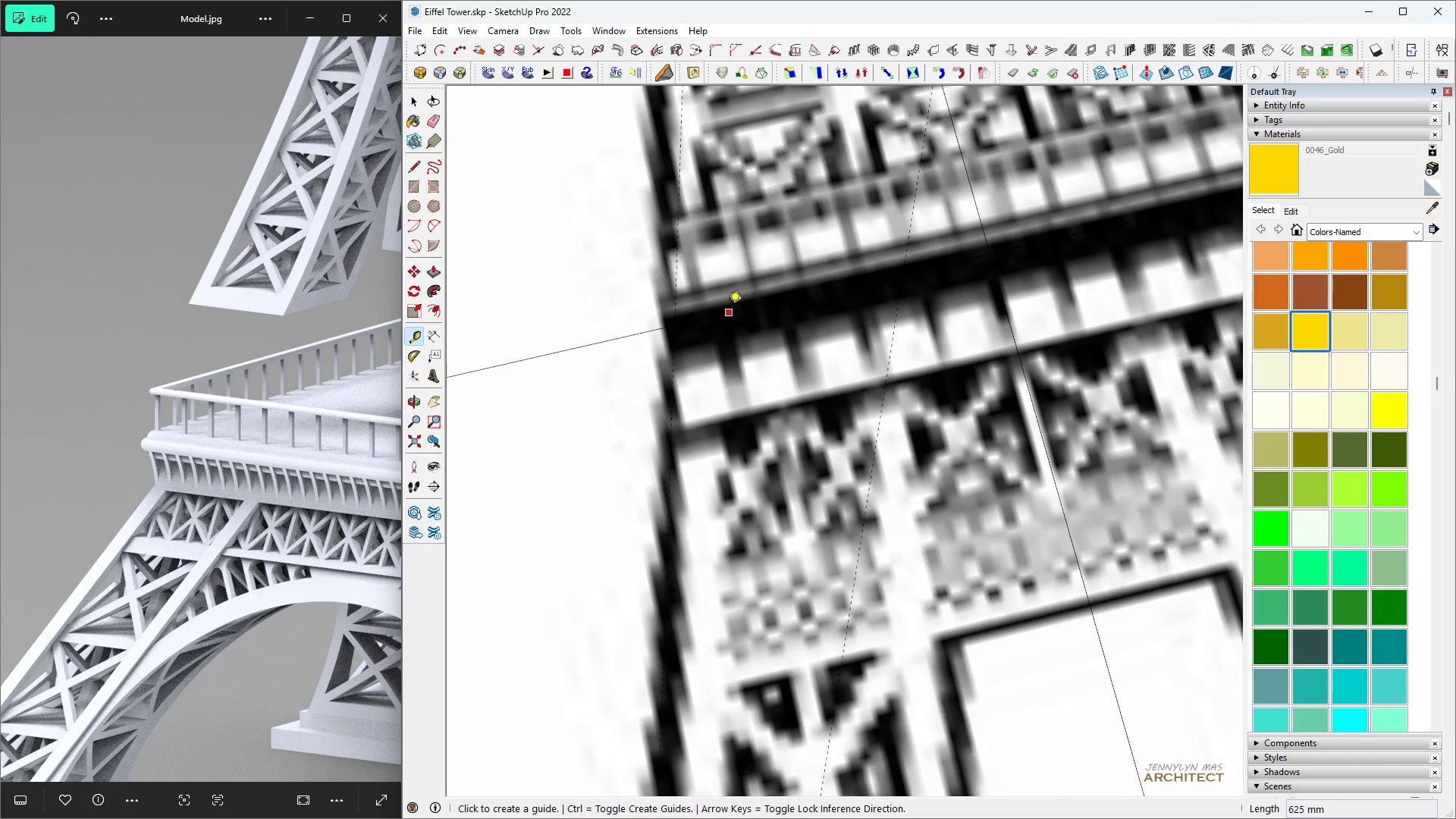 
key(Space)
 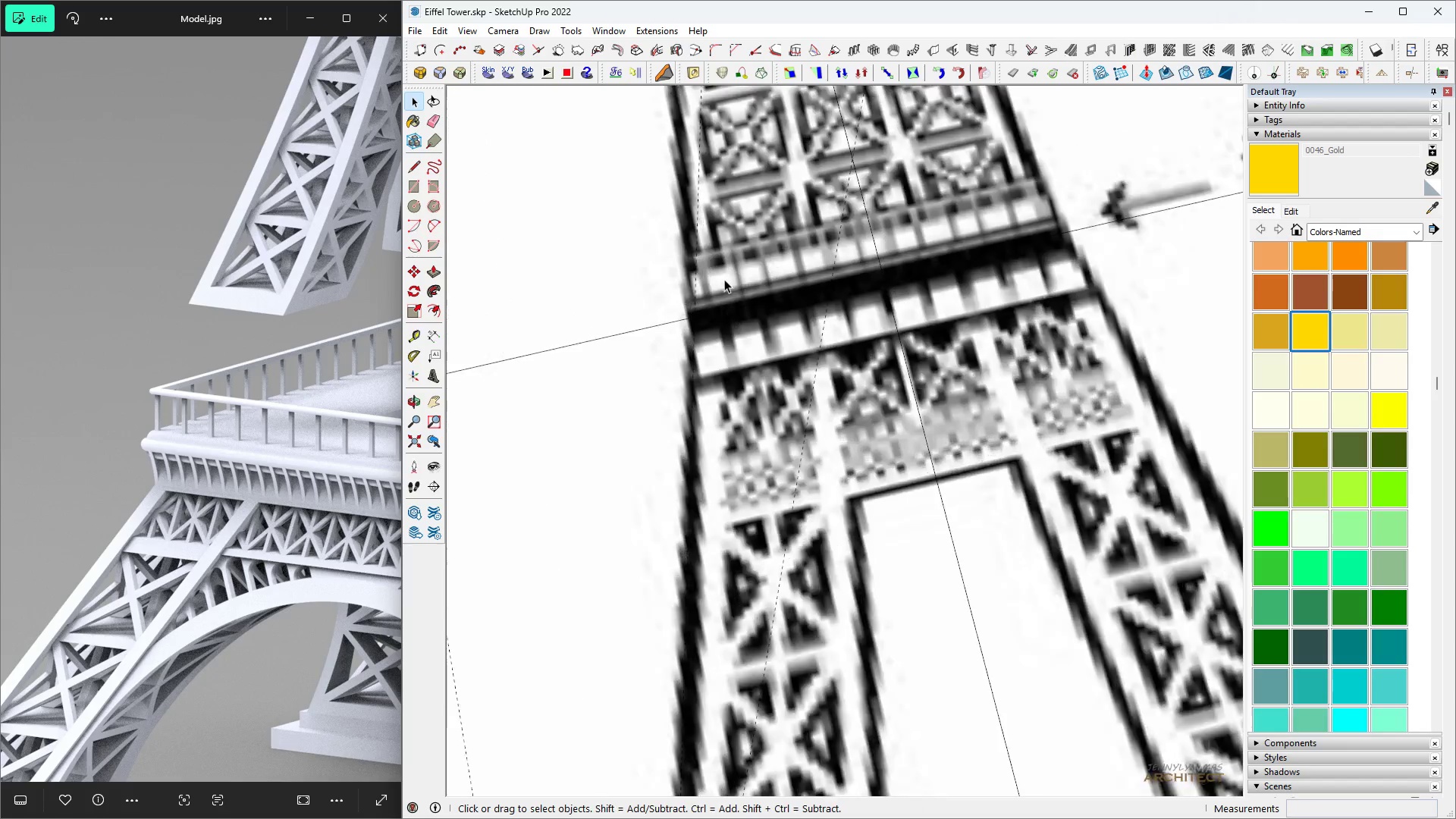 
key(T)
 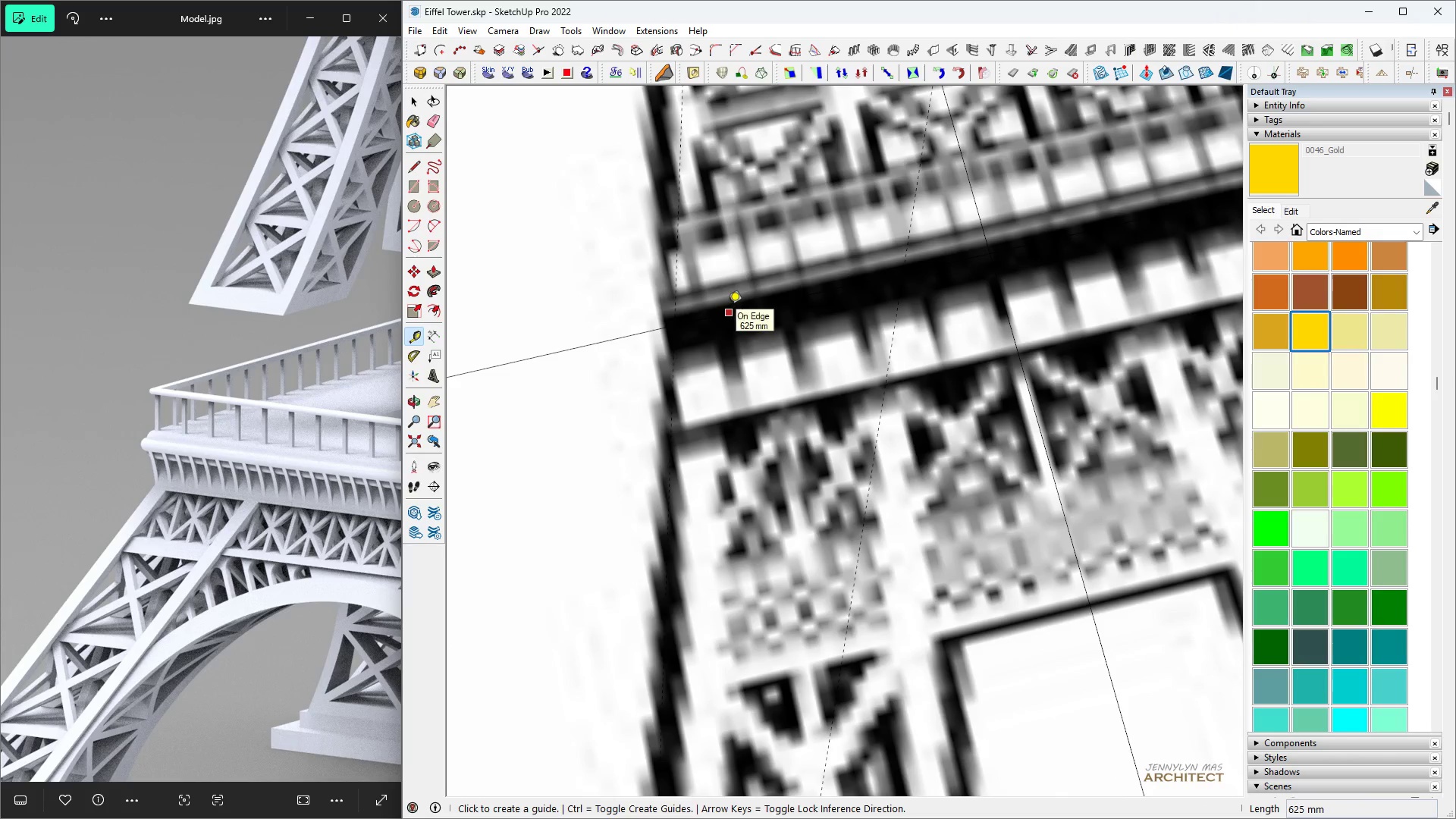 
left_click([728, 309])
 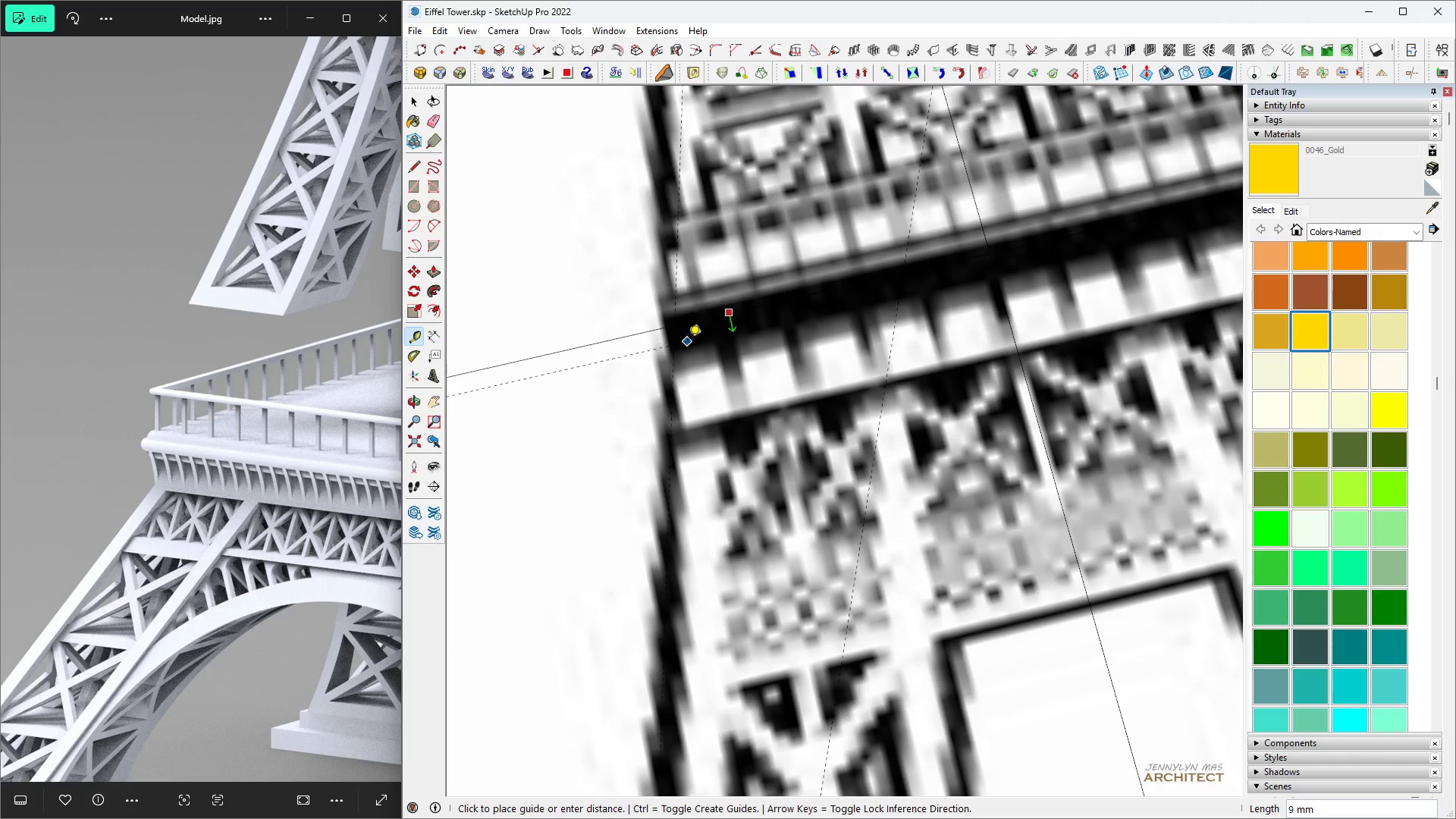 
scroll: coordinate [702, 357], scroll_direction: up, amount: 5.0
 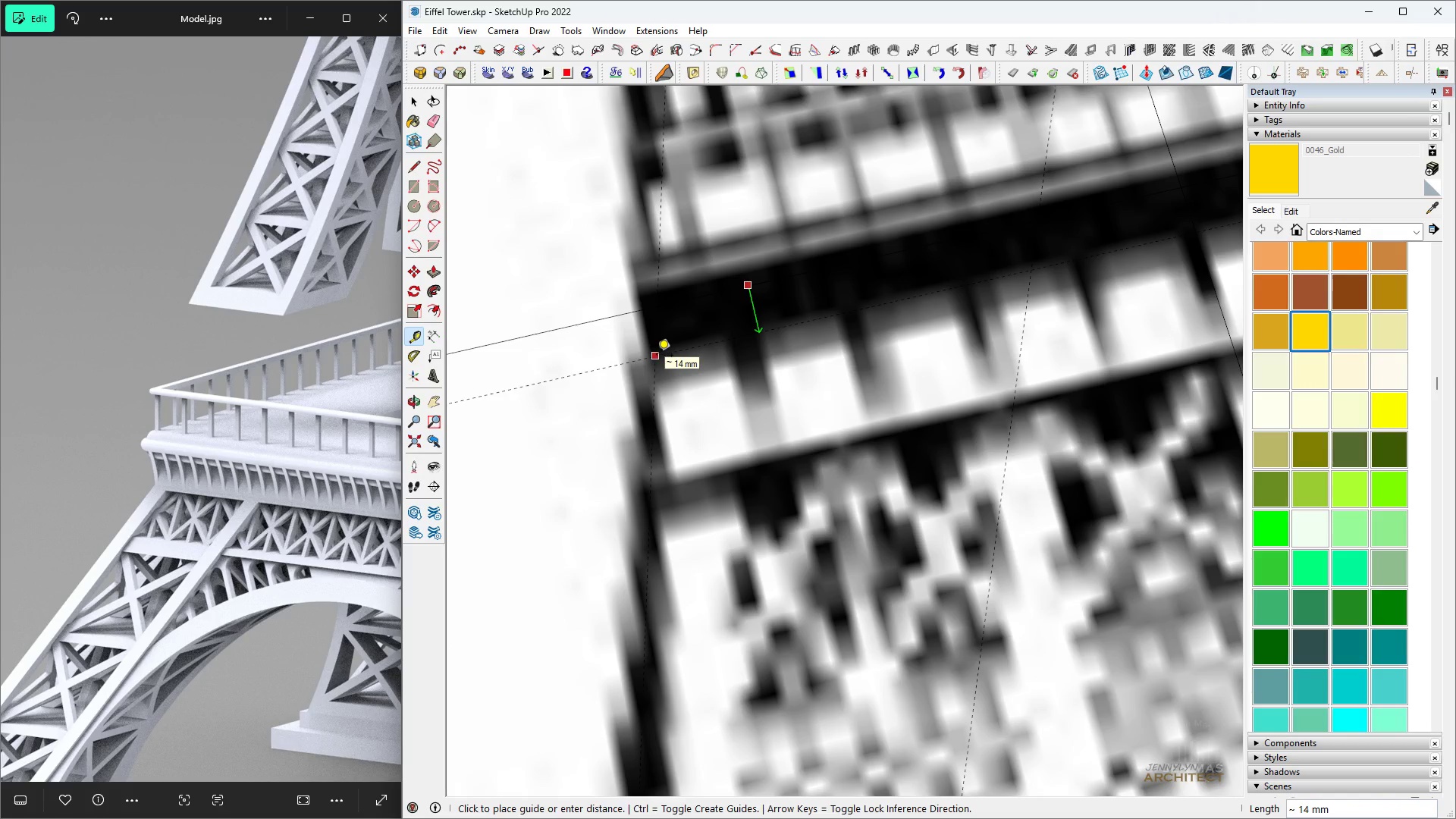 
type(15)
 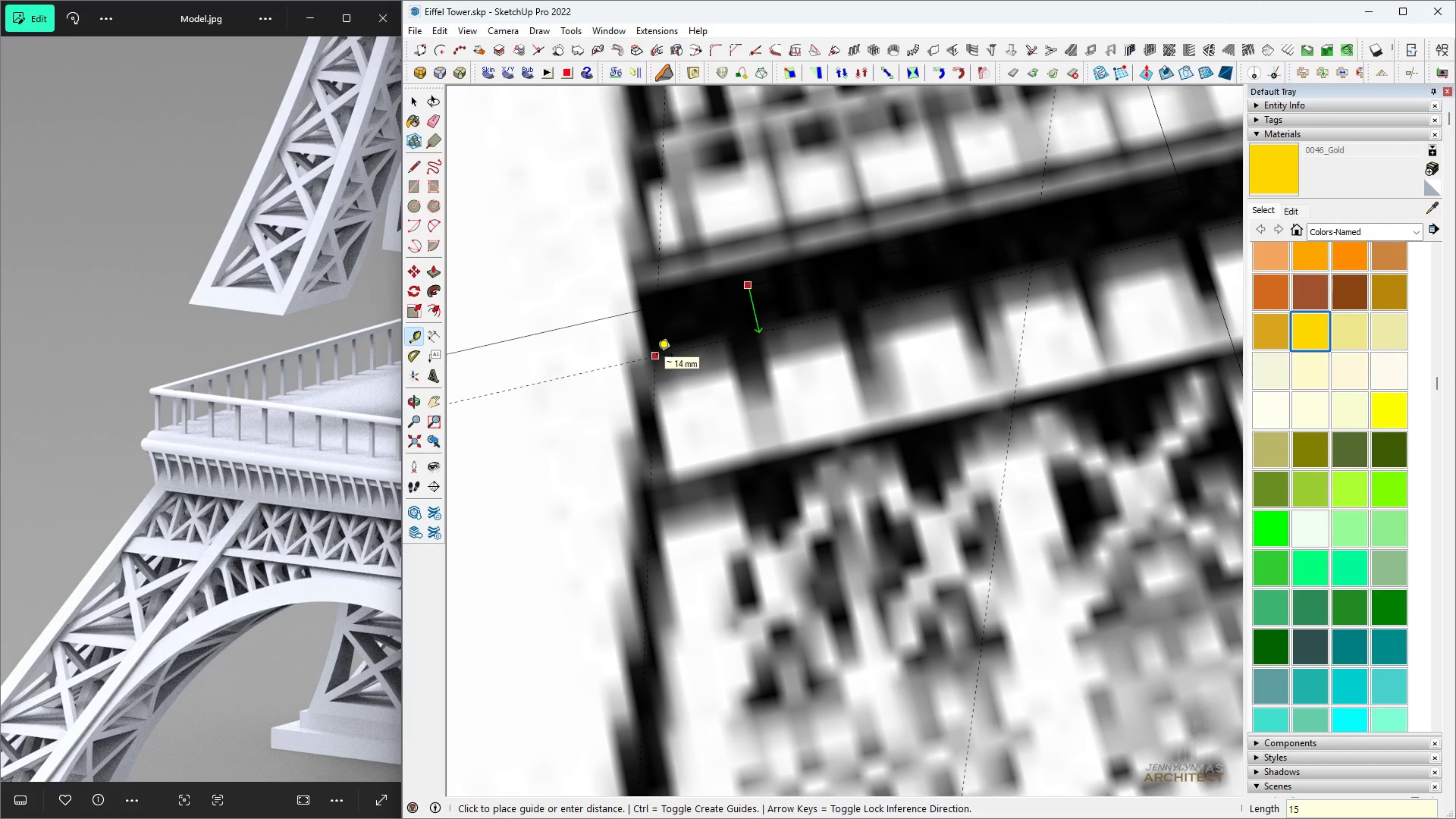 
key(Enter)
 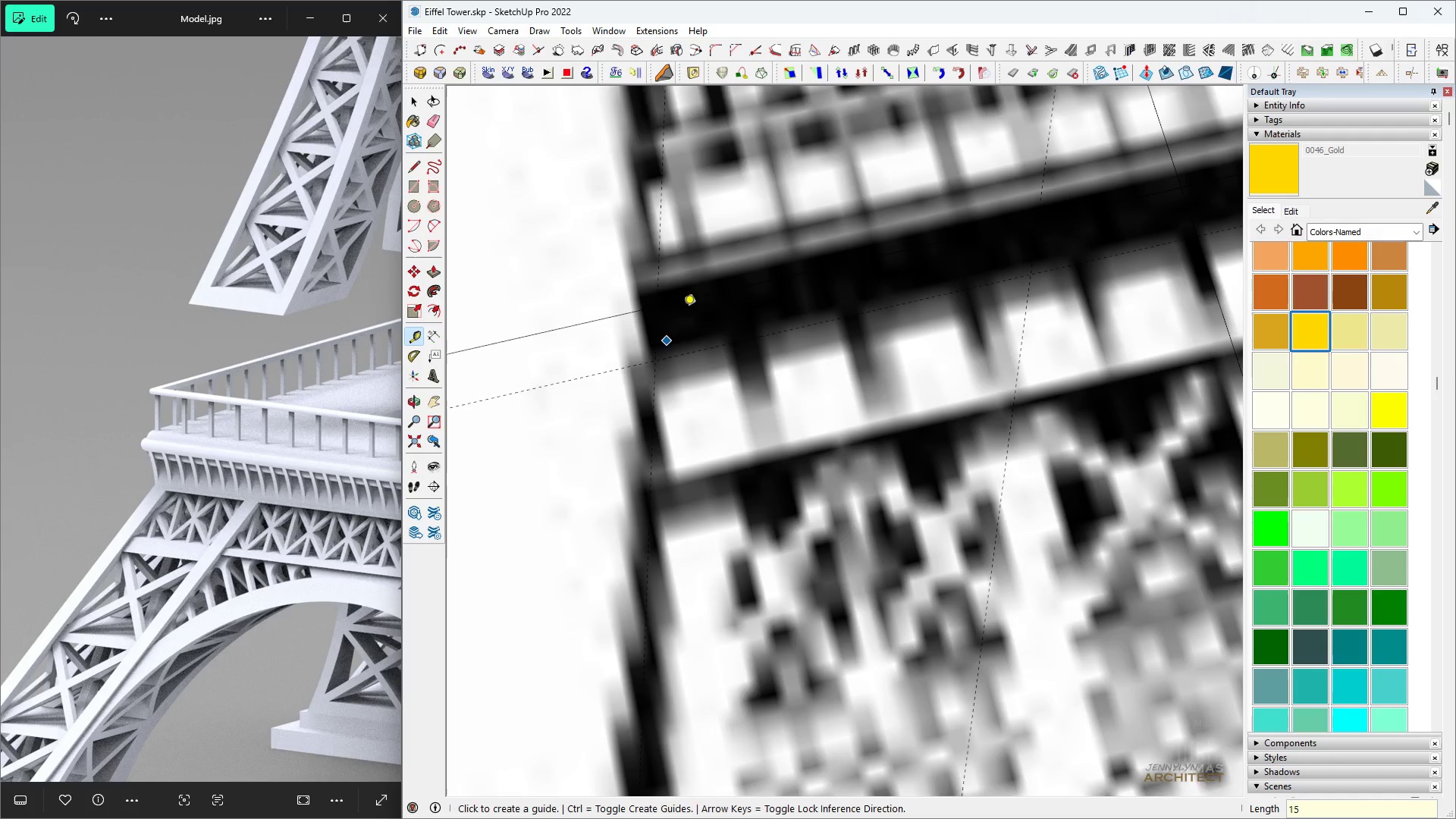 
scroll: coordinate [946, 549], scroll_direction: down, amount: 20.0
 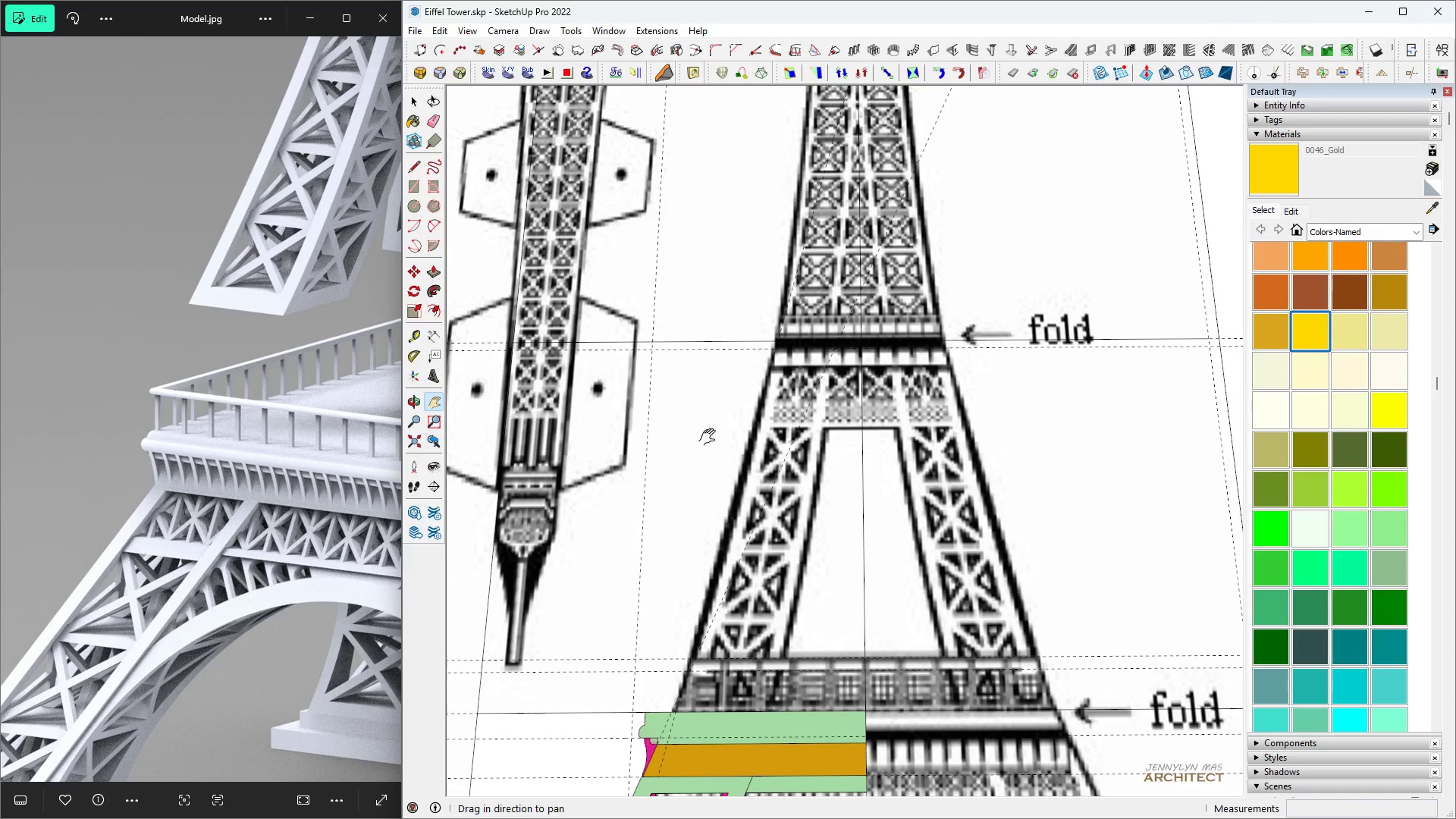 
type( hhhh)
 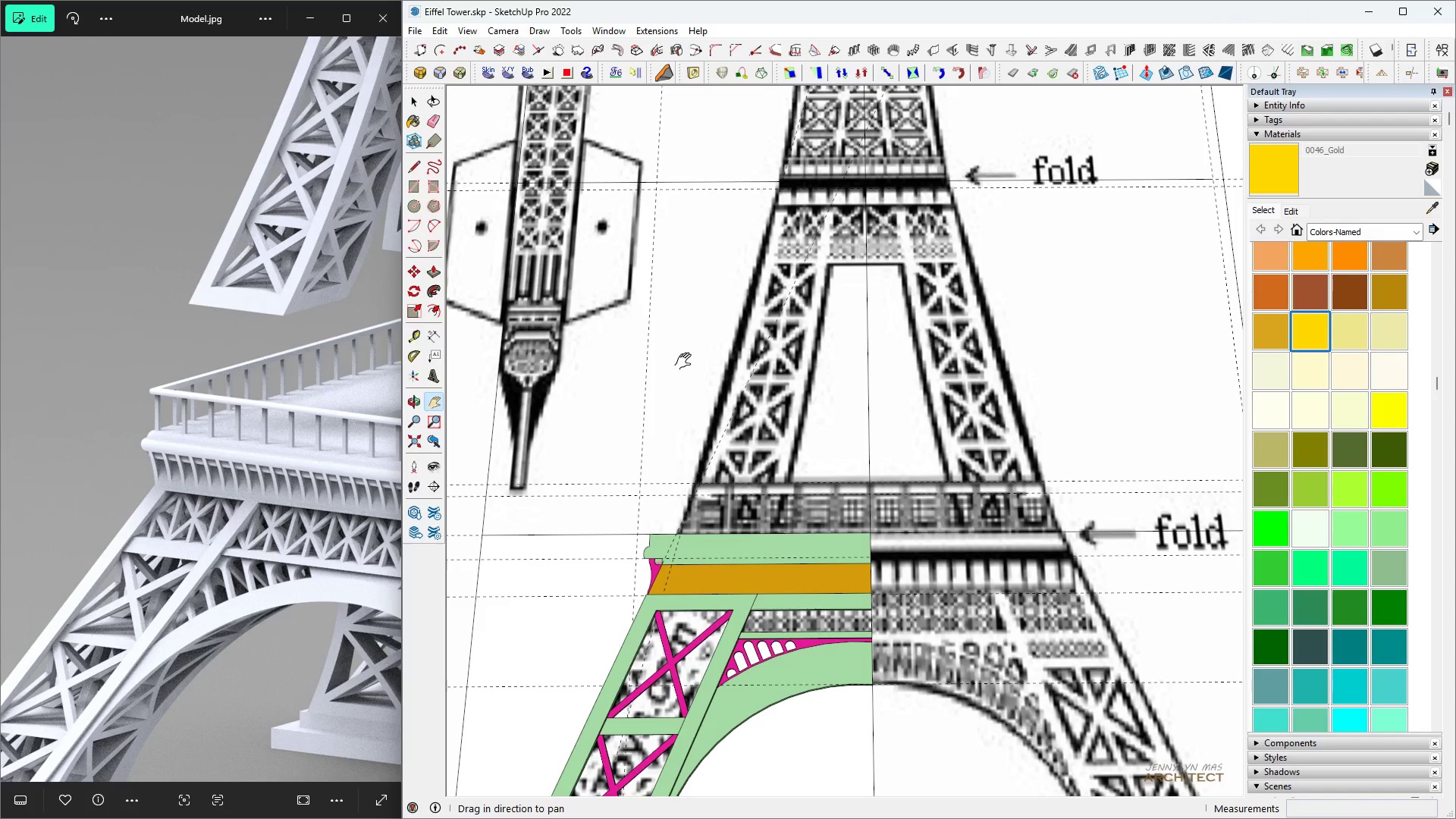 
scroll: coordinate [692, 371], scroll_direction: up, amount: 5.0
 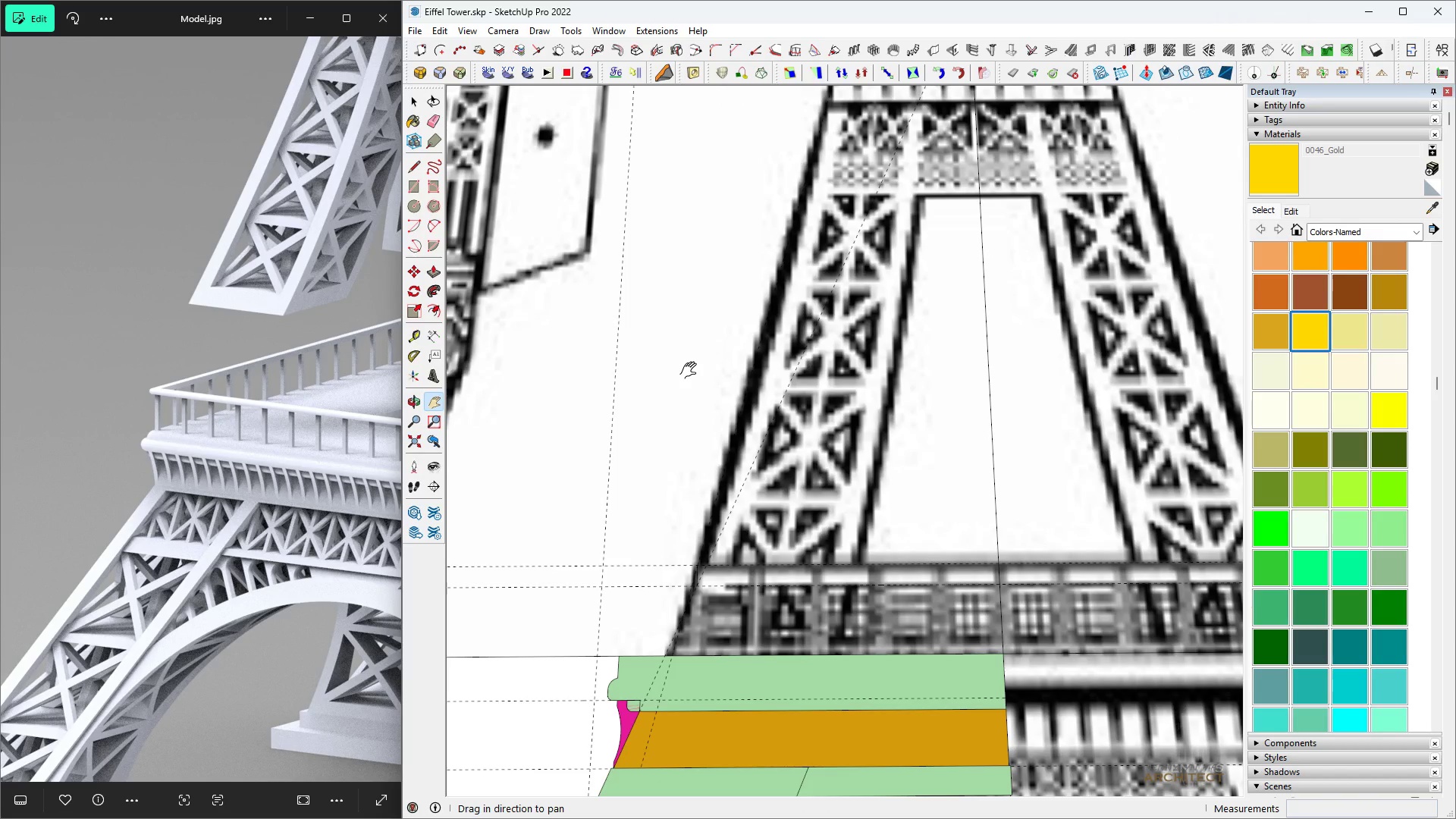 
wait(9.59)
 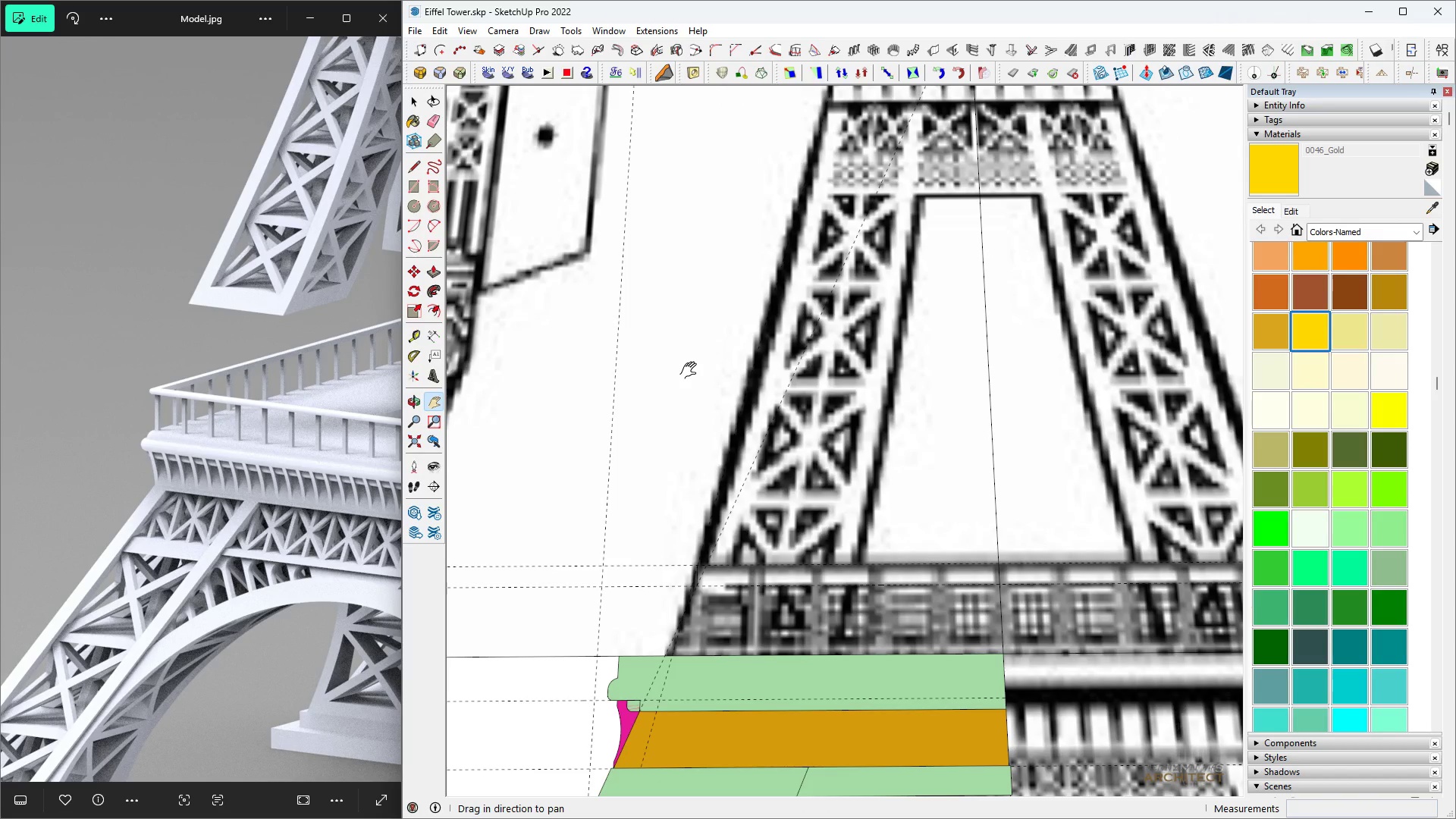 
key(Space)
 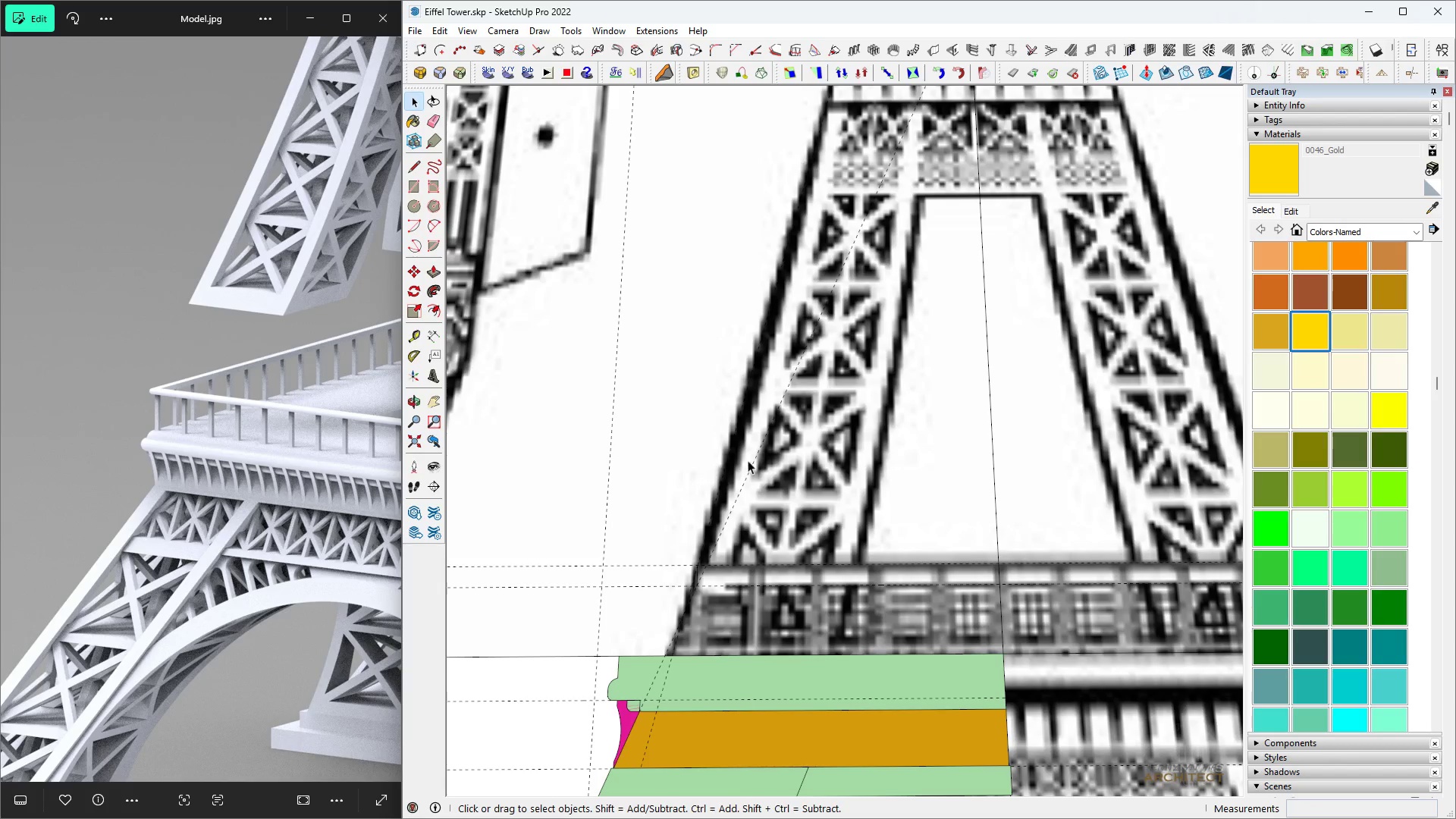 
key(H)
 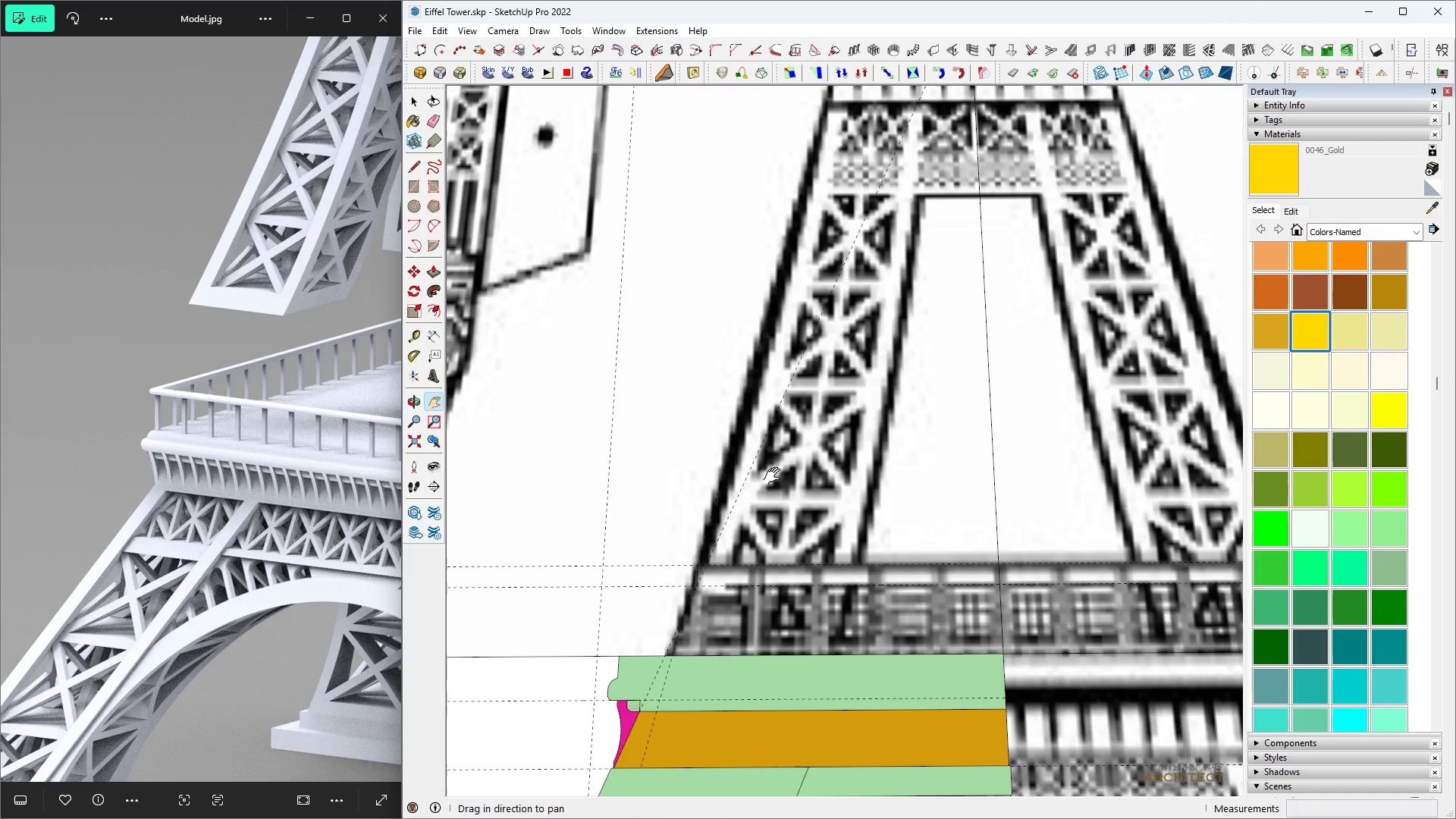 
scroll: coordinate [774, 484], scroll_direction: down, amount: 3.0
 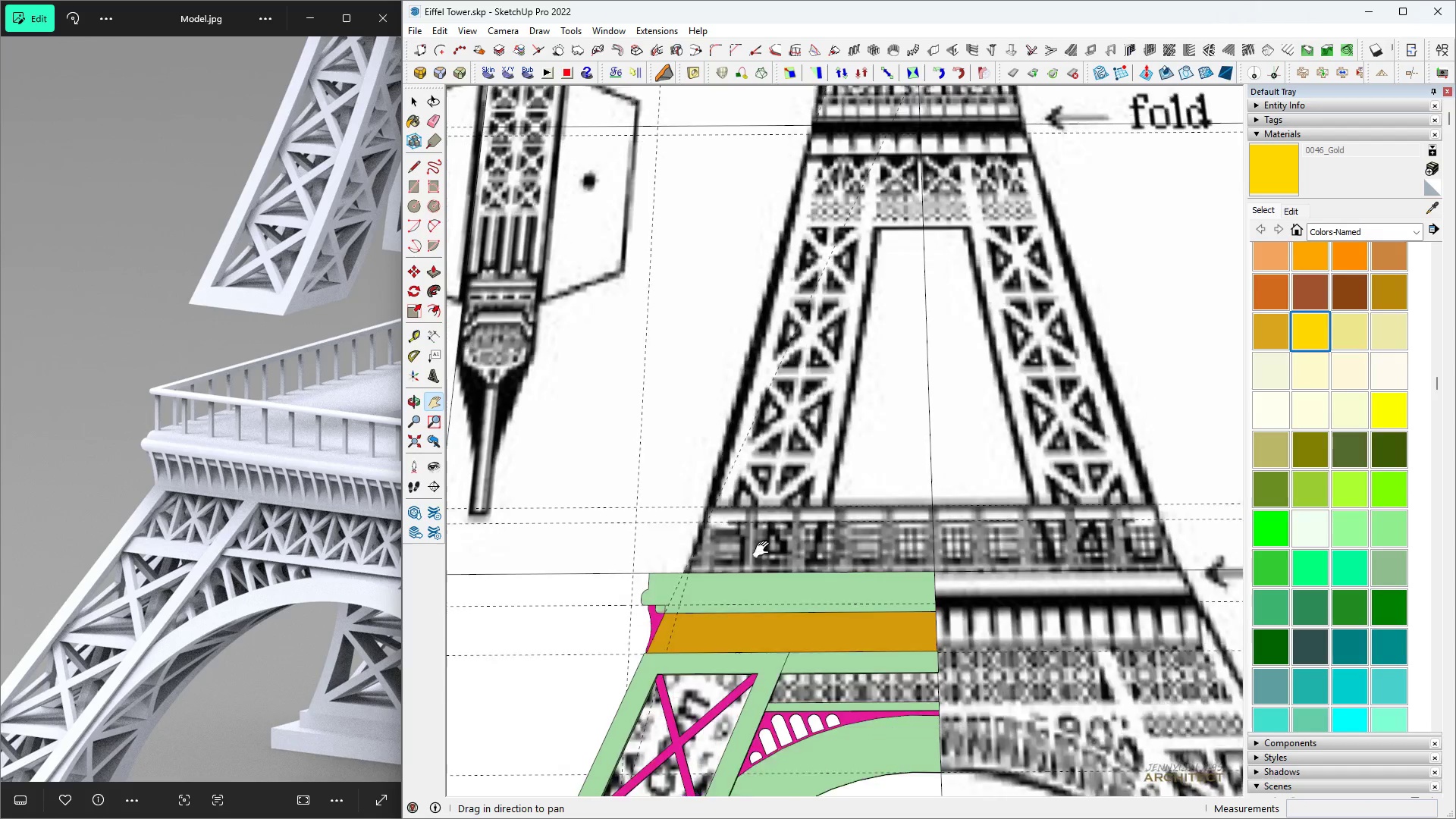 
key(Space)
 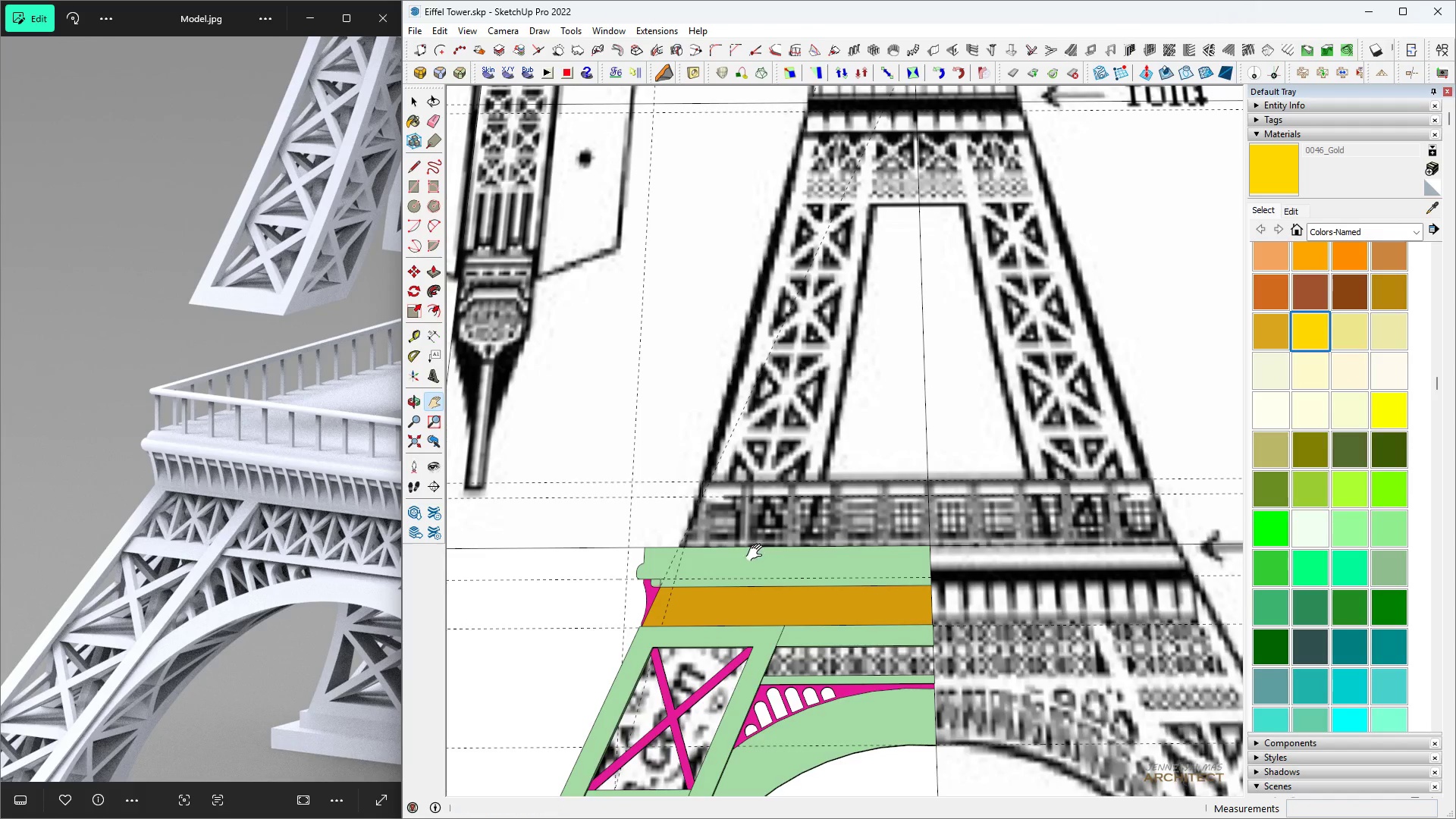 
scroll: coordinate [745, 576], scroll_direction: up, amount: 4.0
 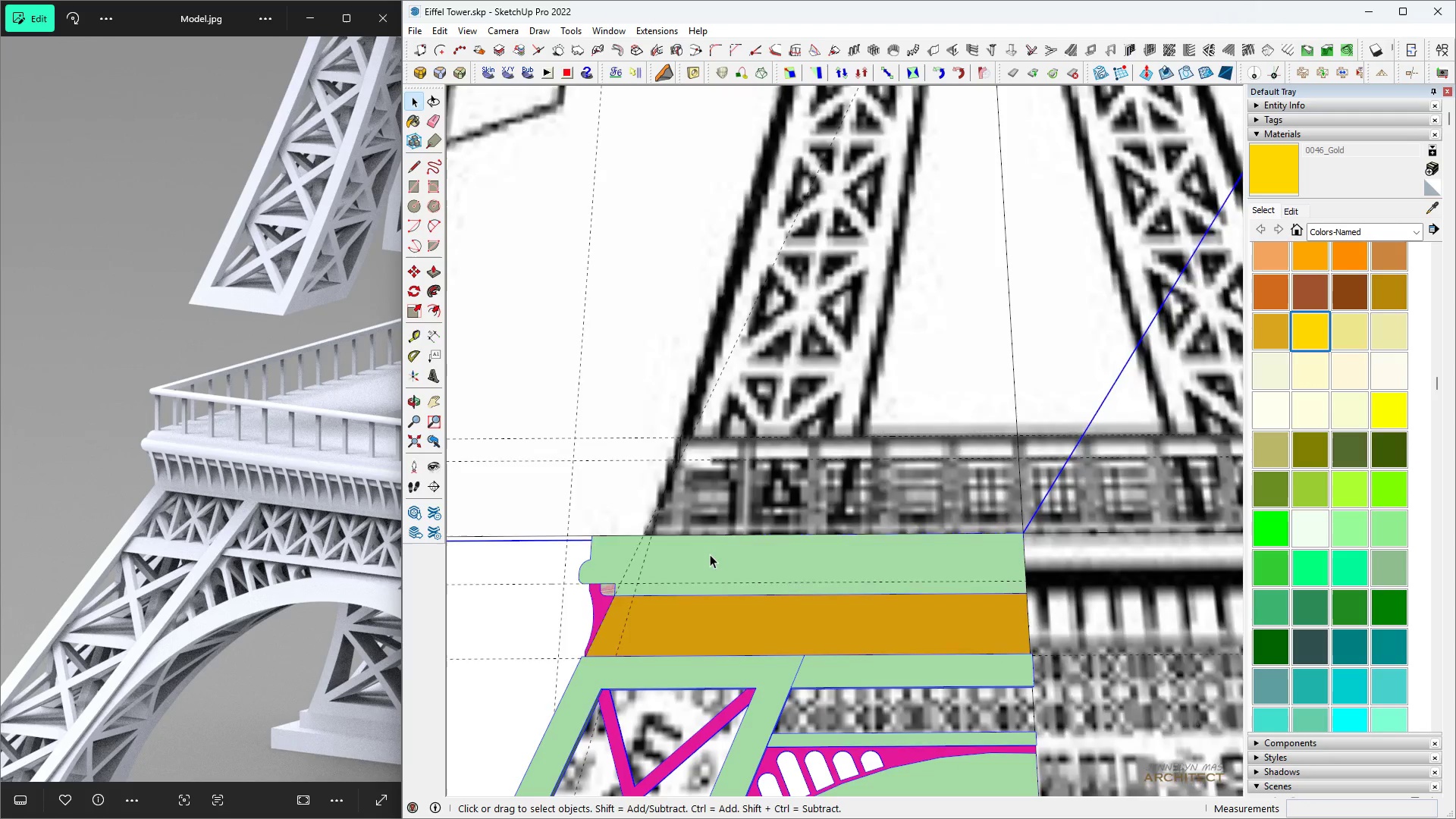 
double_click([710, 554])
 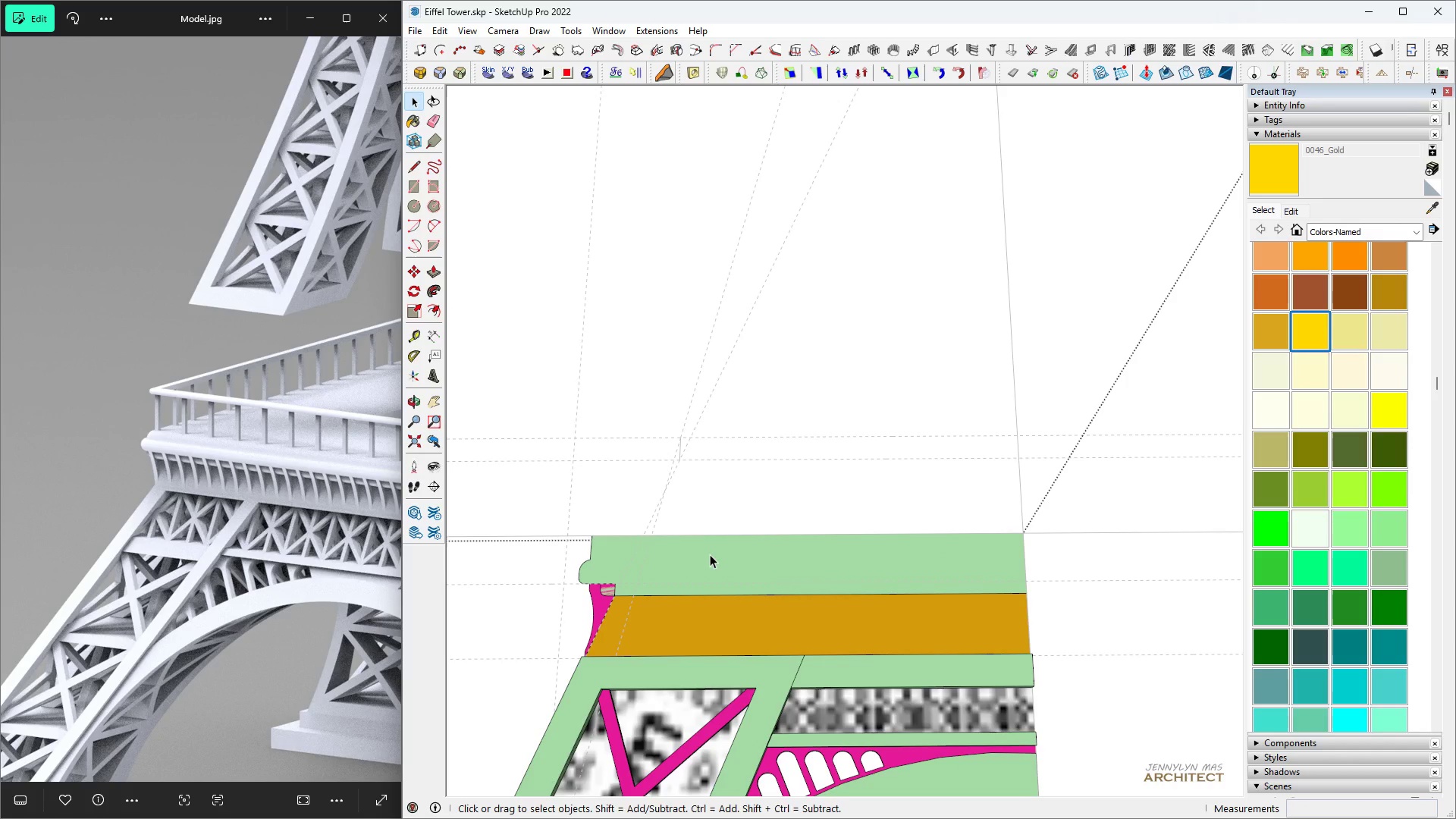 
left_click([710, 554])
 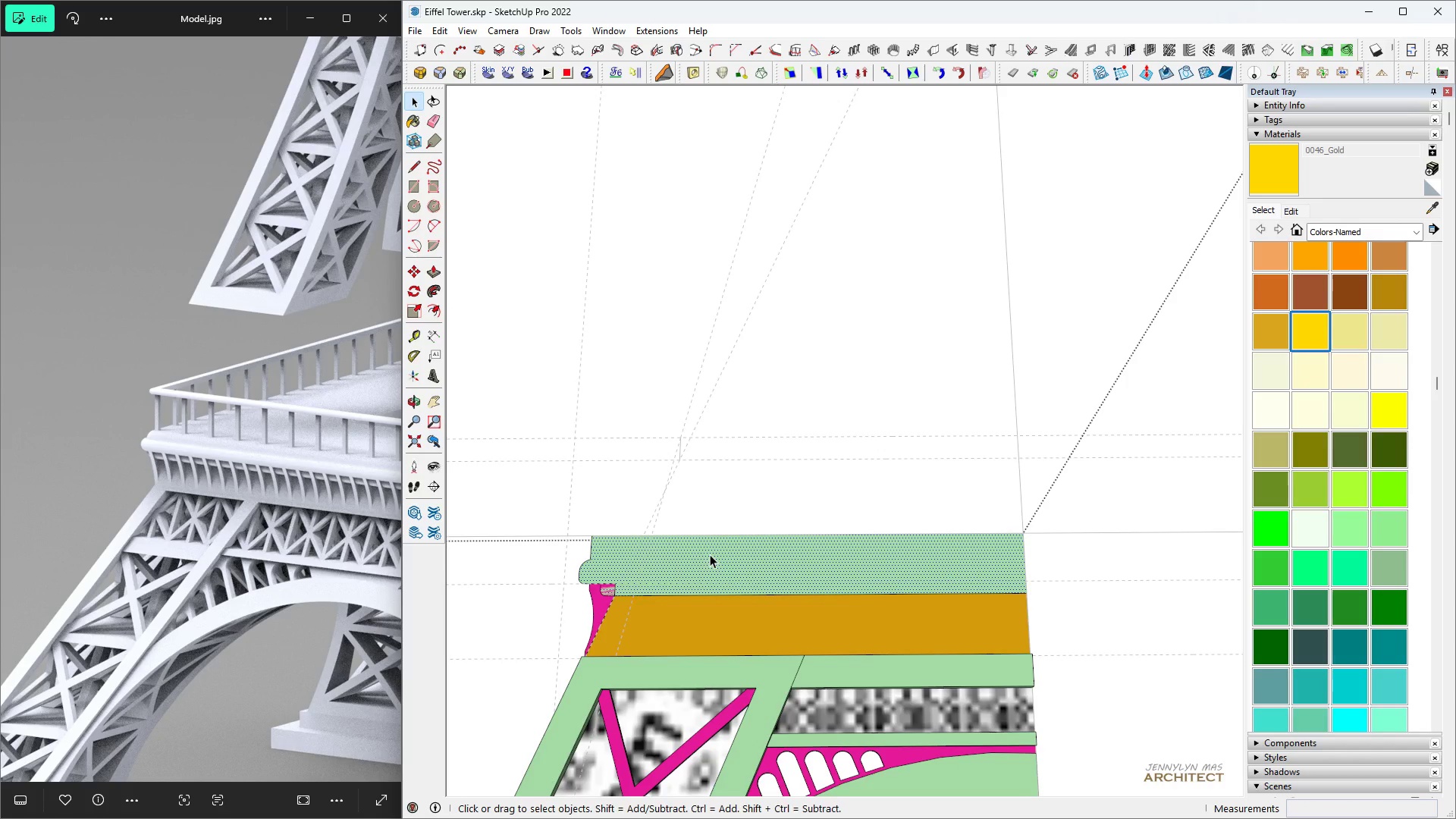 
scroll: coordinate [710, 554], scroll_direction: down, amount: 2.0
 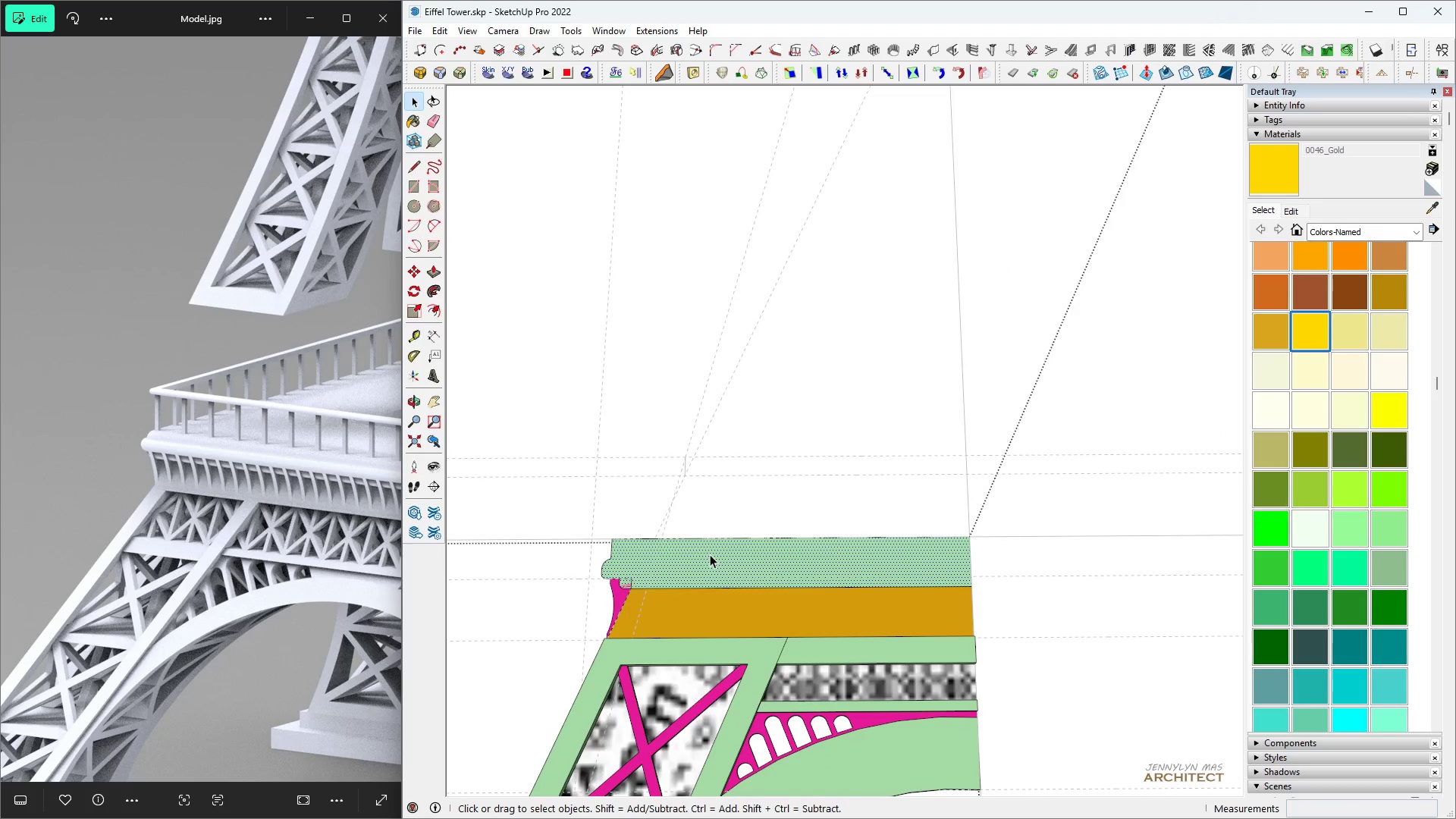 
double_click([710, 554])
 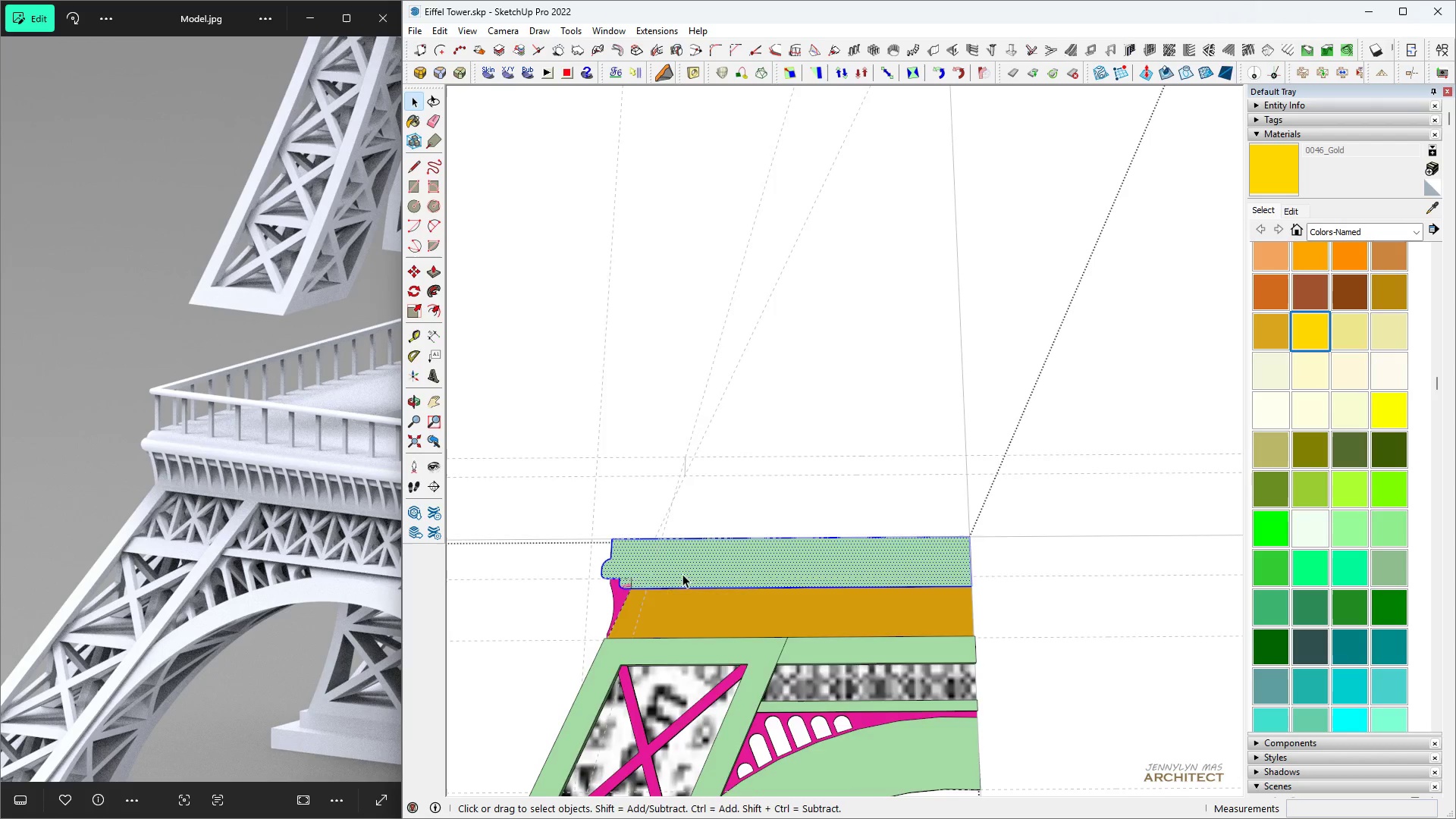 
scroll: coordinate [682, 576], scroll_direction: up, amount: 5.0
 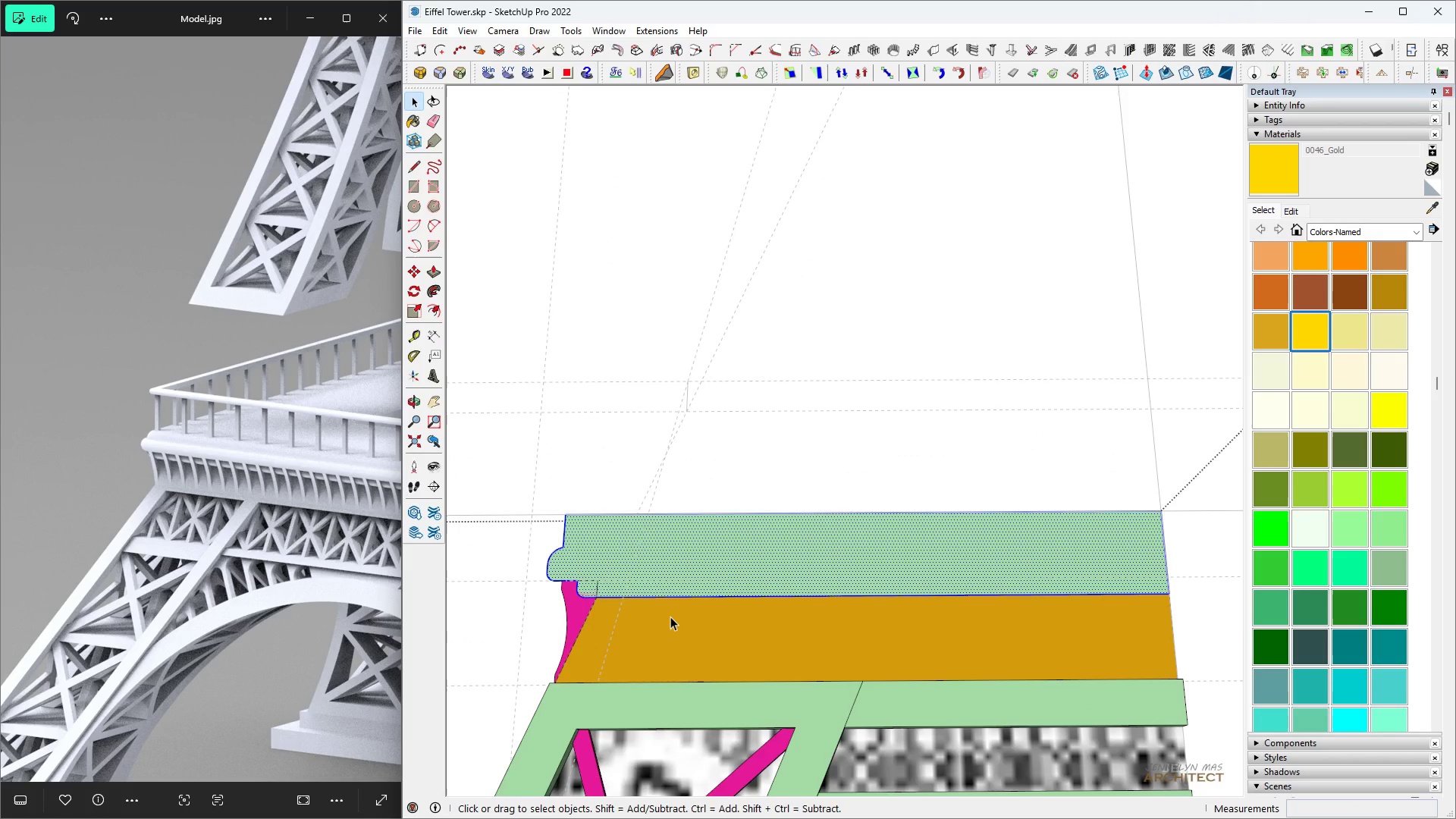 
type(hh )
 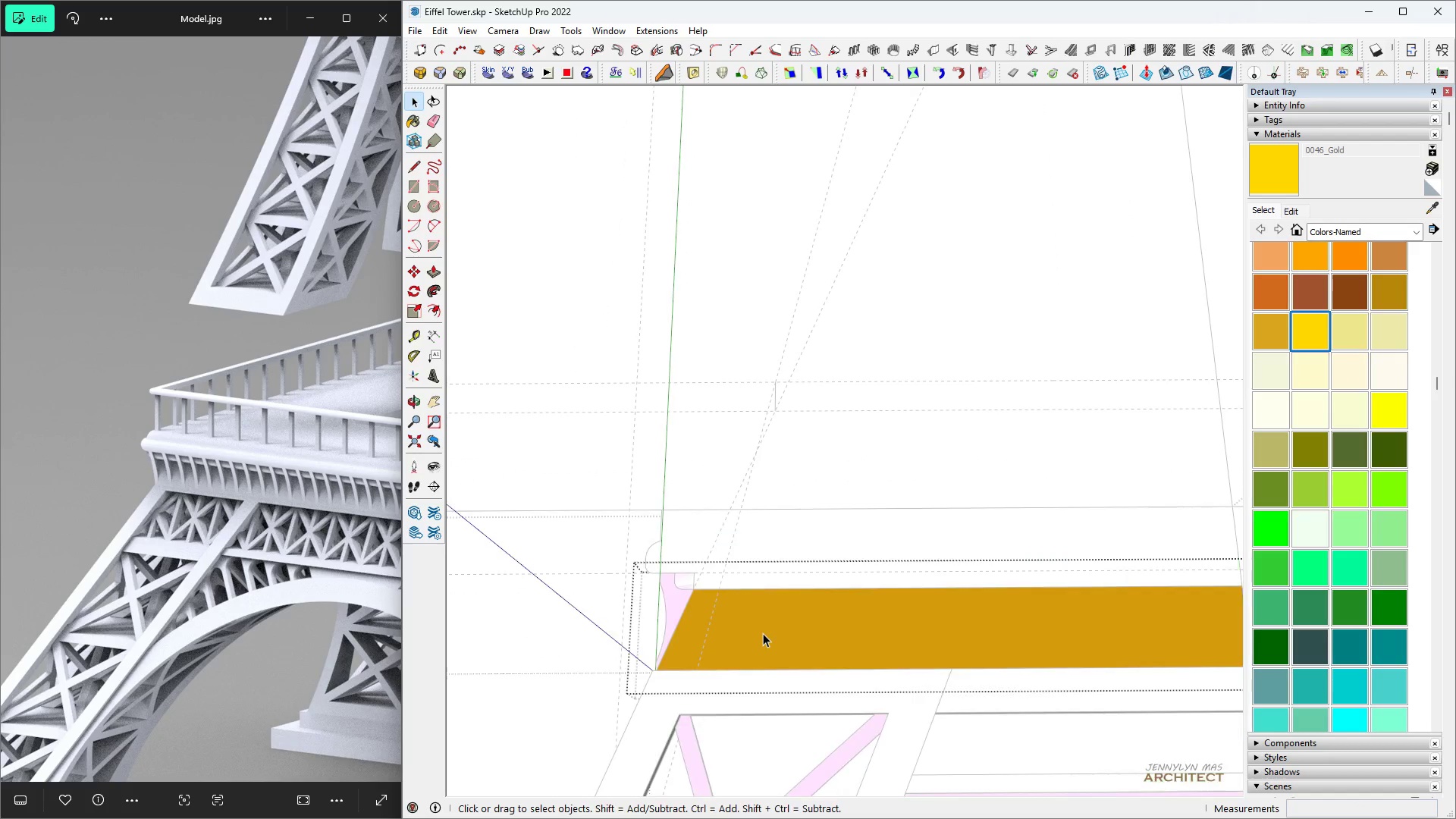 
scroll: coordinate [670, 615], scroll_direction: down, amount: 6.0
 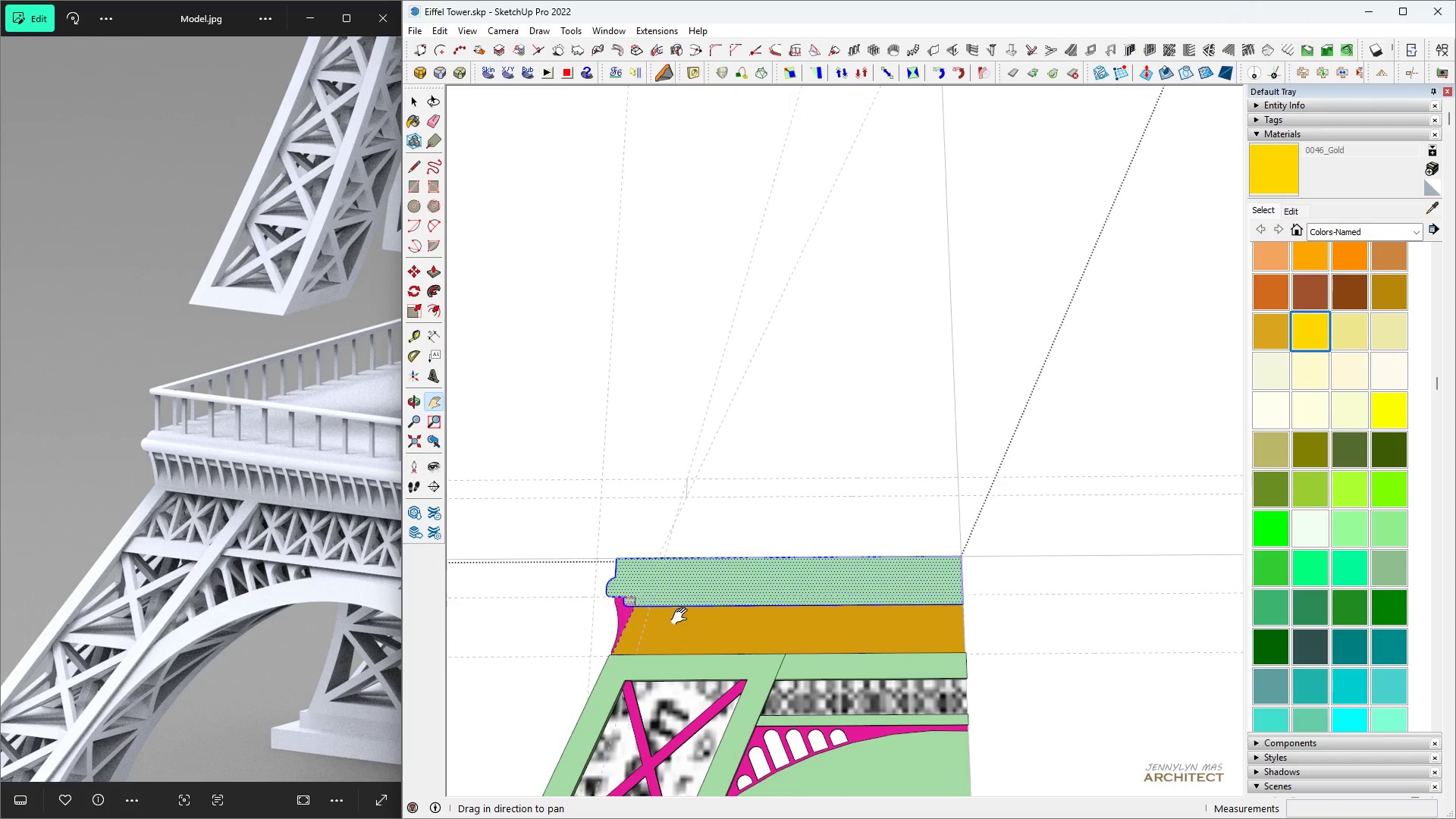 
scroll: coordinate [758, 627], scroll_direction: up, amount: 5.0
 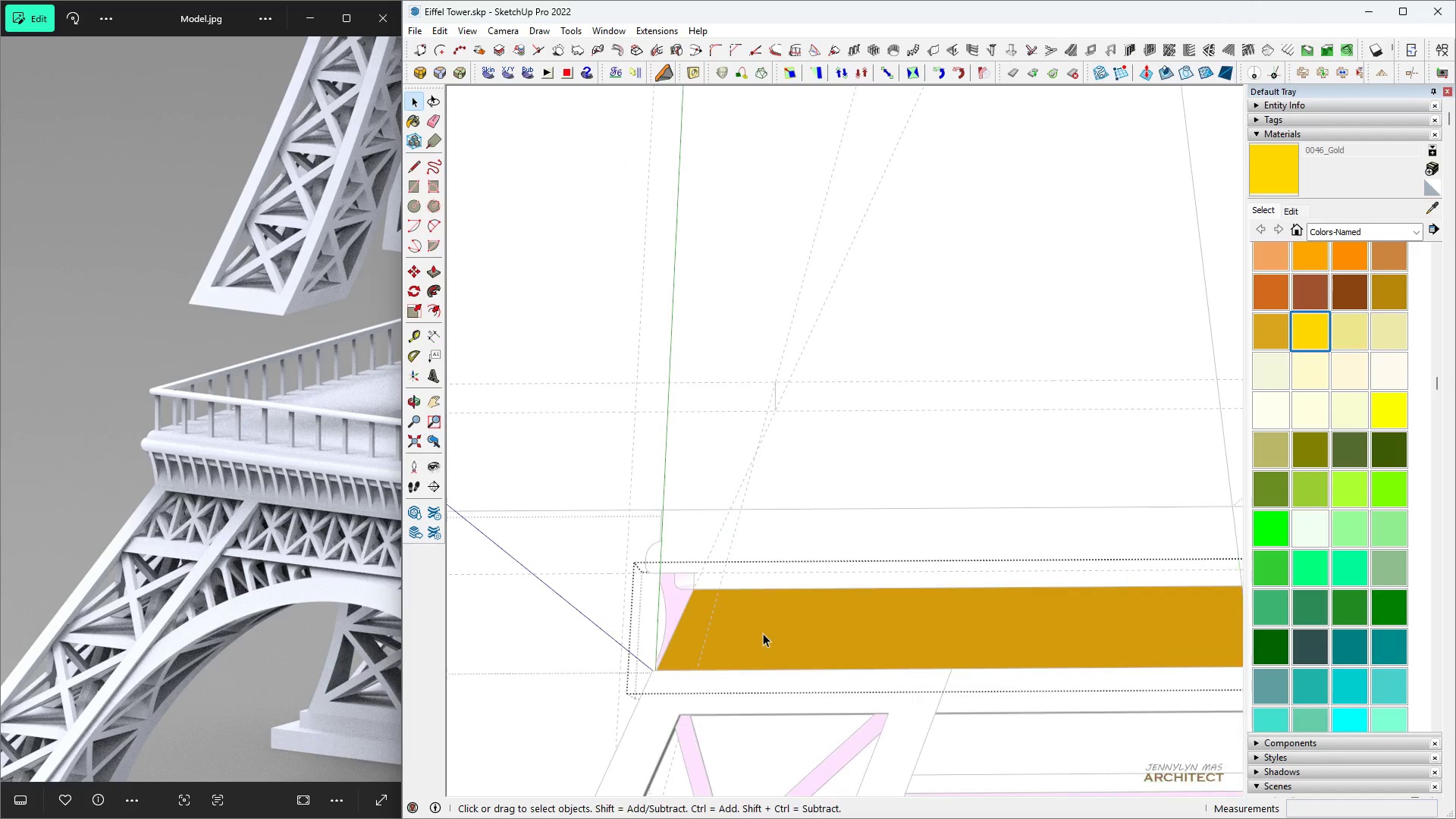 
double_click([763, 633])
 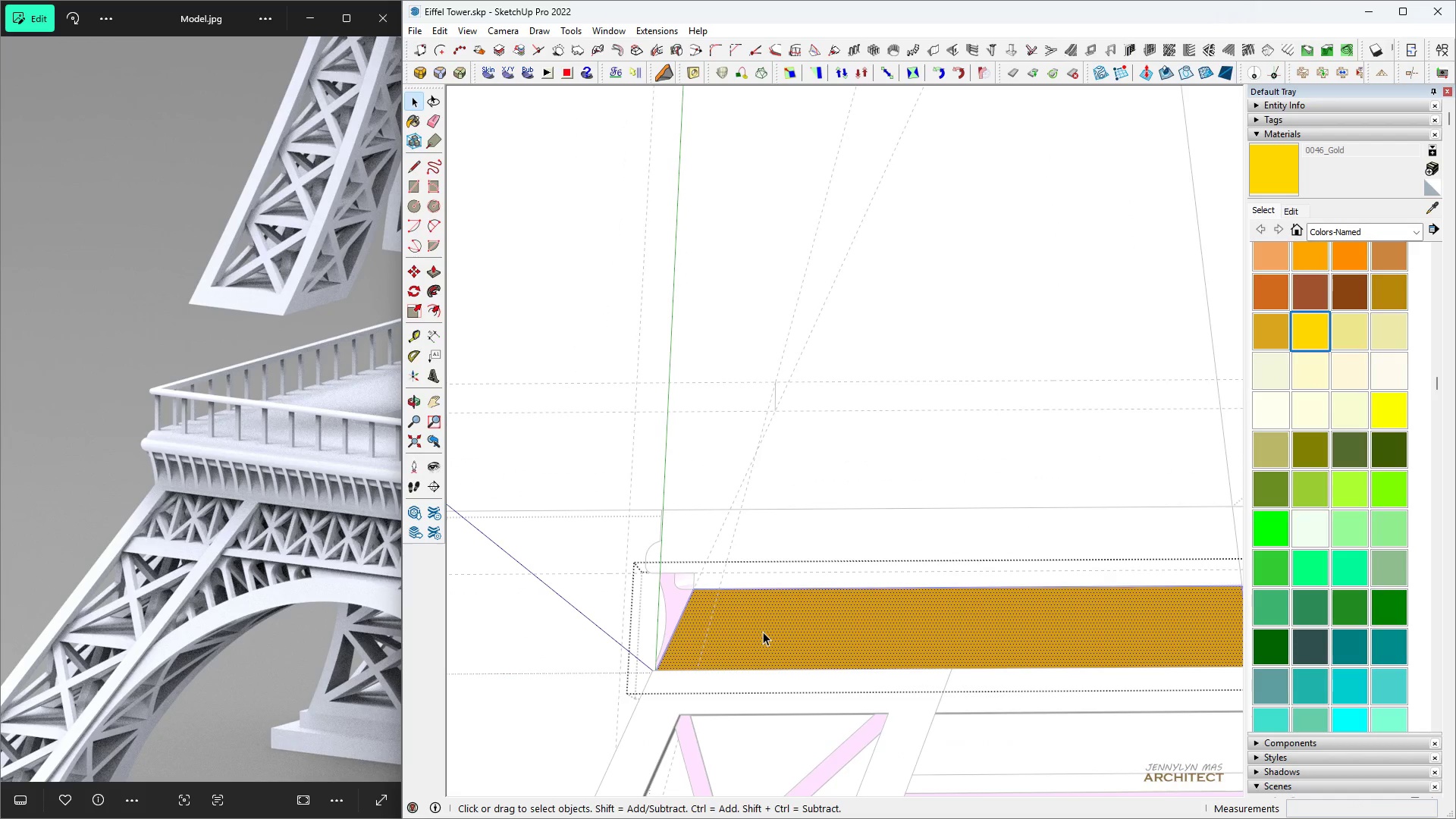 
triple_click([763, 632])
 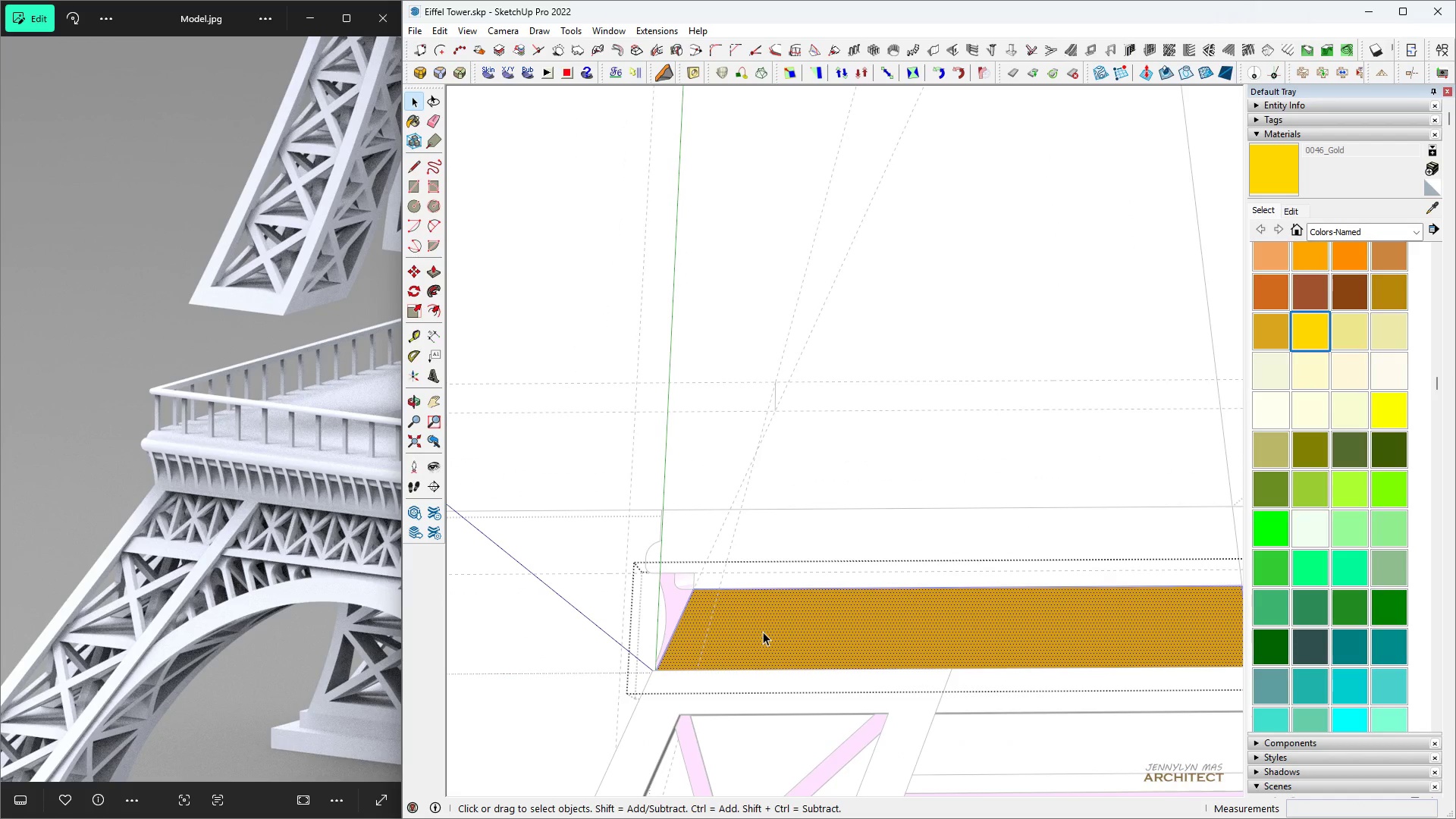 
triple_click([763, 632])
 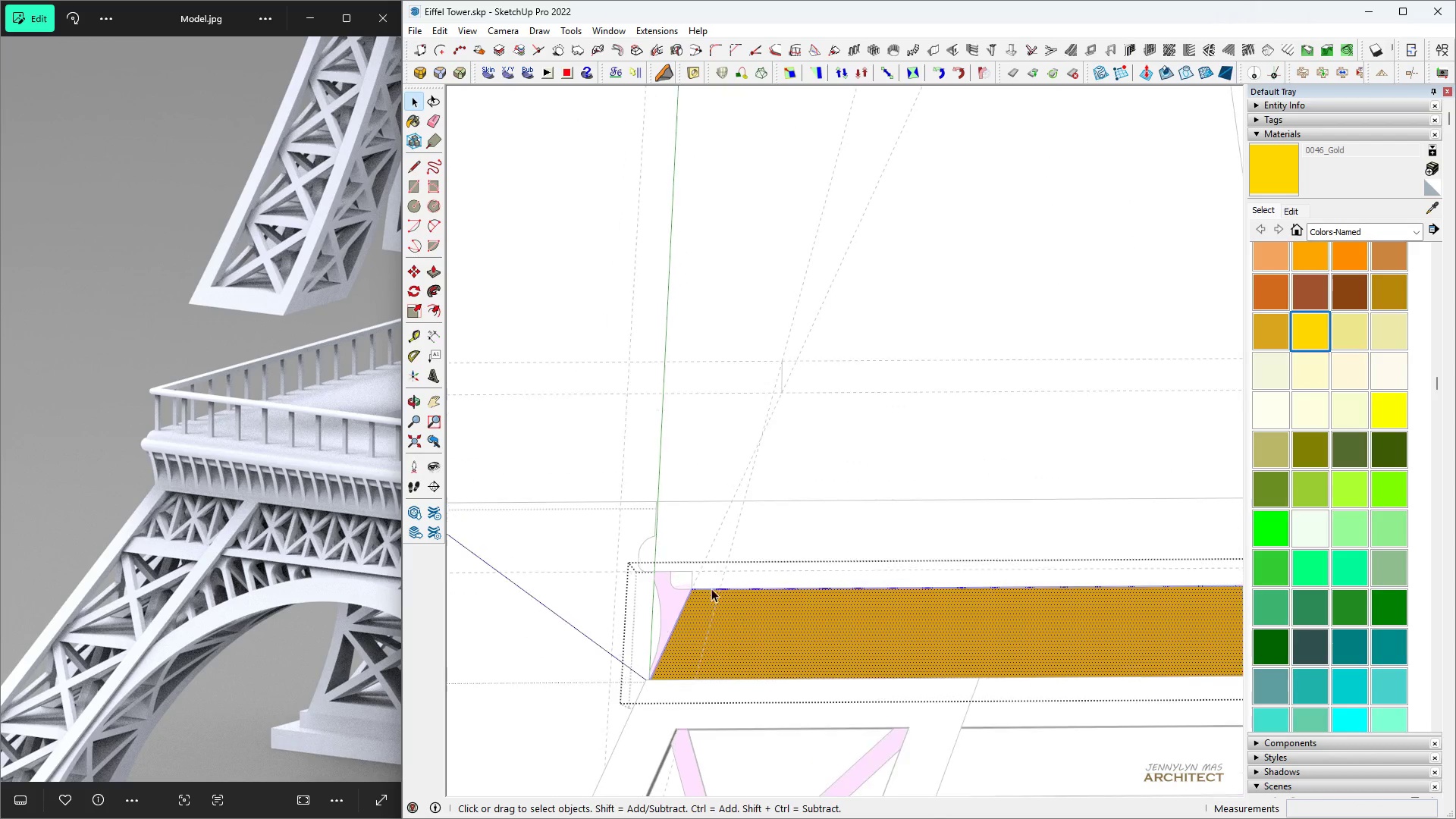 
scroll: coordinate [712, 590], scroll_direction: up, amount: 2.0
 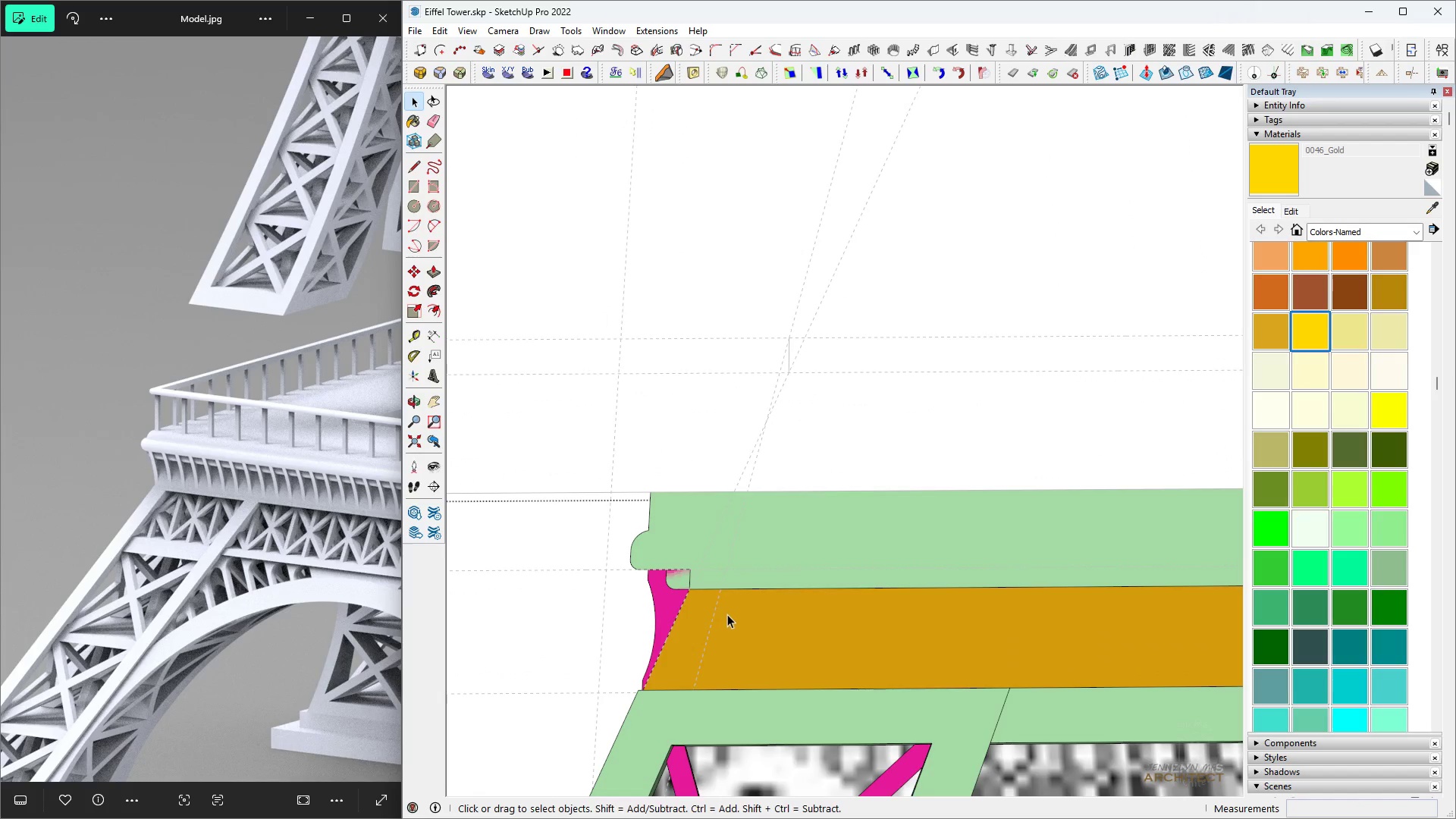 
key(Escape)
 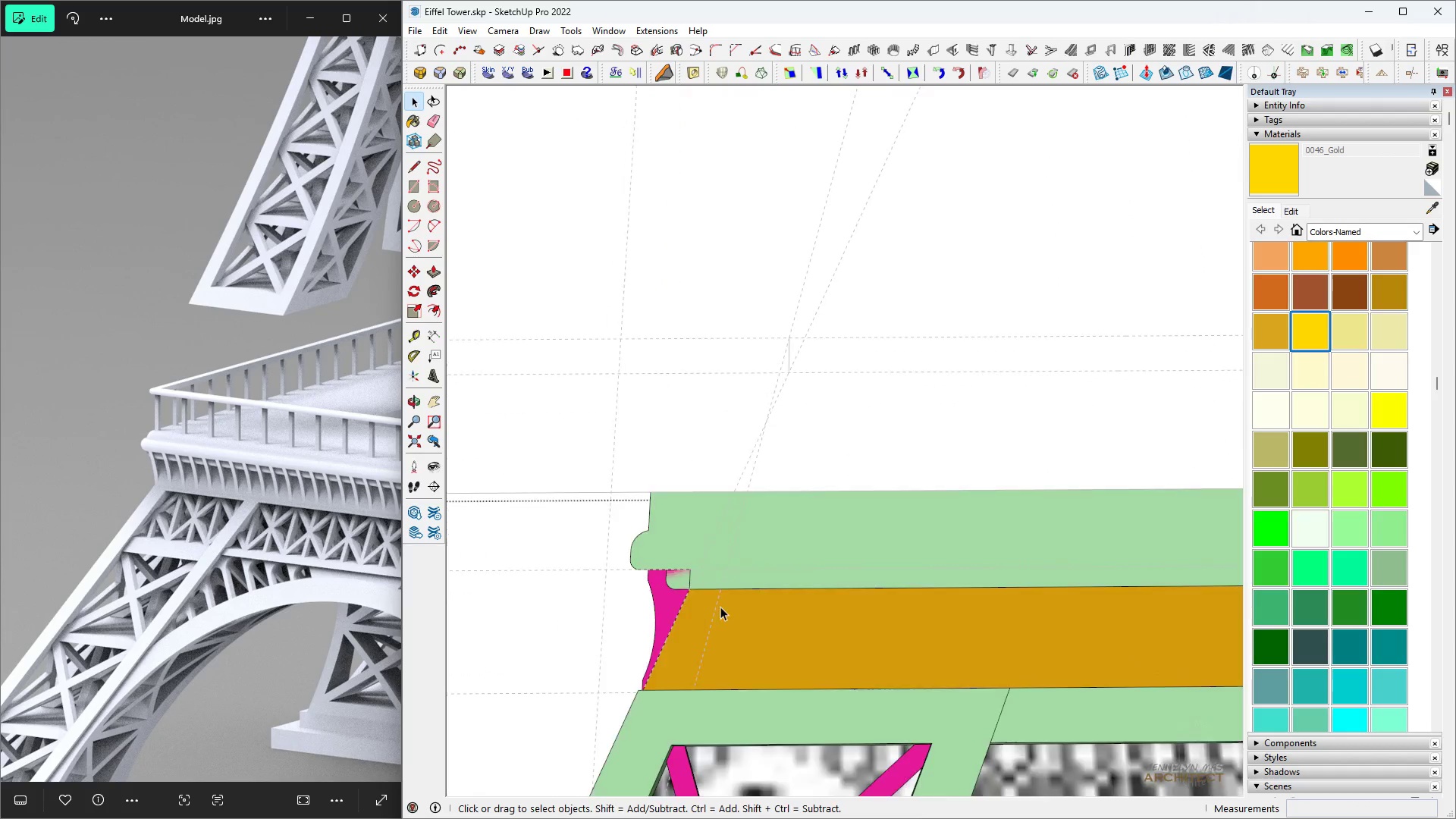 
left_click([727, 614])
 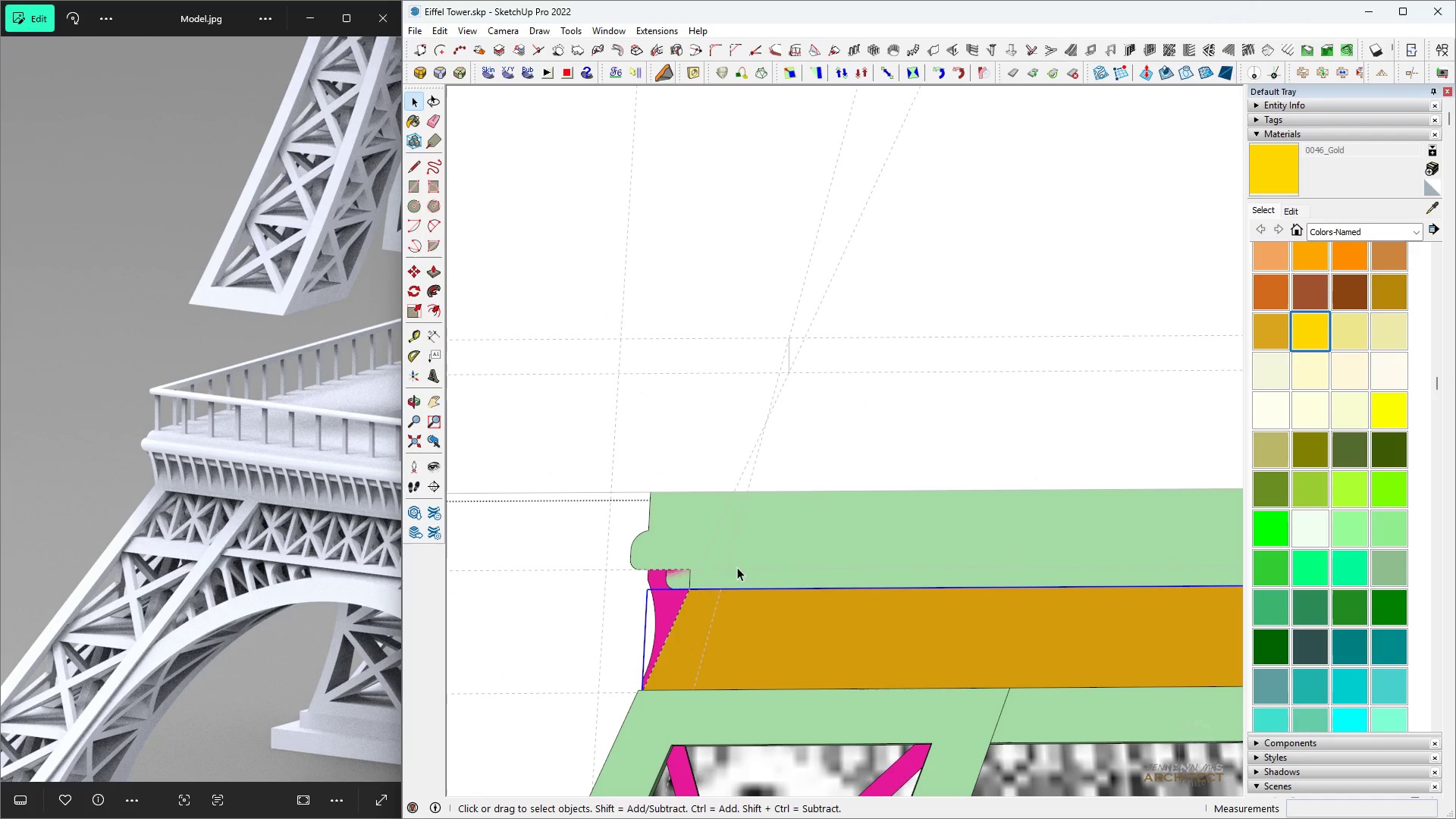 
hold_key(key=ControlLeft, duration=1.19)
scroll: coordinate [629, 489], scroll_direction: down, amount: 8.0
 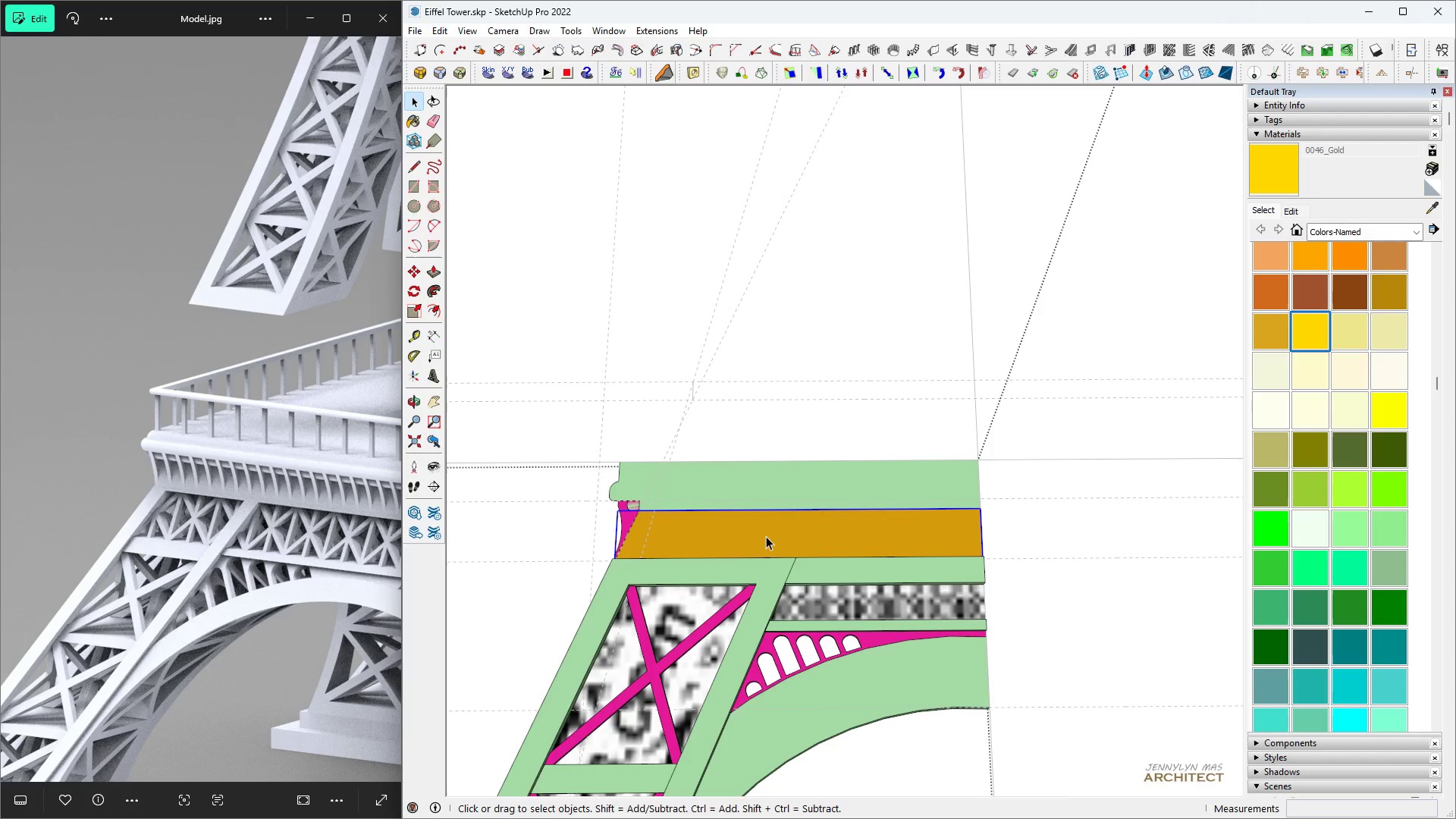 
type( hh )
 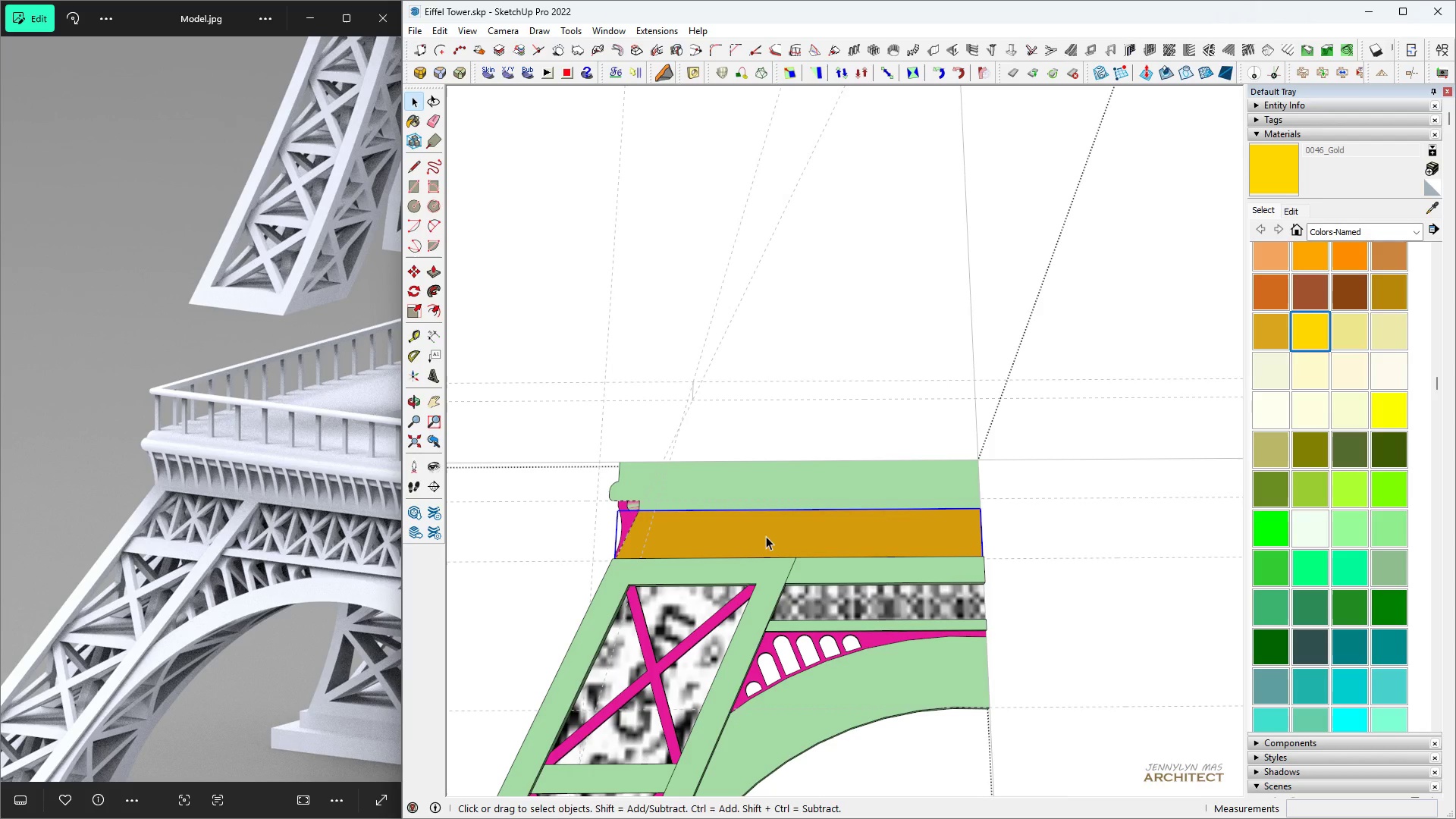 
left_click([766, 536])
 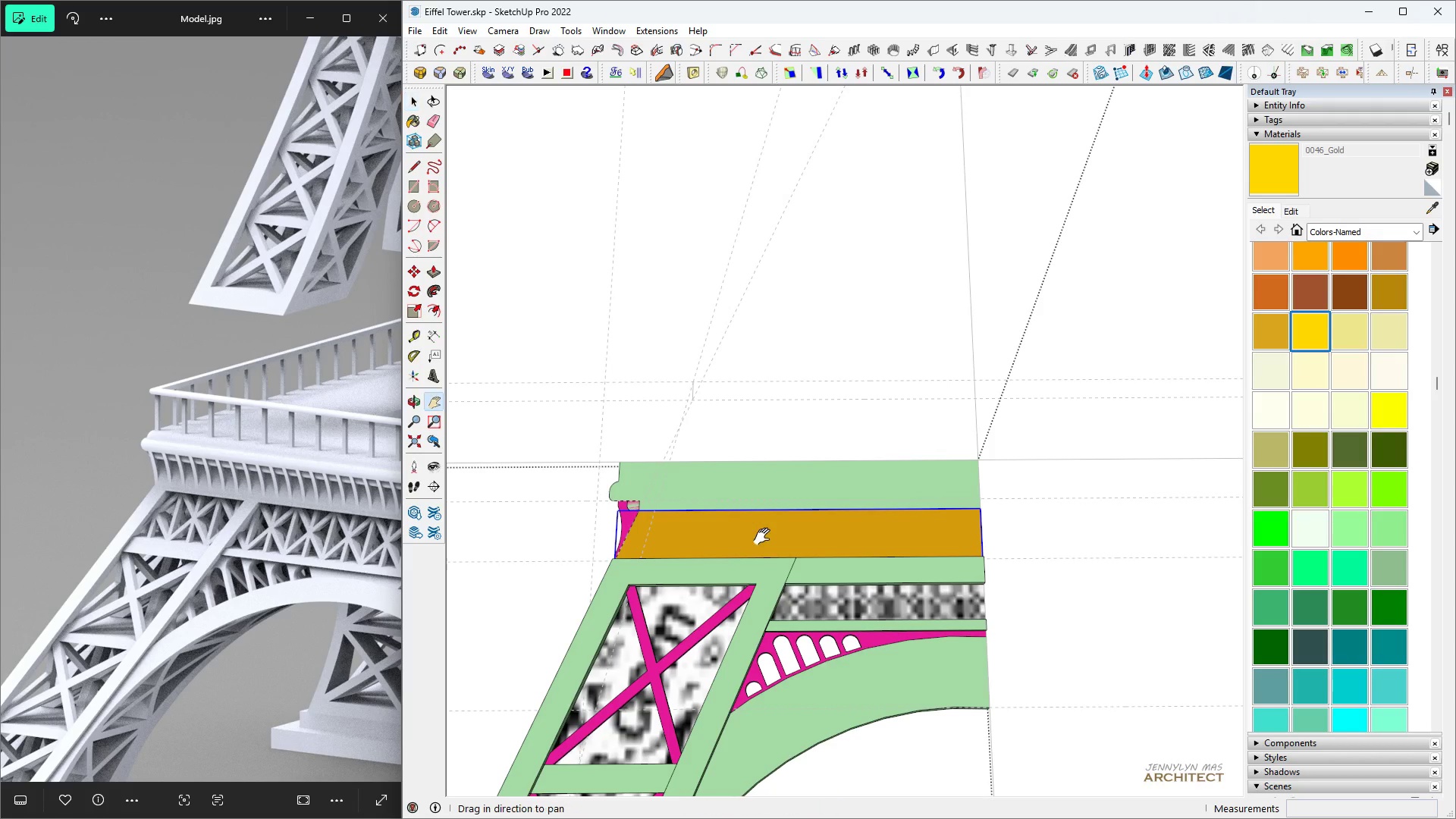 
key(H)
 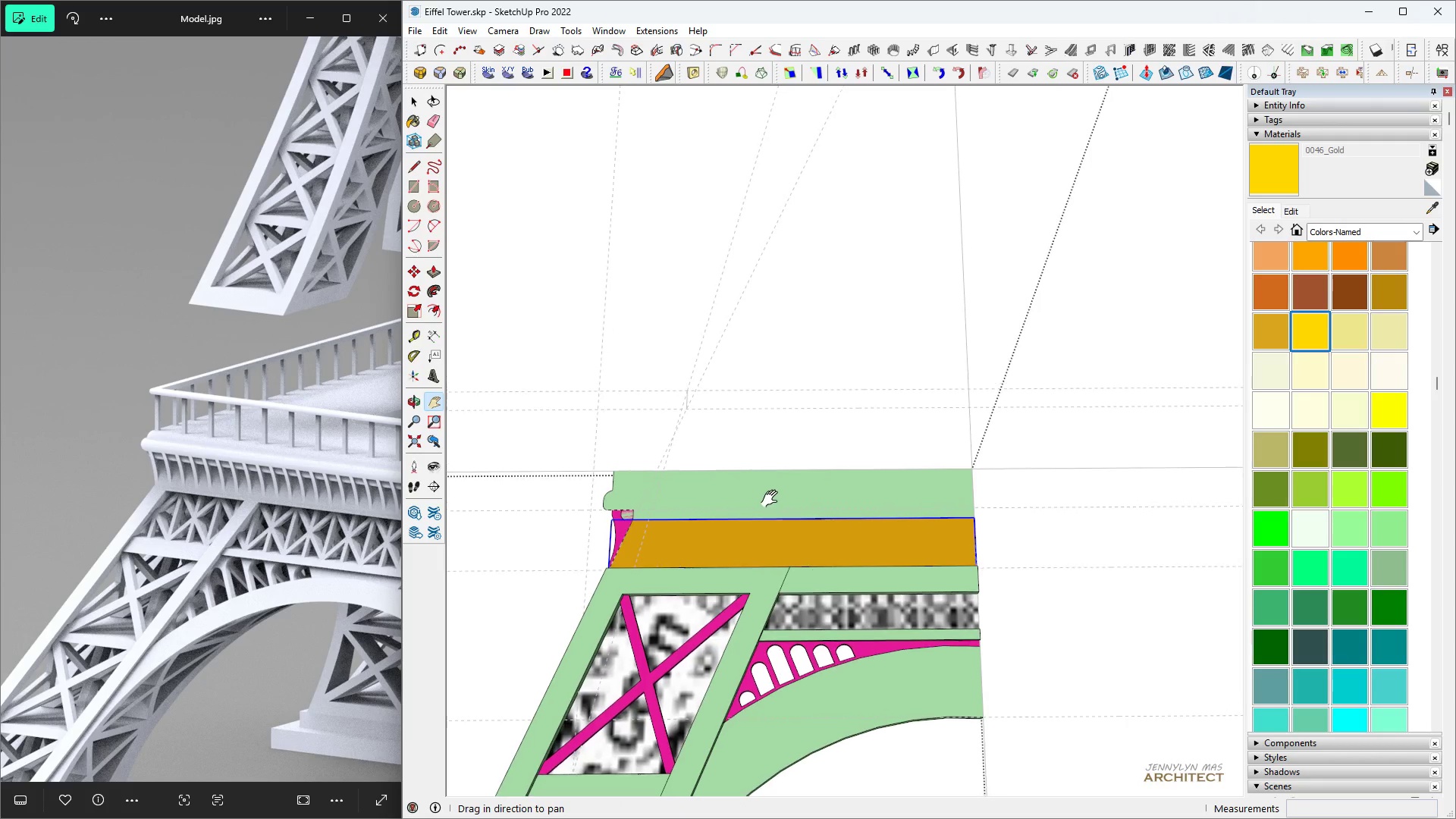 
key(Space)
 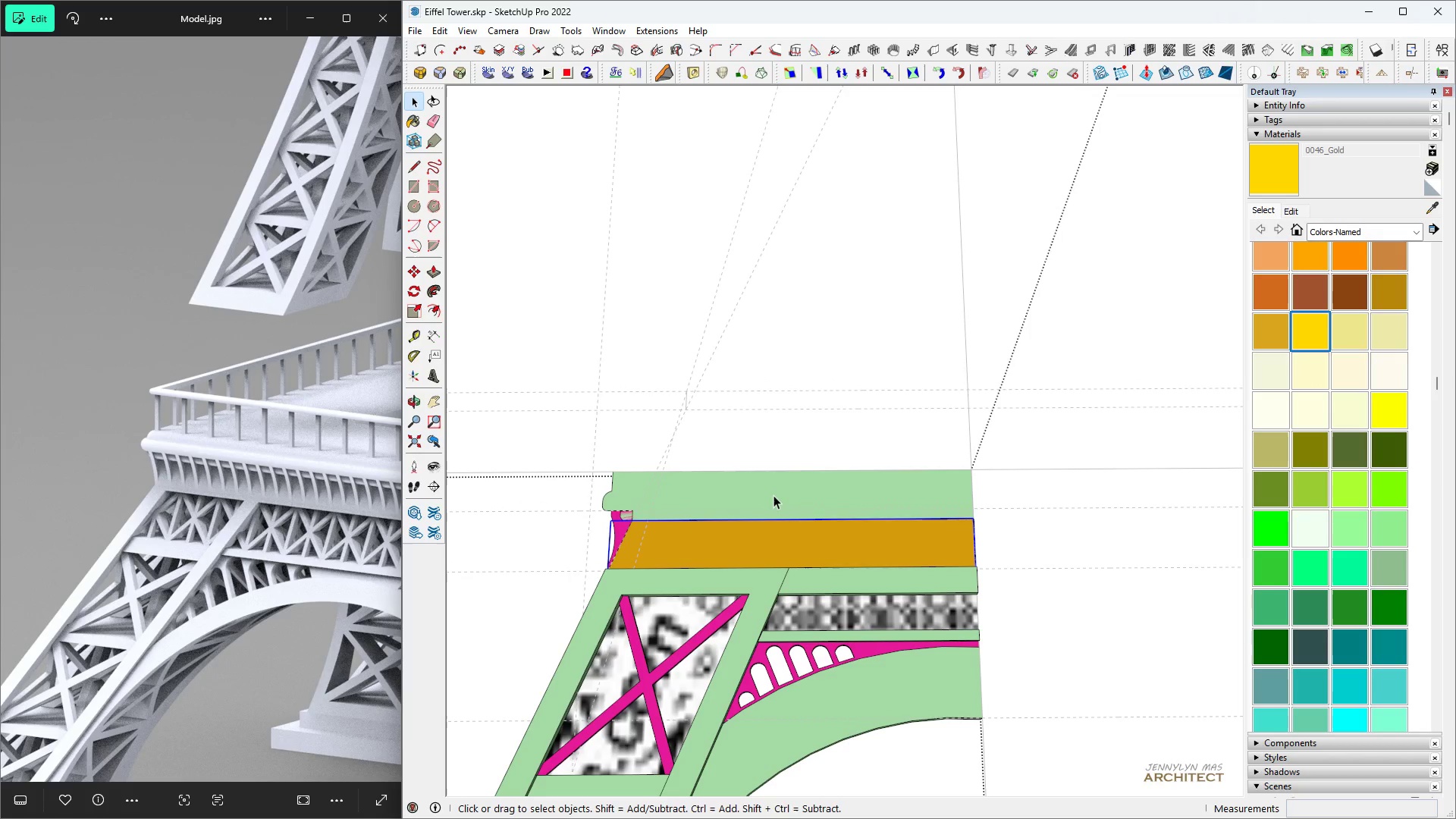 
hold_key(key=ControlLeft, duration=1.54)
double_click([774, 489])
 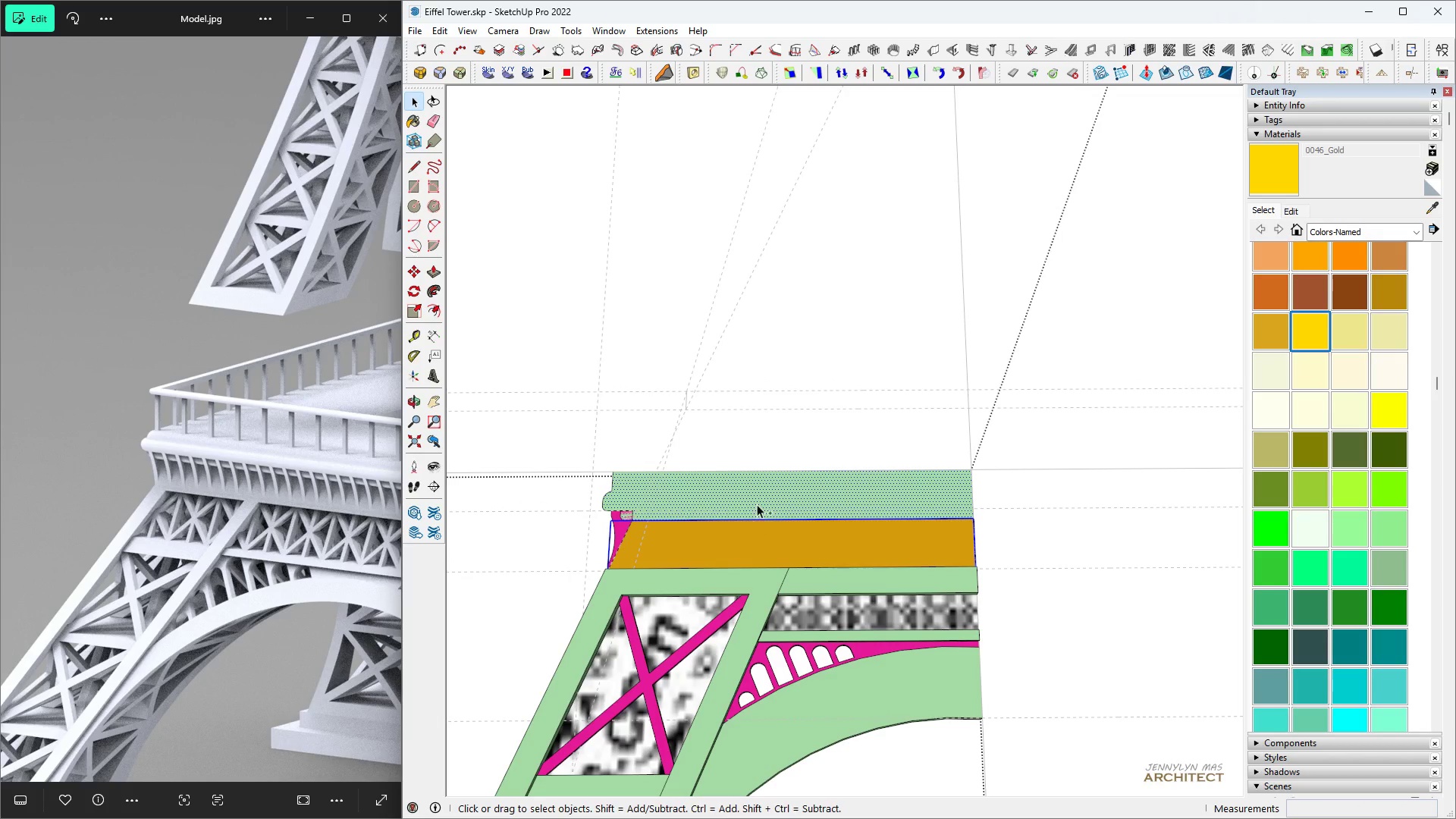 
left_click([757, 503])
 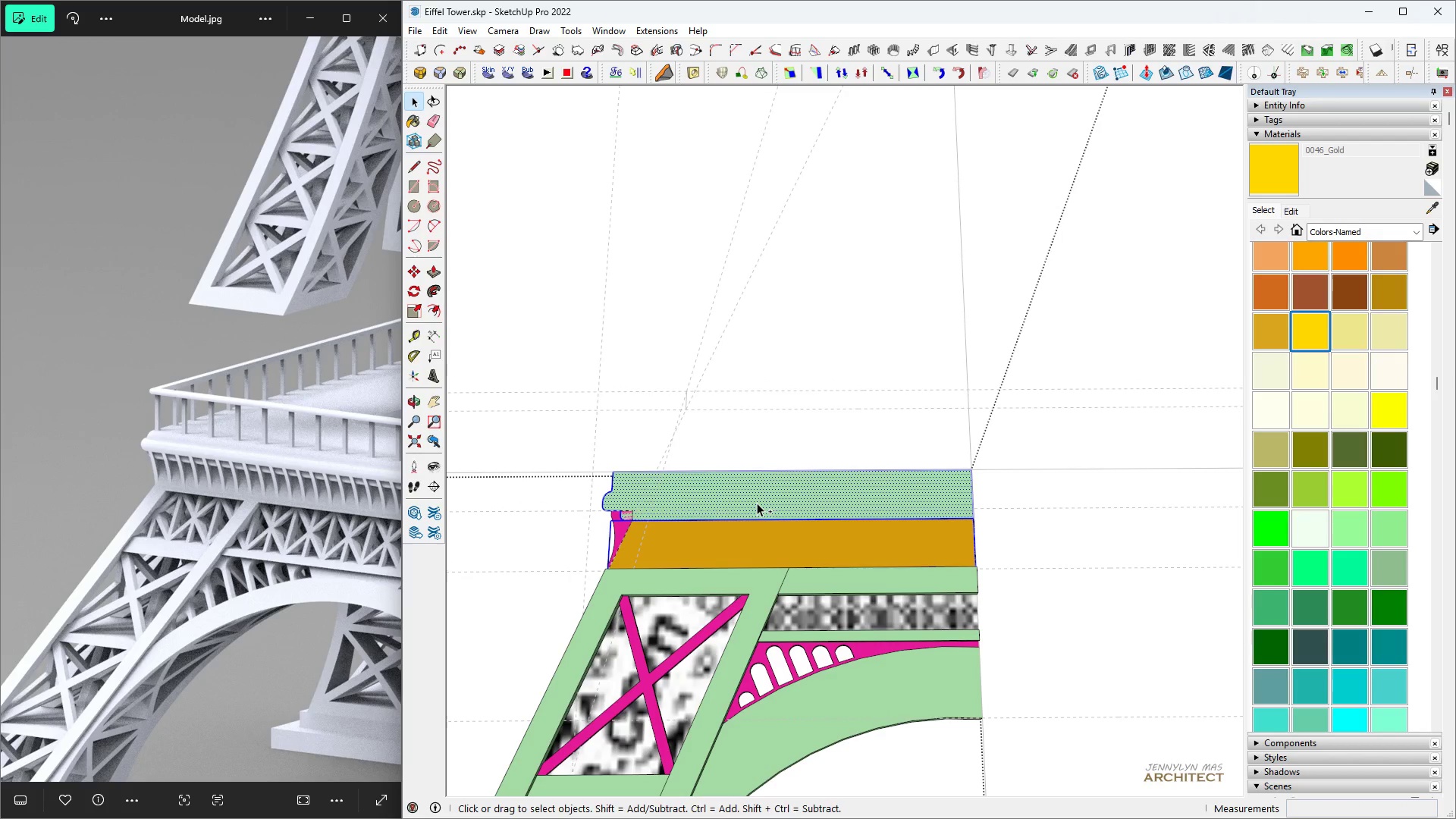 
double_click([757, 503])
 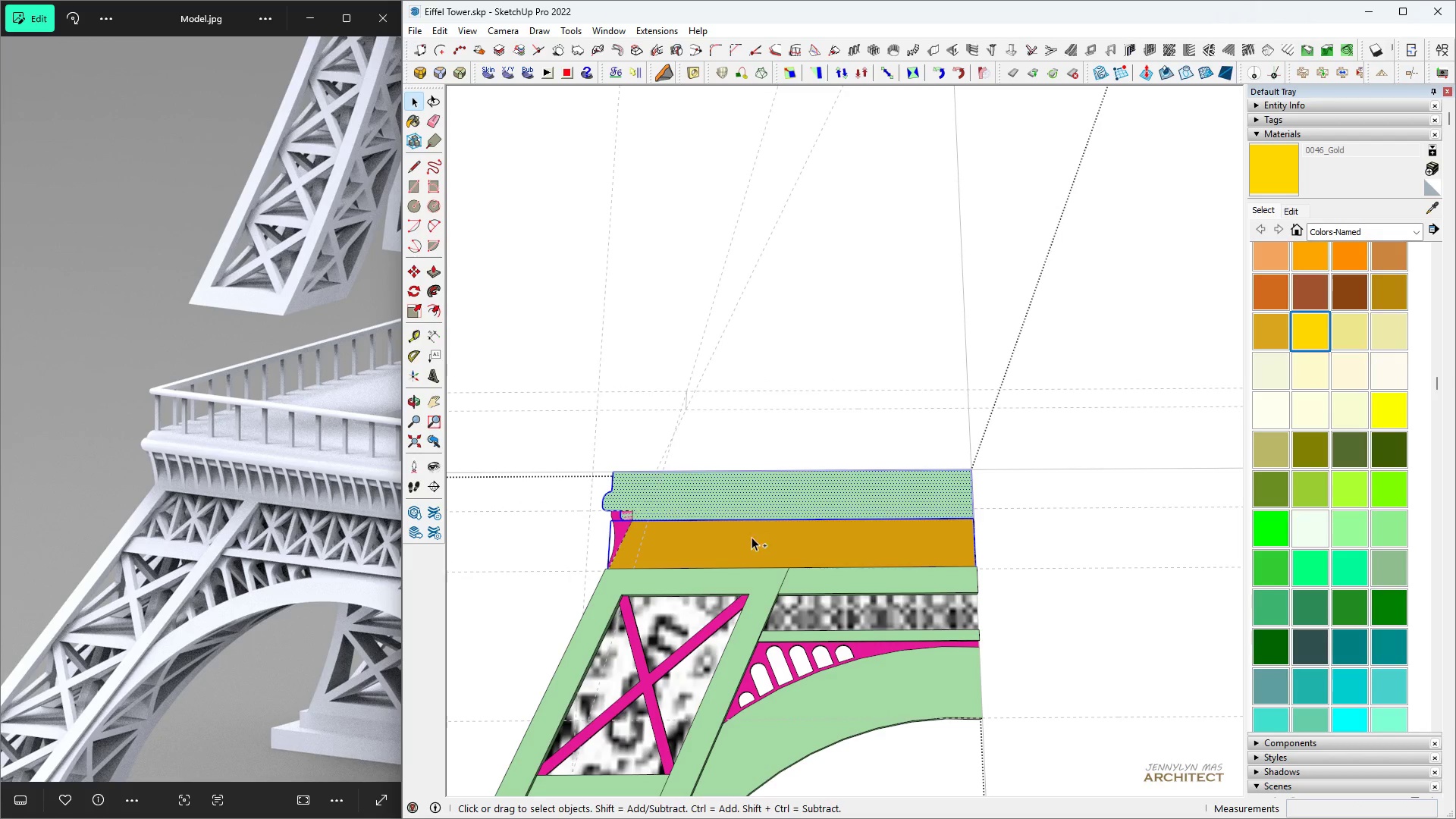 
hold_key(key=ControlLeft, duration=0.83)
left_click([751, 545])
 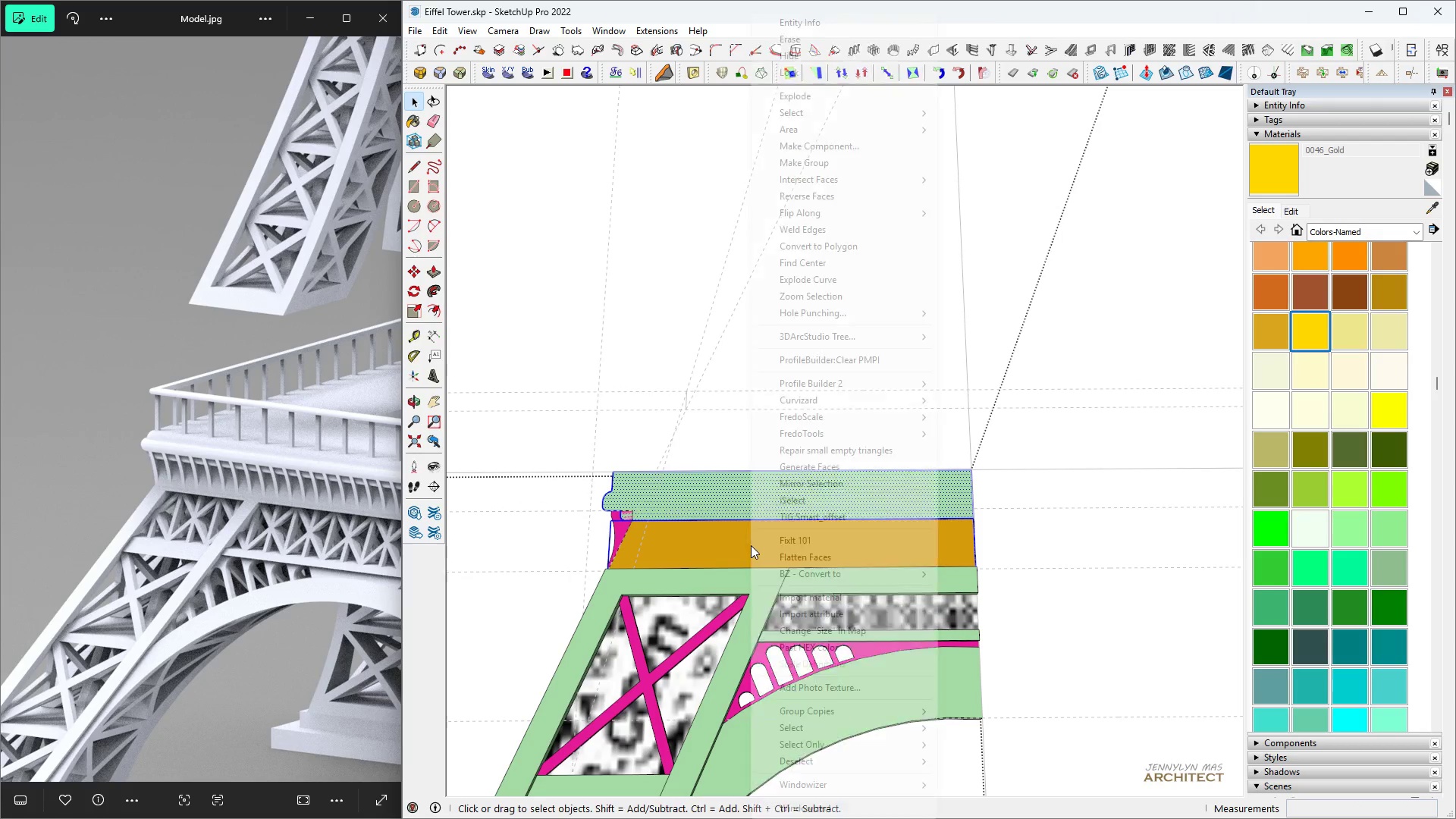 
right_click([751, 545])
 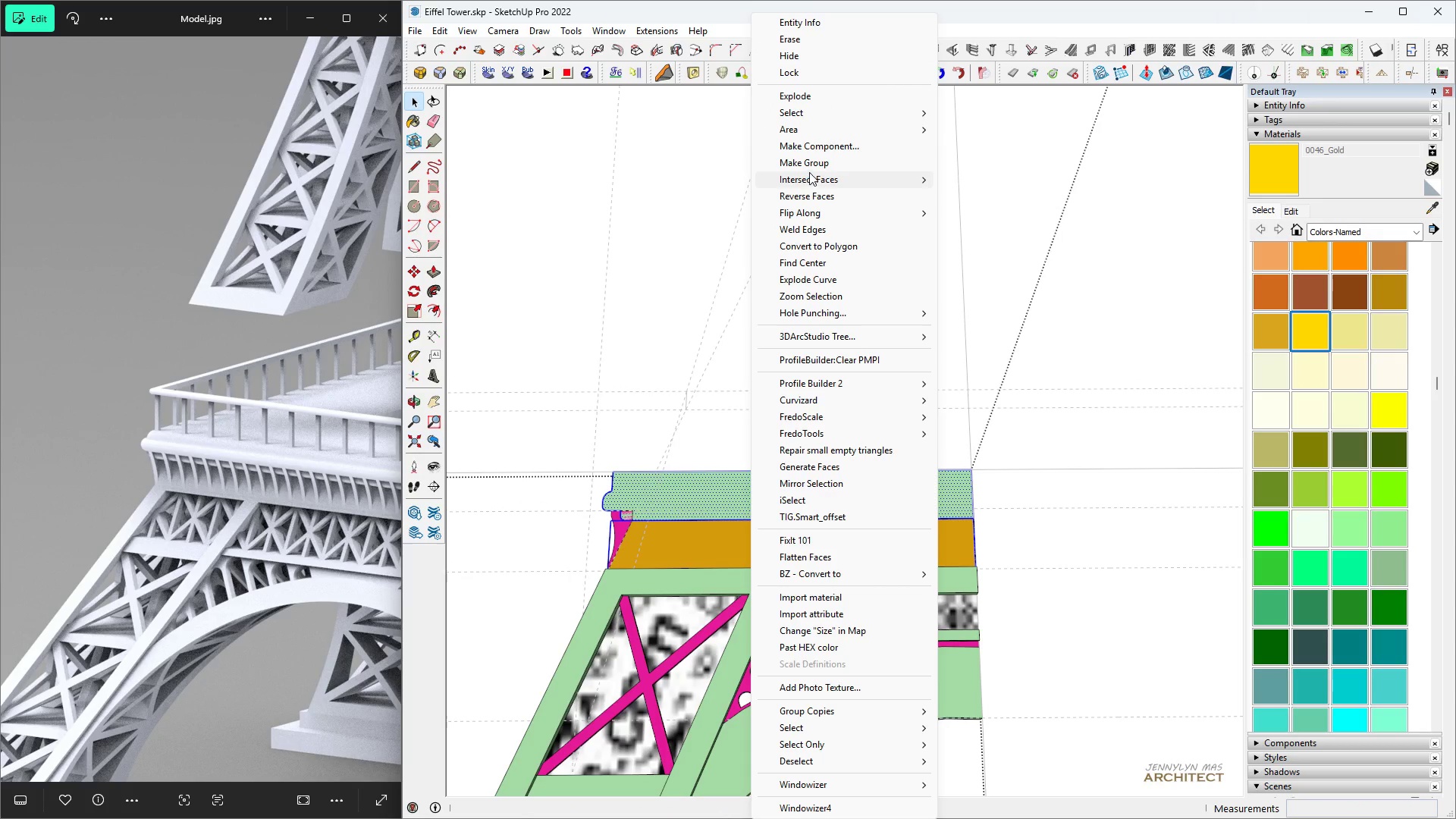 
left_click([808, 168])
 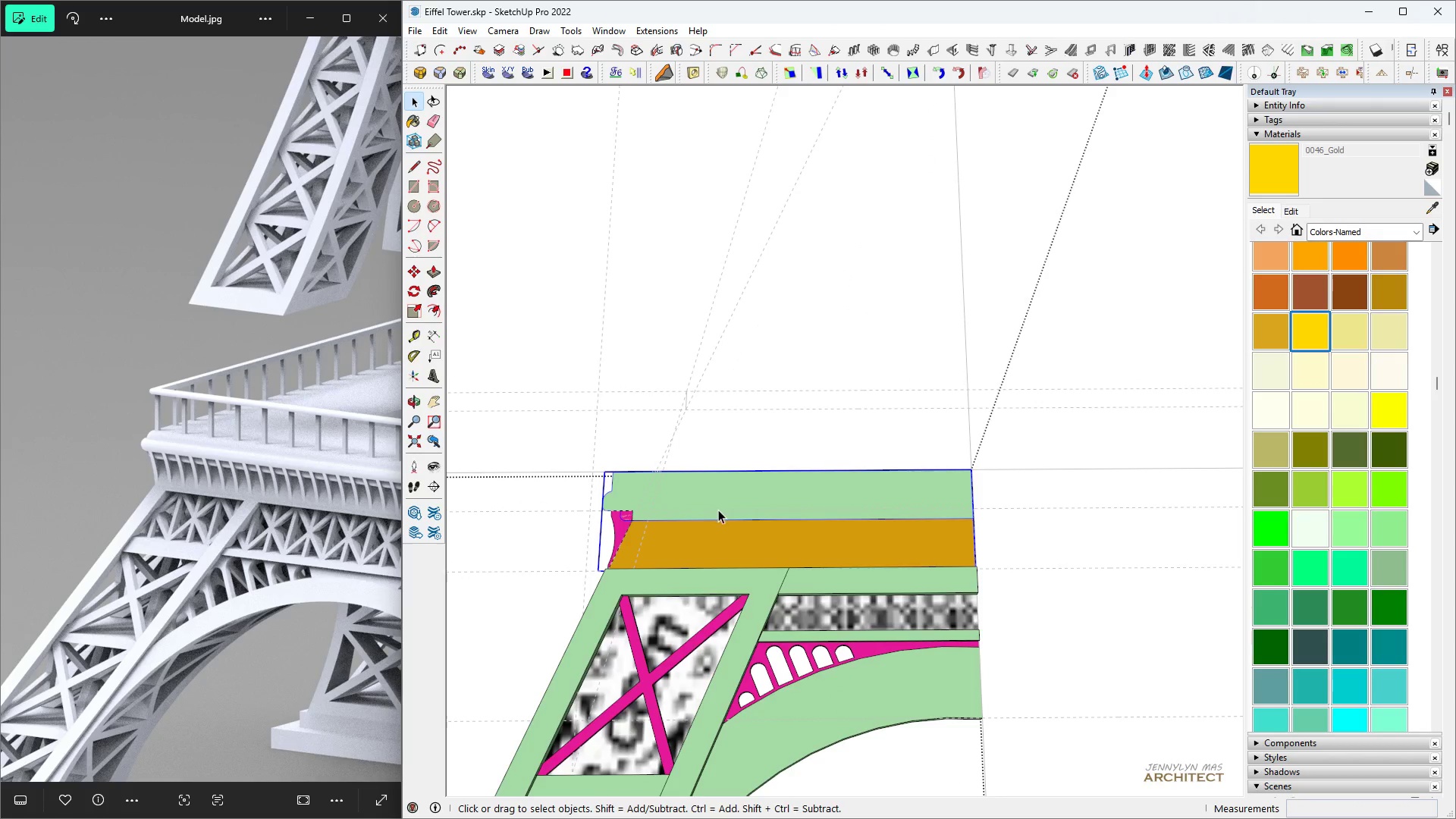 
double_click([718, 510])
 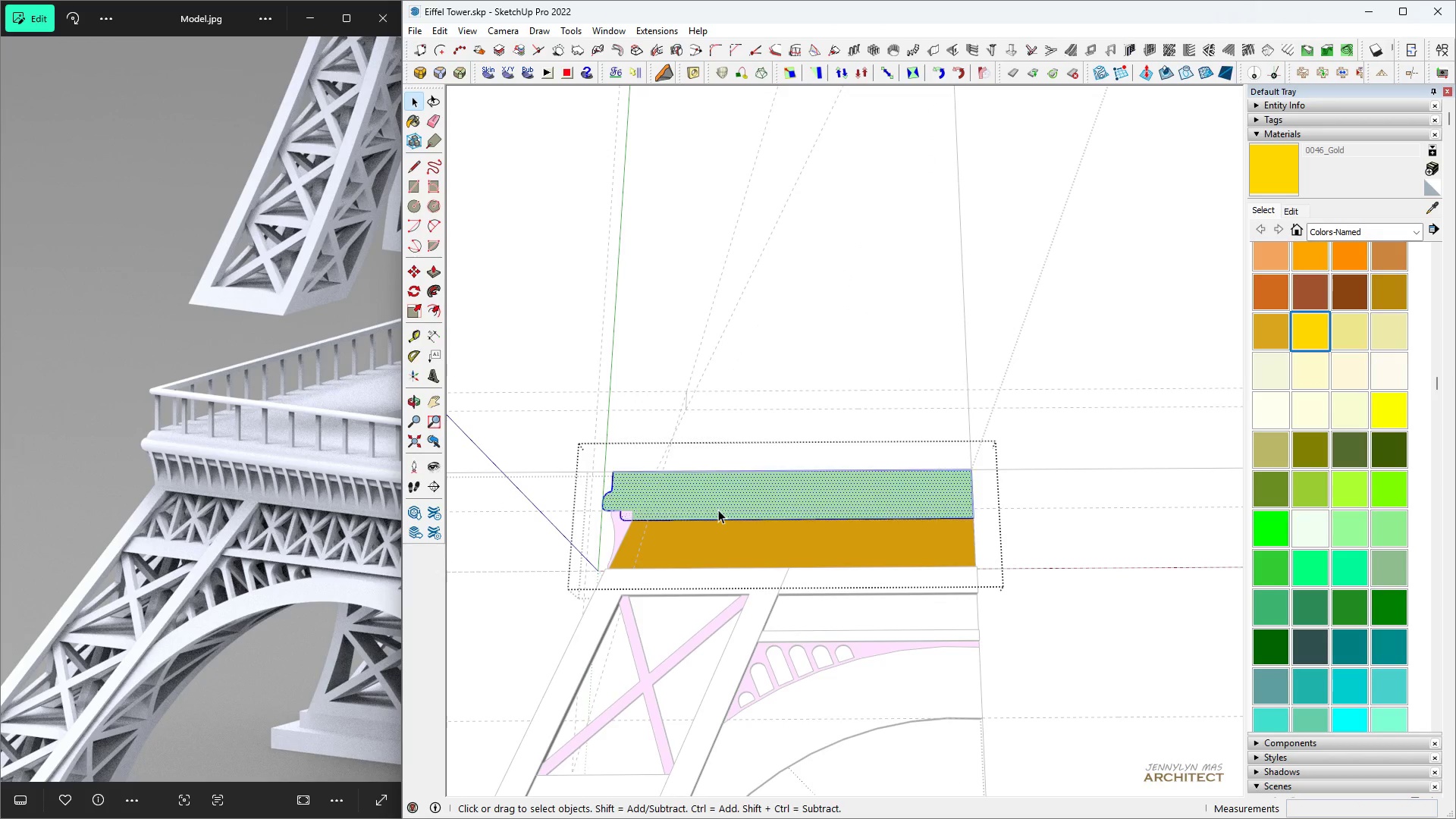 
triple_click([718, 510])
 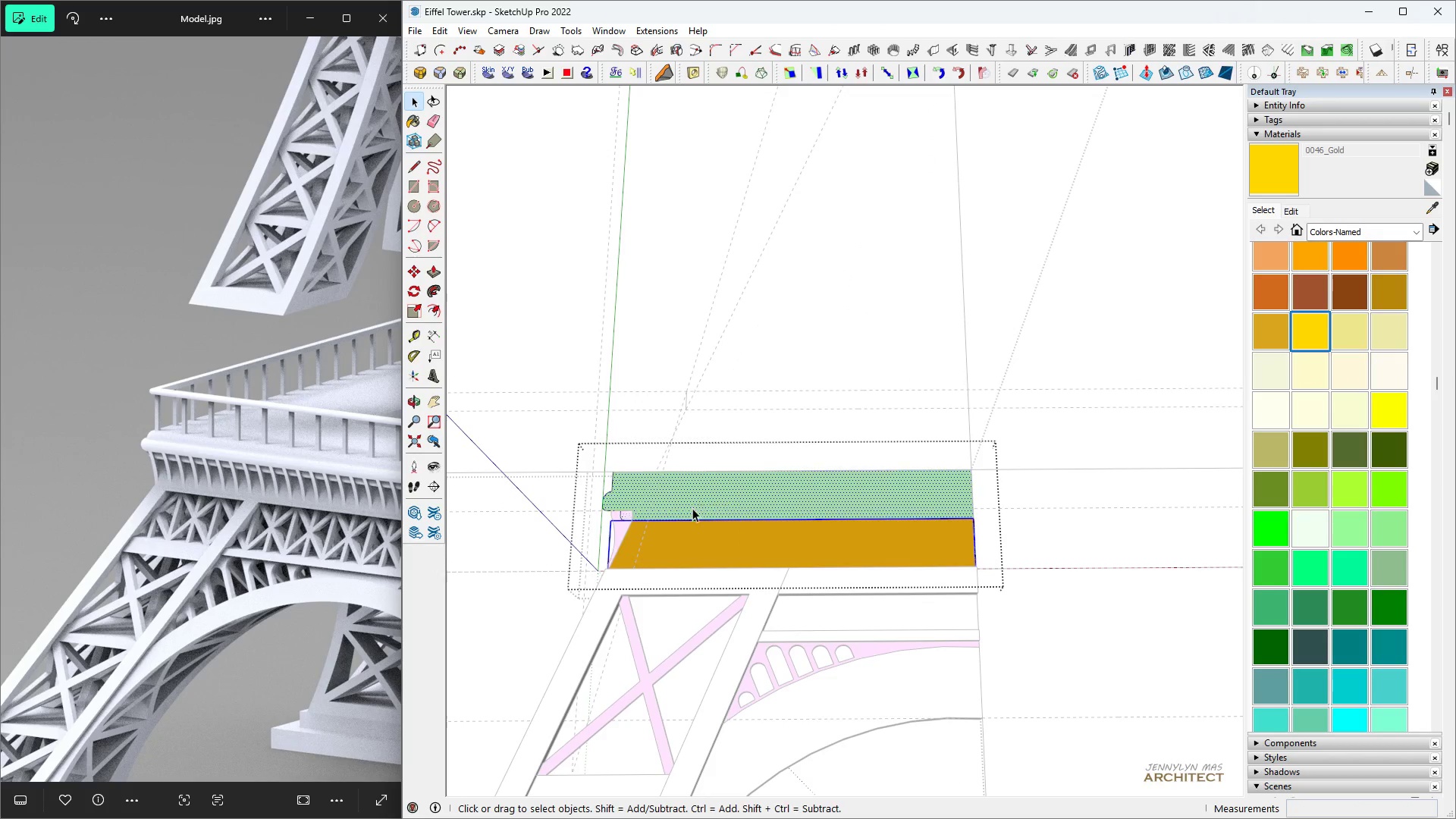 
right_click([698, 516])
 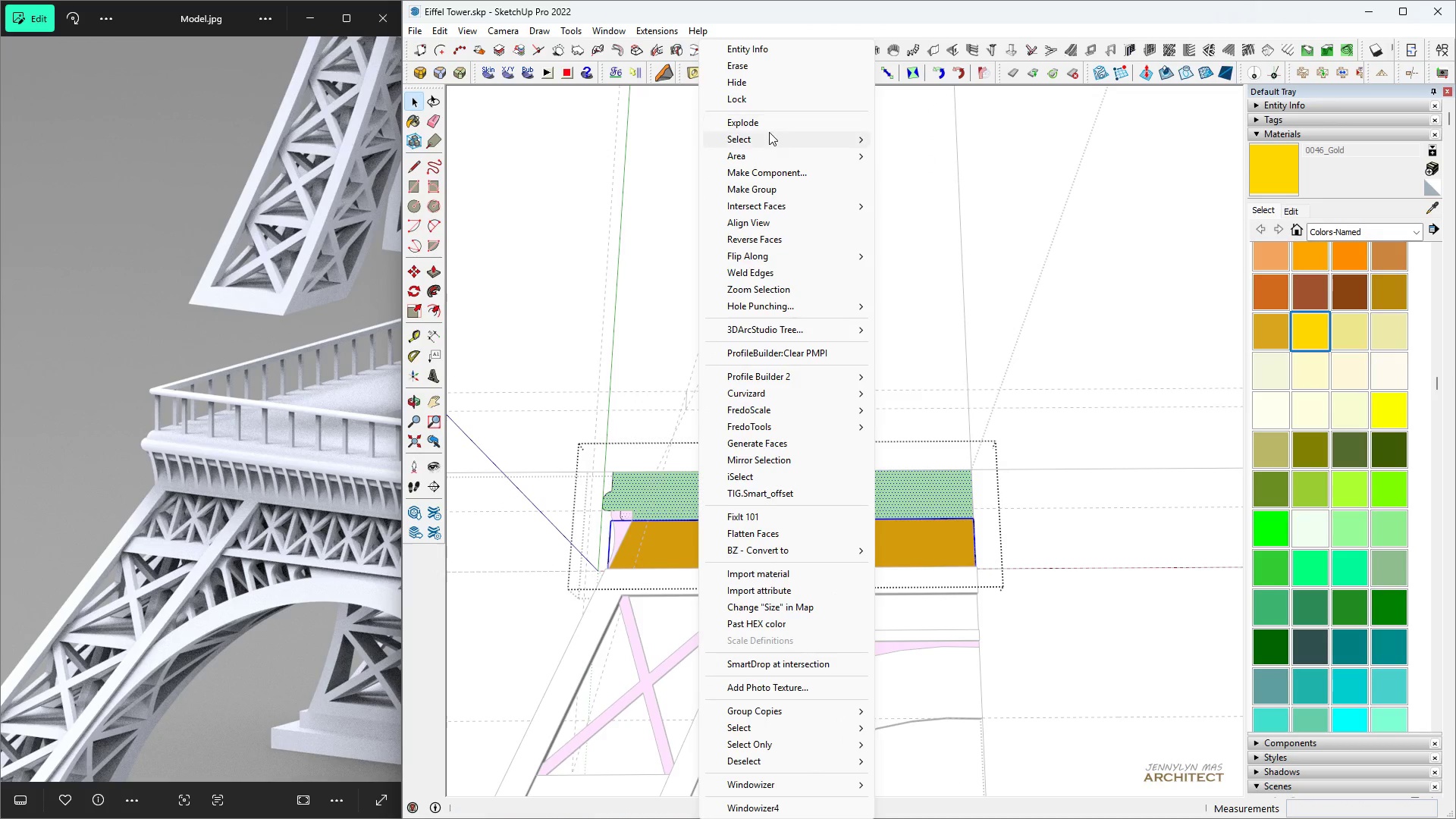 
left_click([769, 117])
 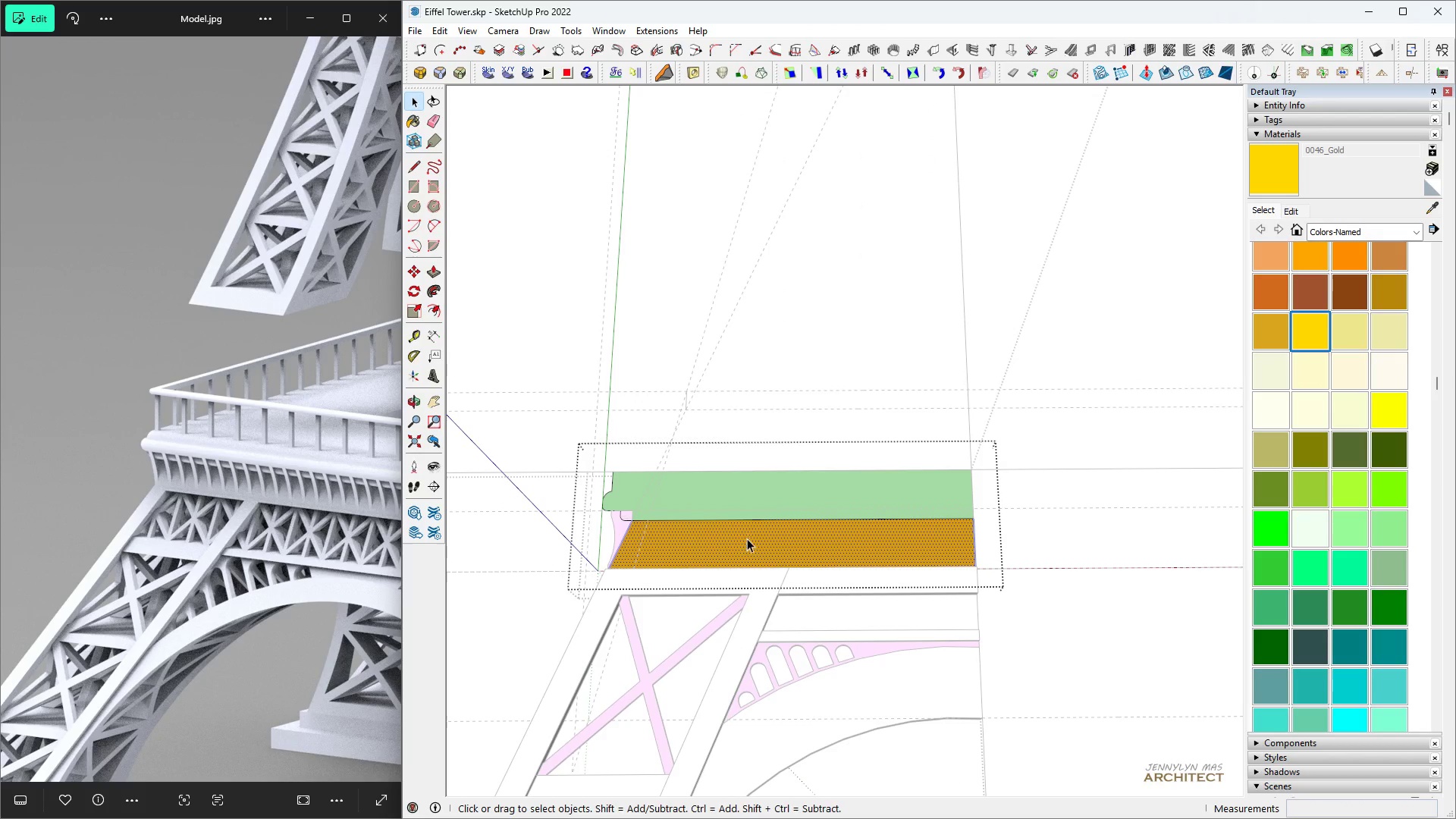 
double_click([747, 541])
 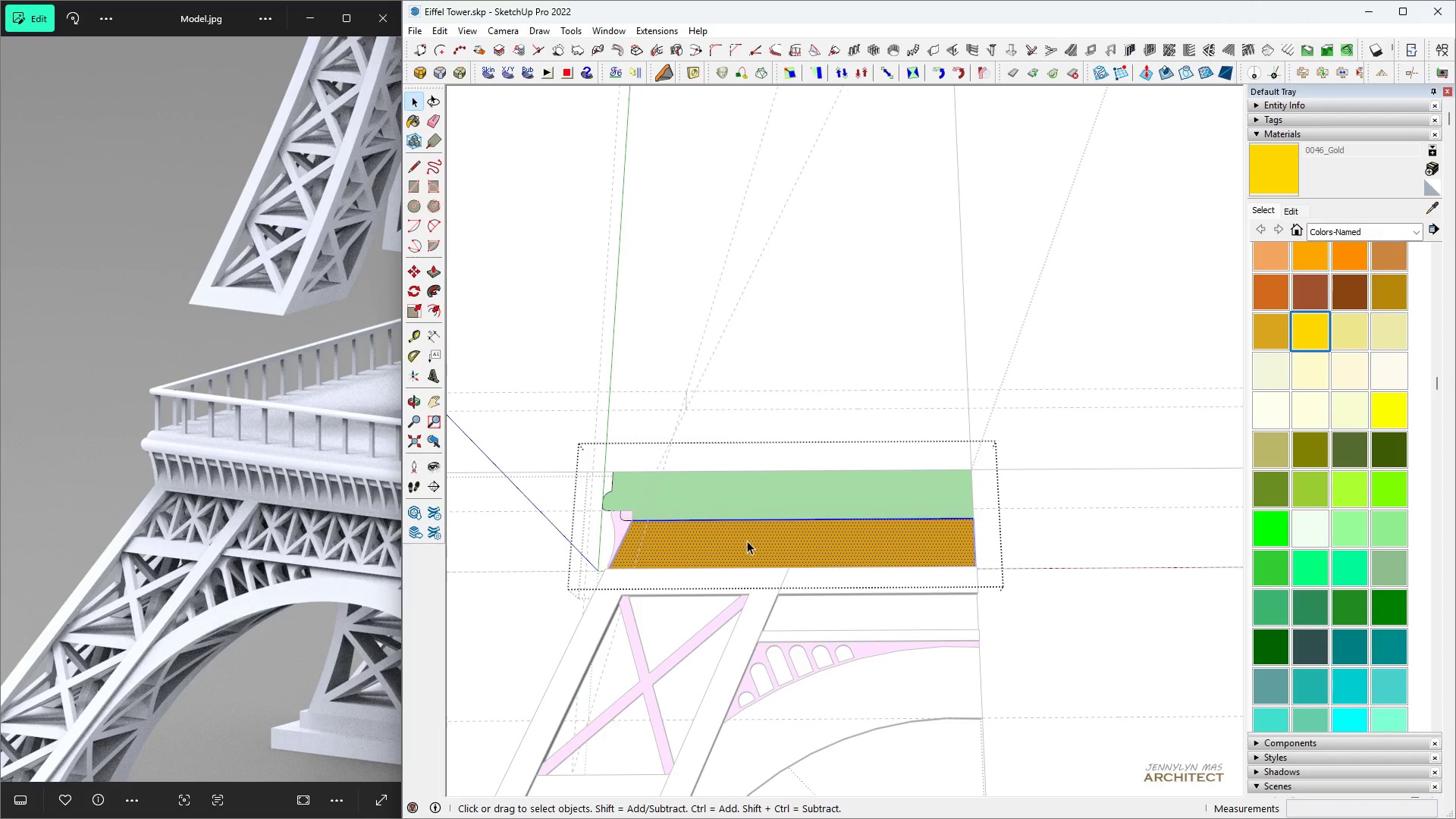 
triple_click([747, 541])
 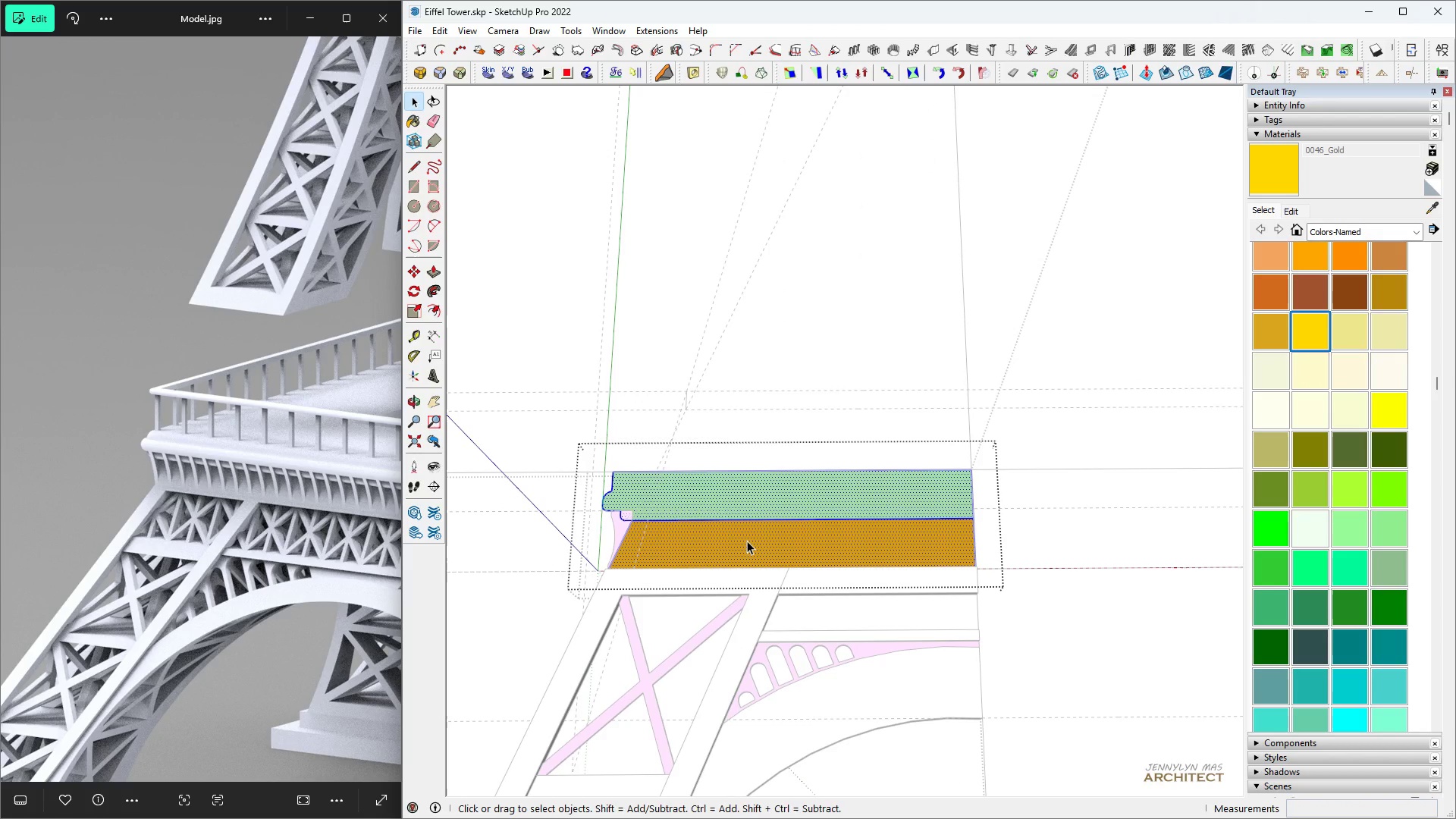 
key(Space)
 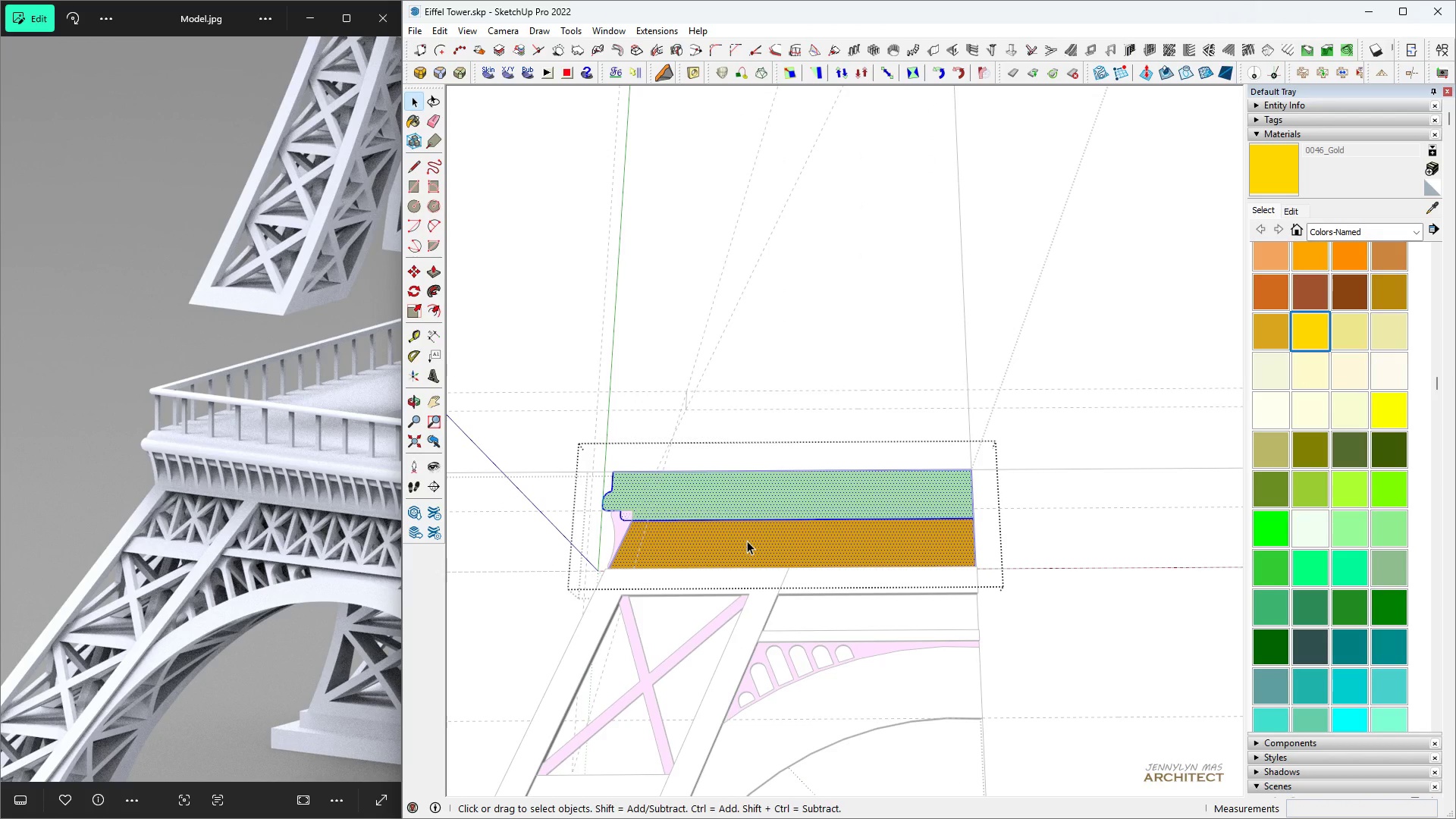 
key(V)
 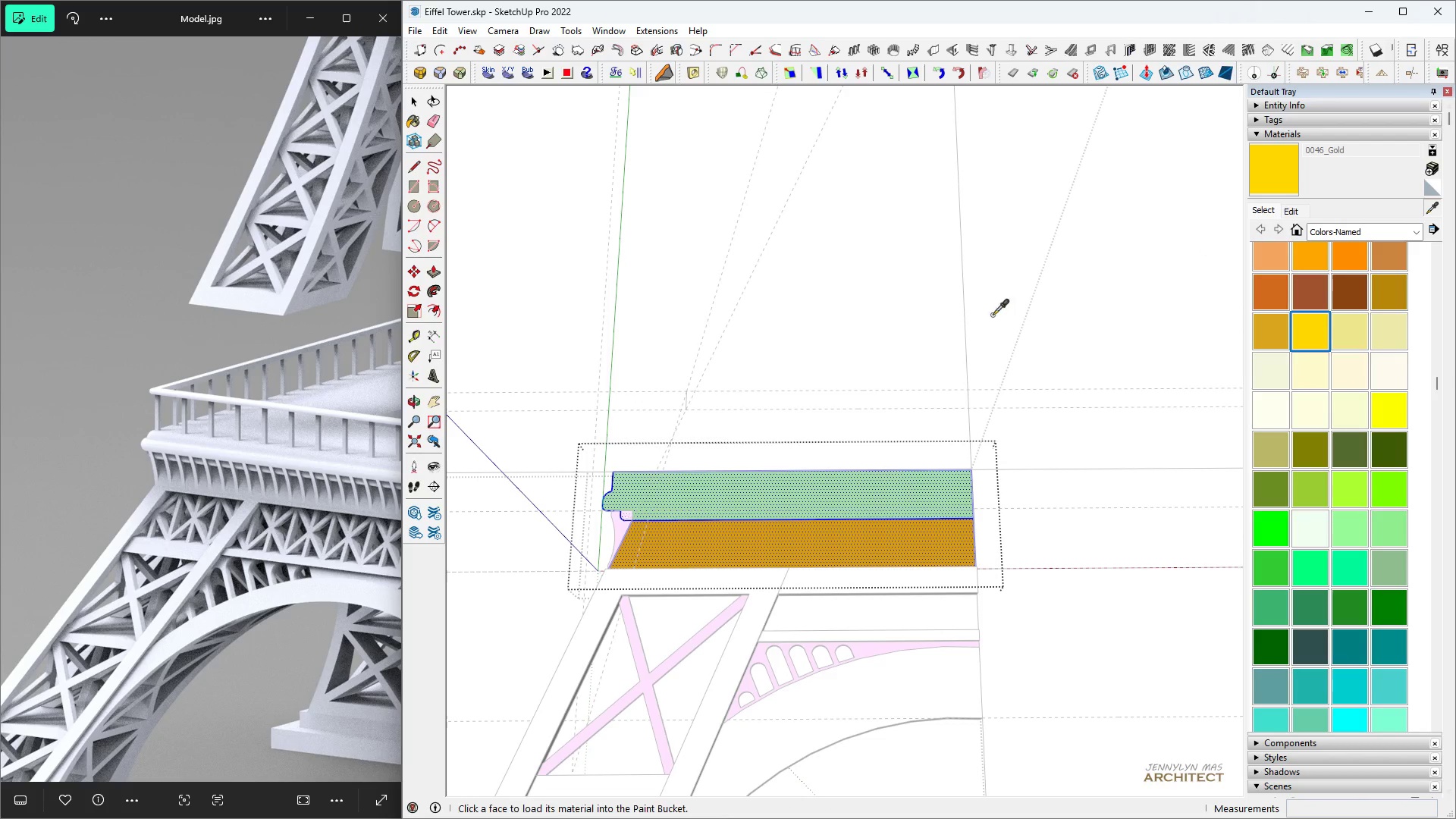 
left_click([719, 554])
 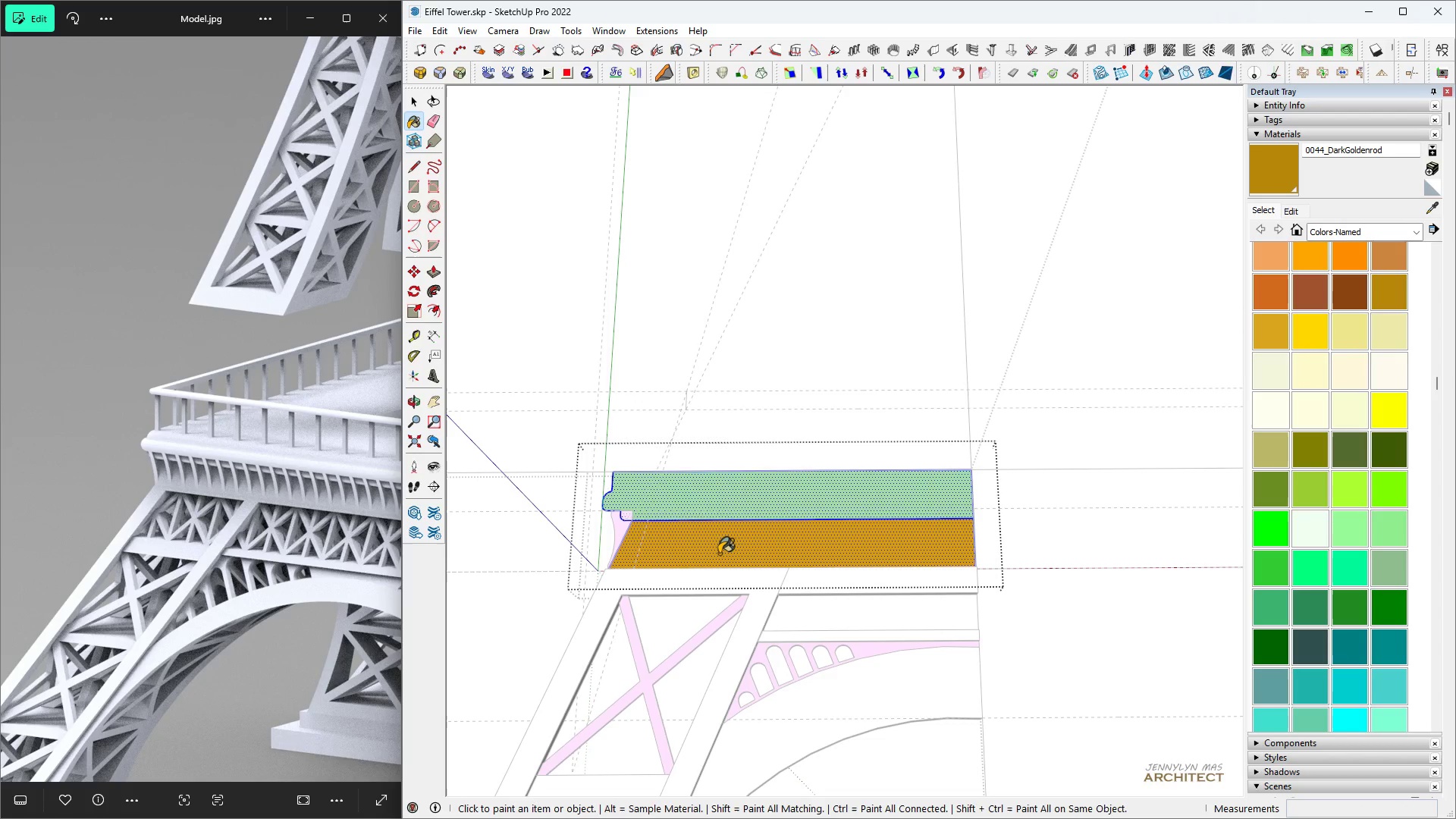 
triple_click([719, 554])
 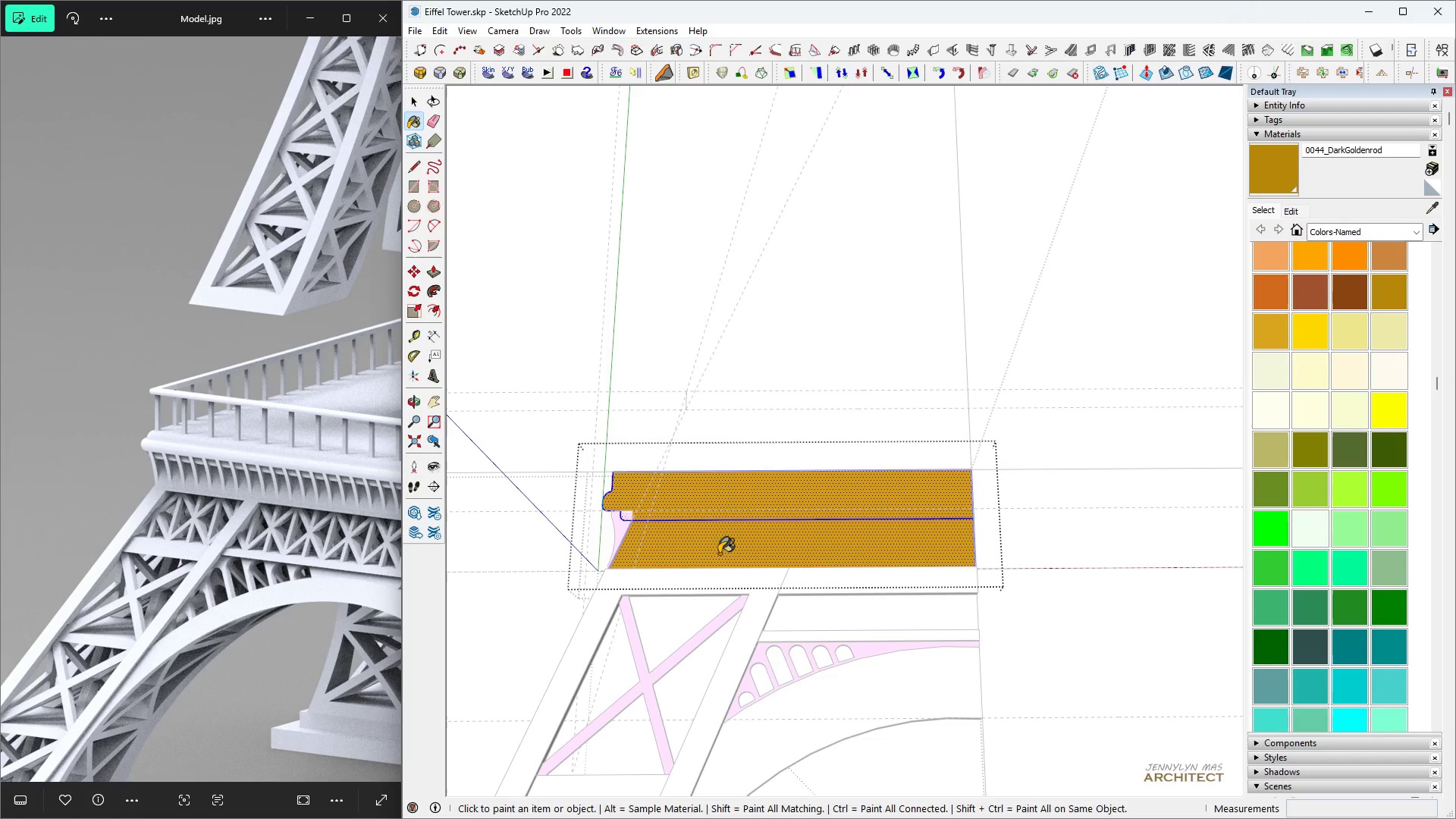 
triple_click([719, 554])
 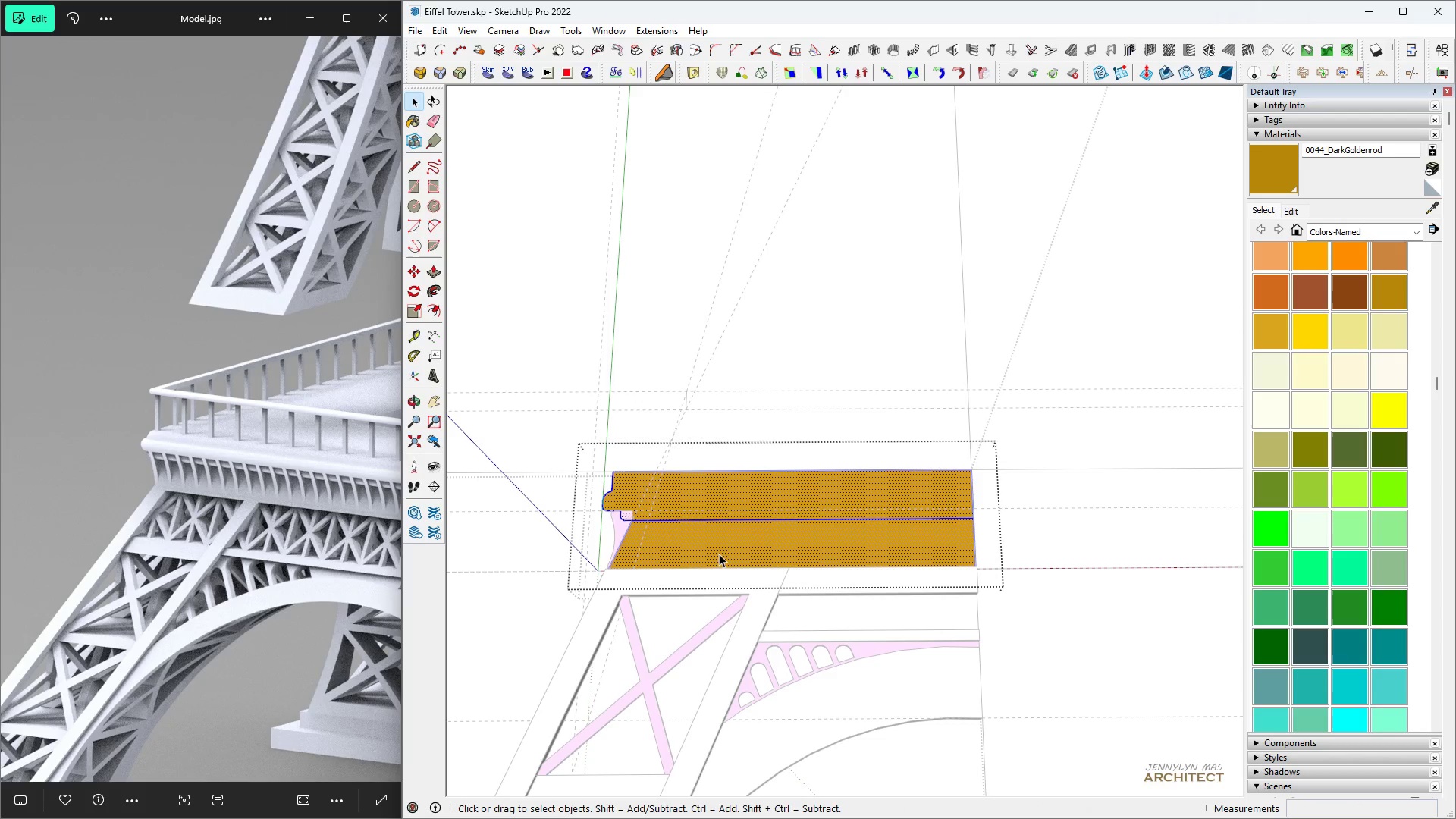 
key(Space)
 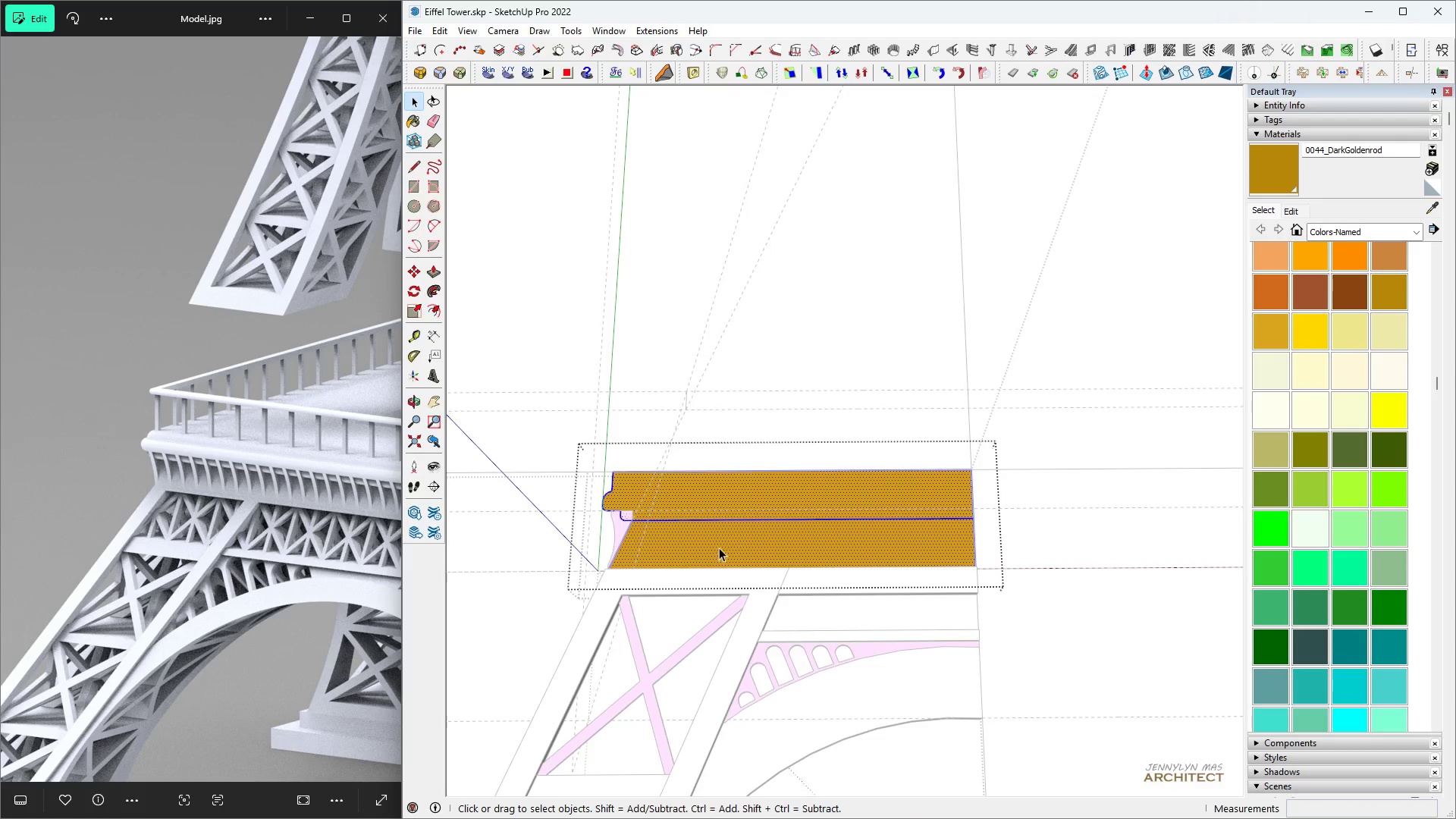 
scroll: coordinate [719, 548], scroll_direction: up, amount: 3.0
 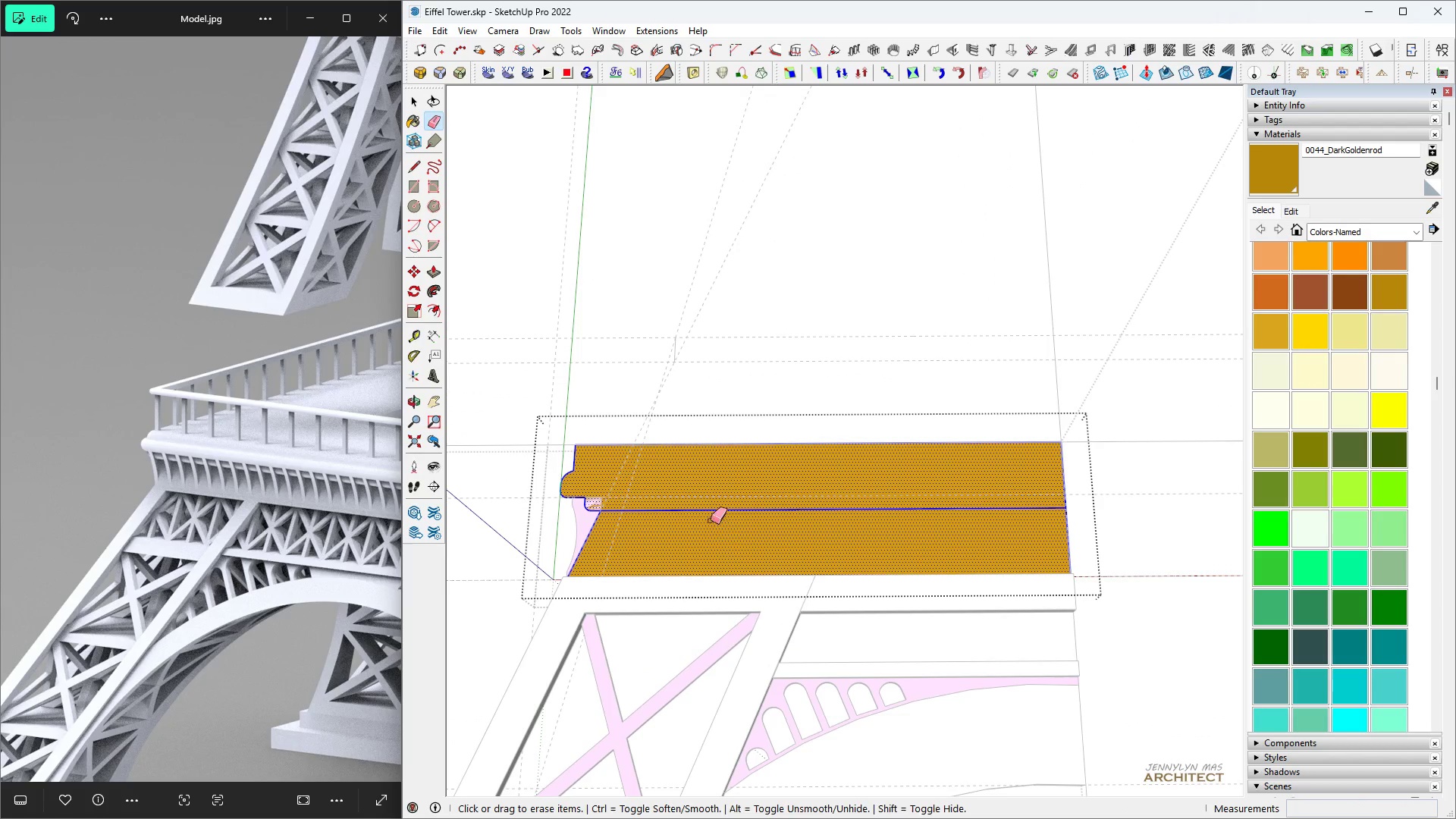 
key(E)
 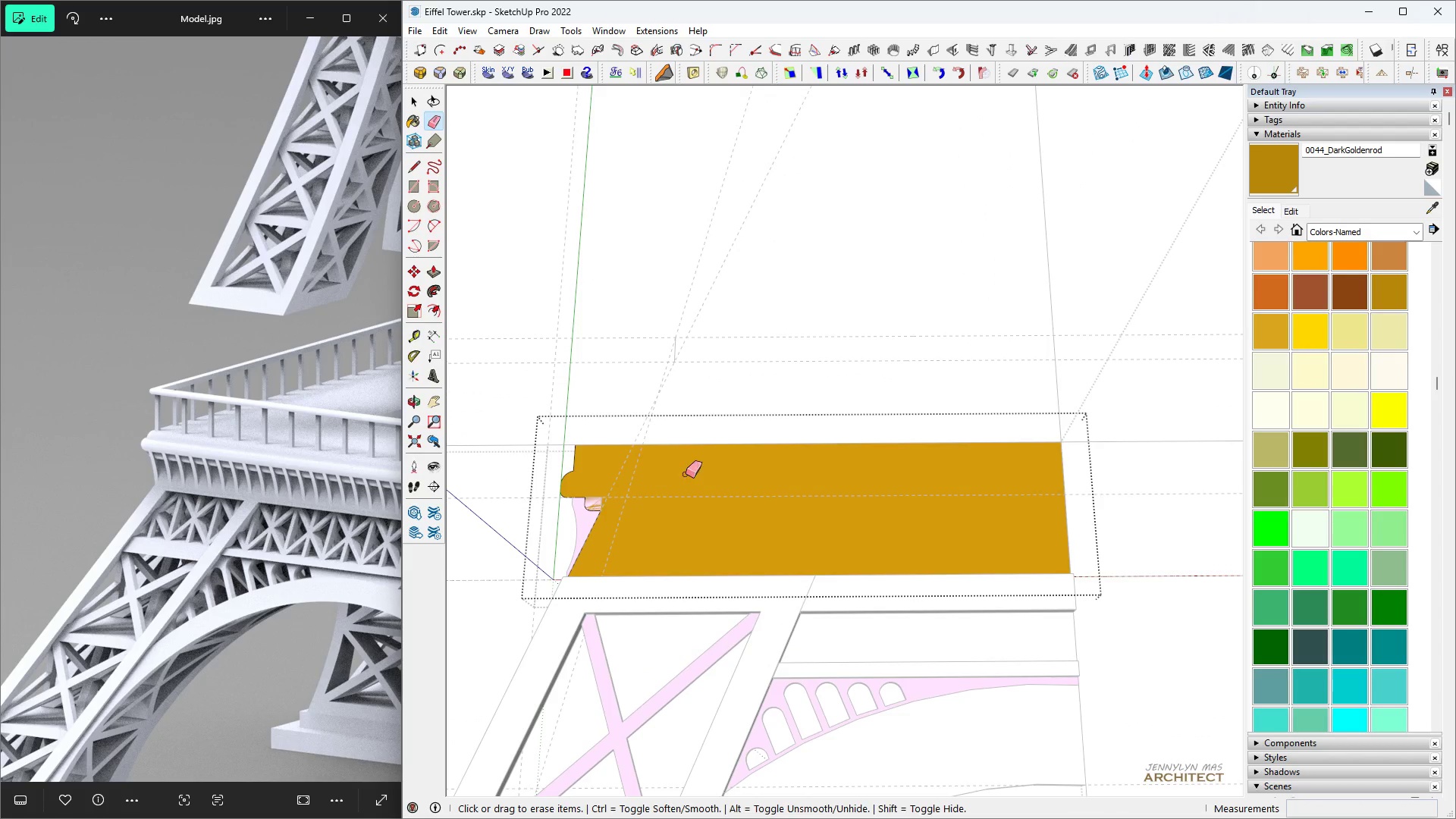 
key(Space)
 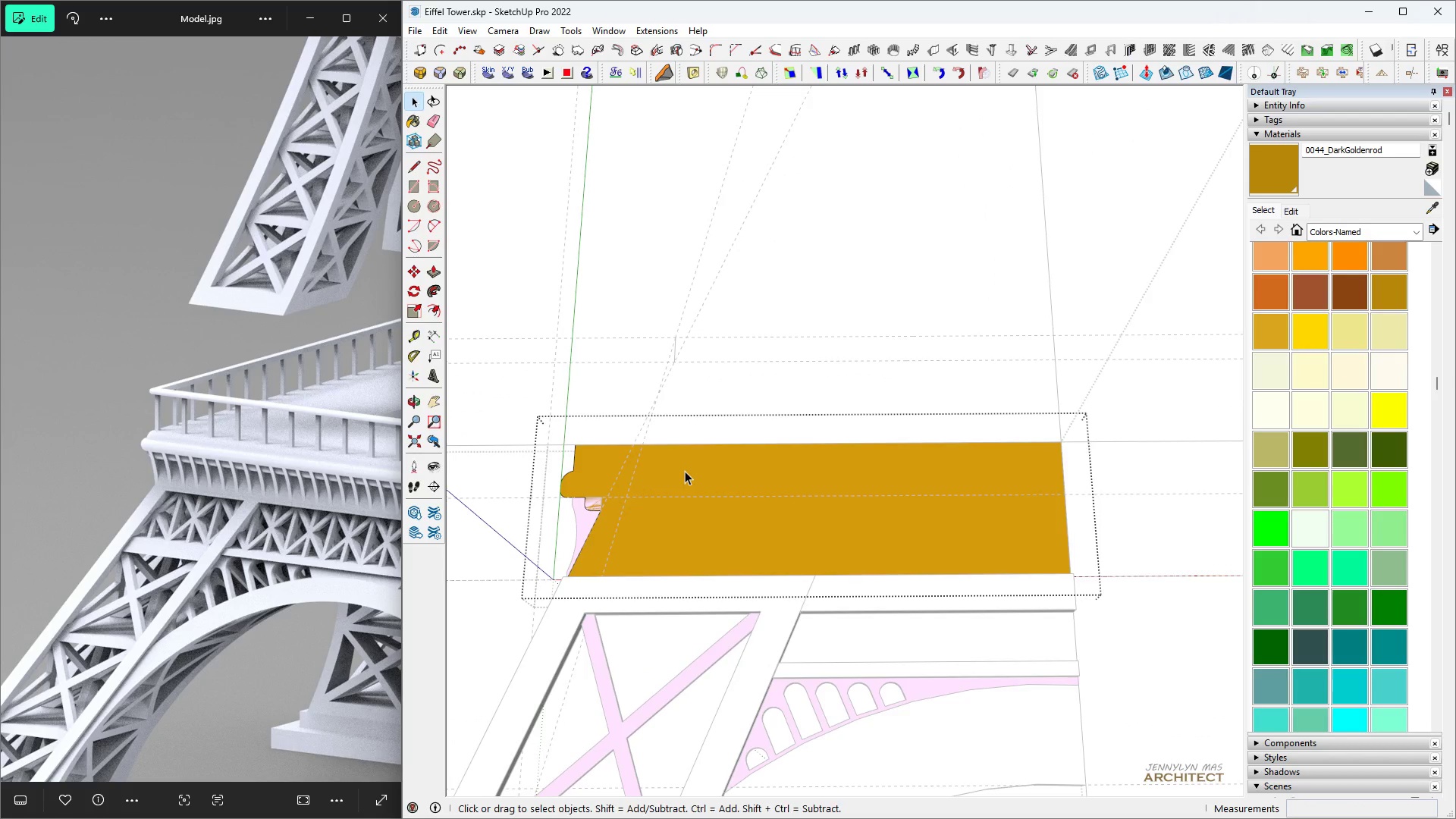 
key(H)
 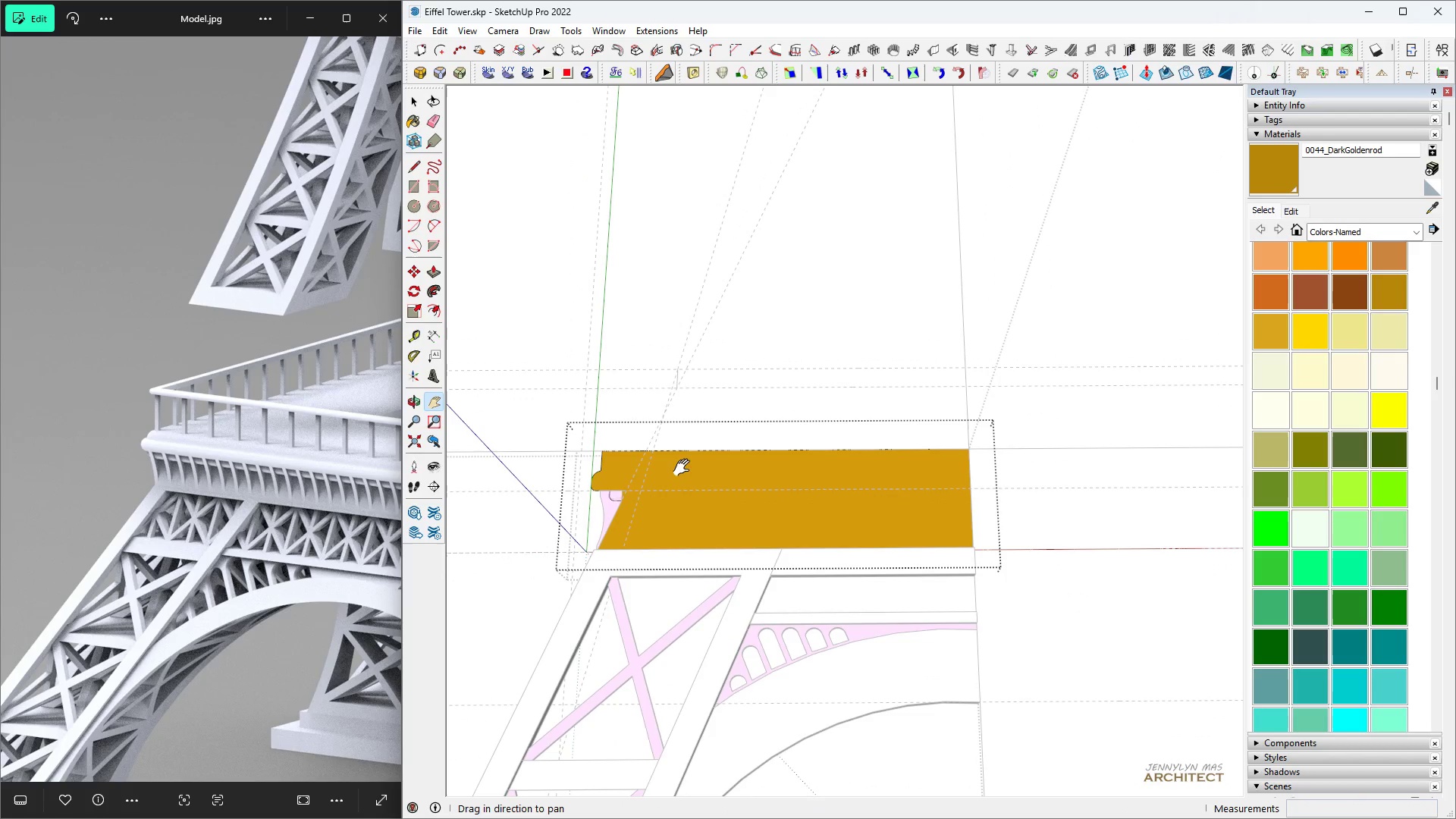 
scroll: coordinate [685, 469], scroll_direction: down, amount: 3.0
 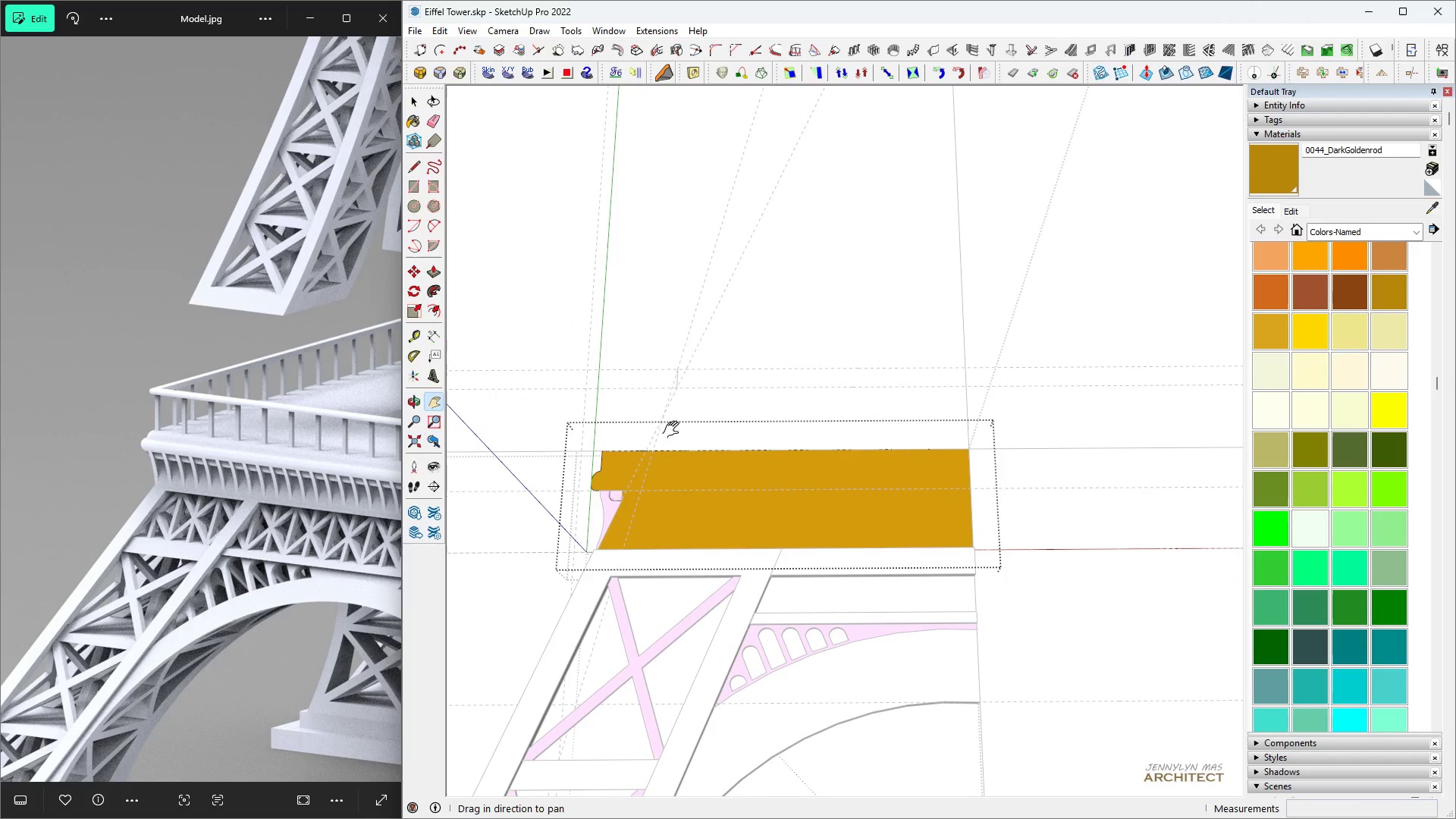 
key(Space)
 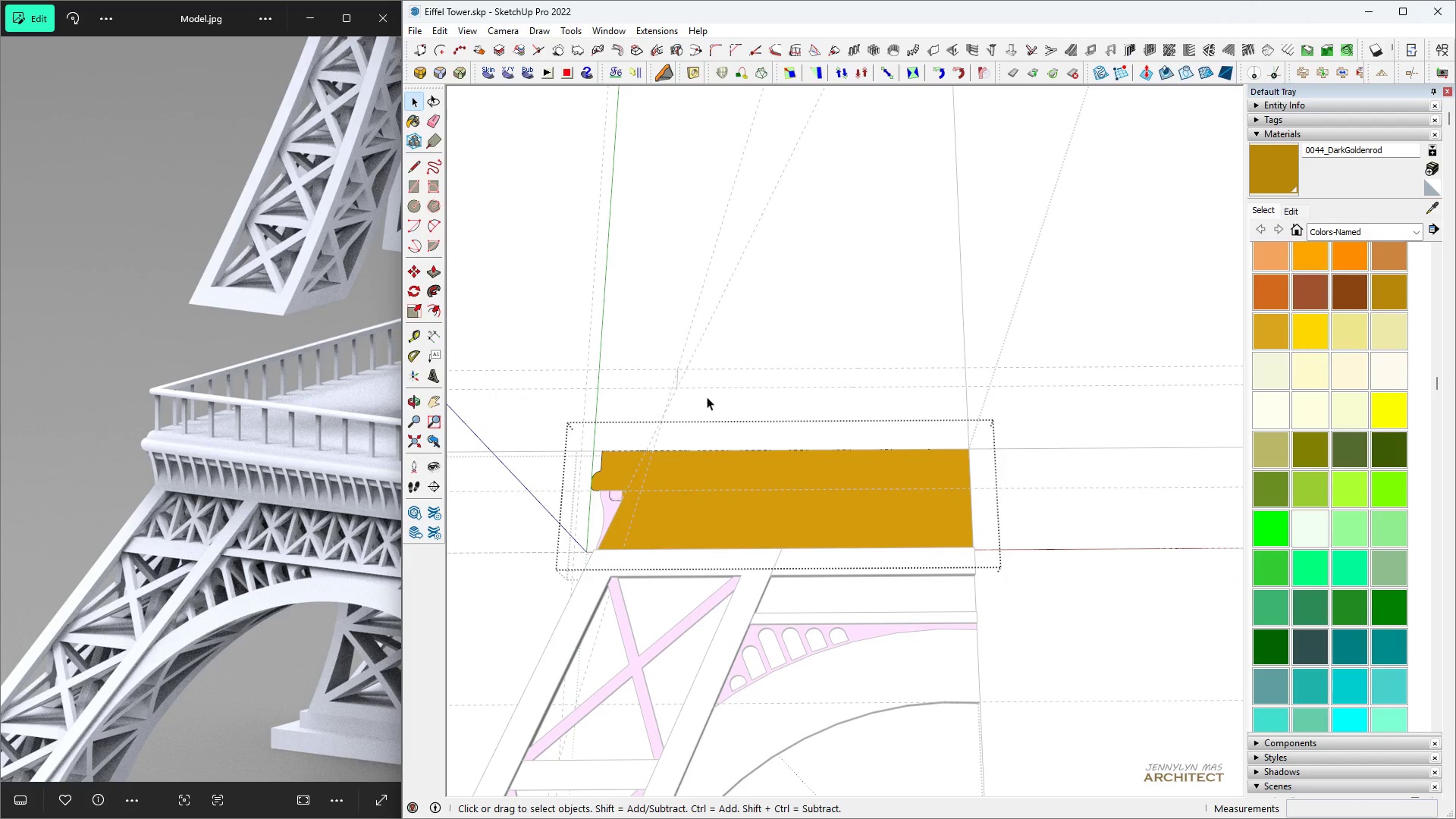 
key(Escape)
 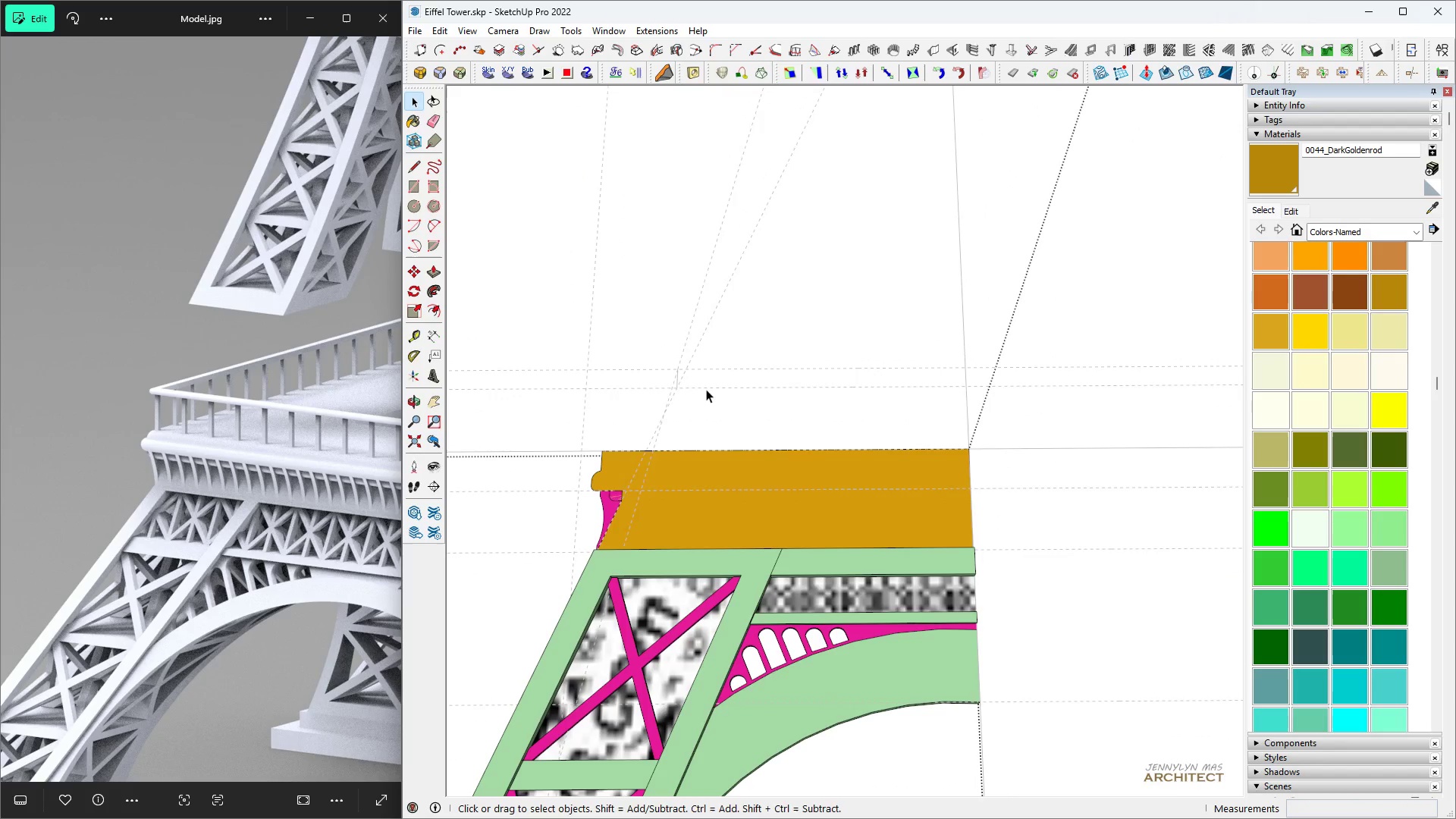 
key(Escape)
 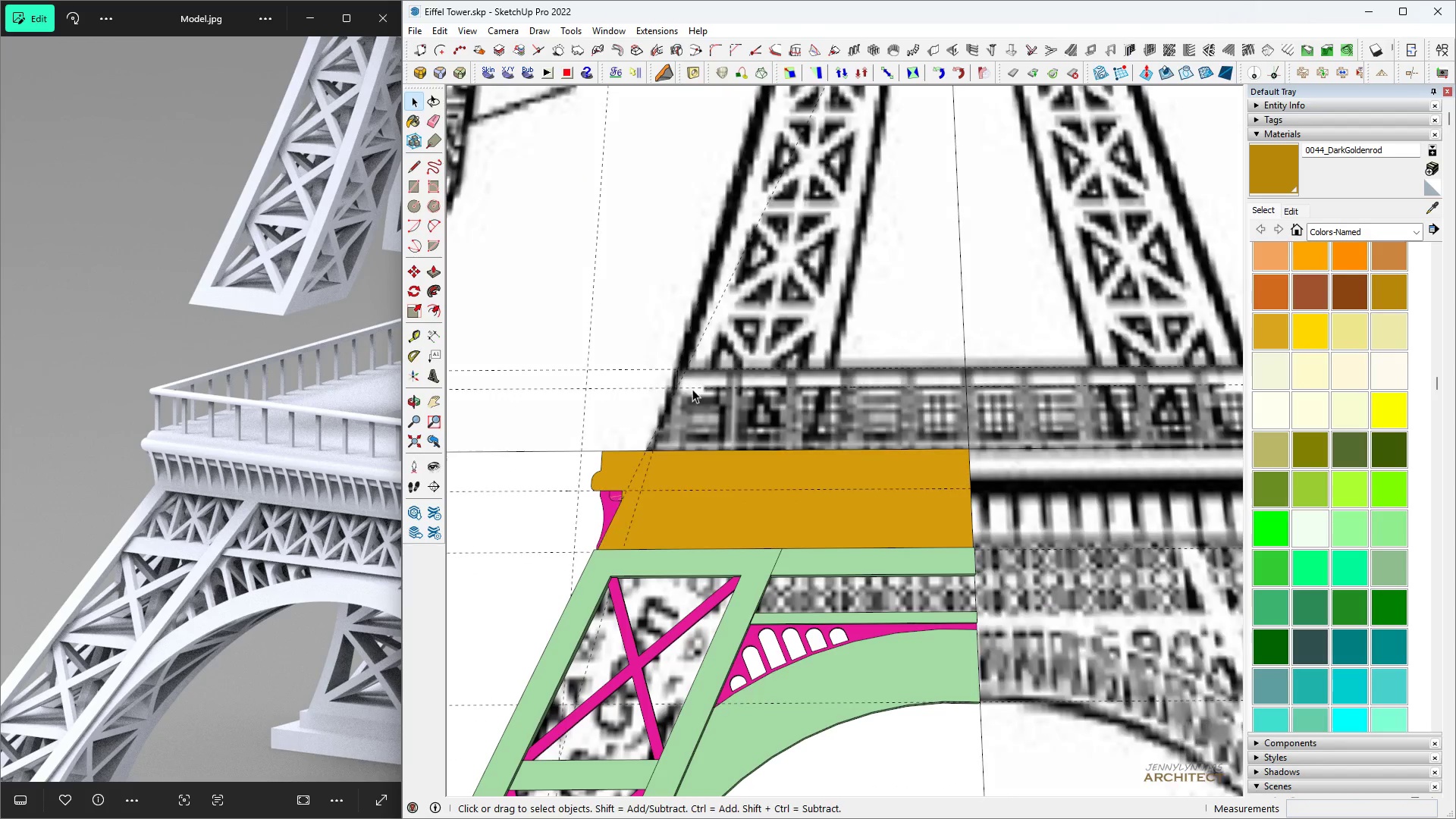 
key(Escape)
 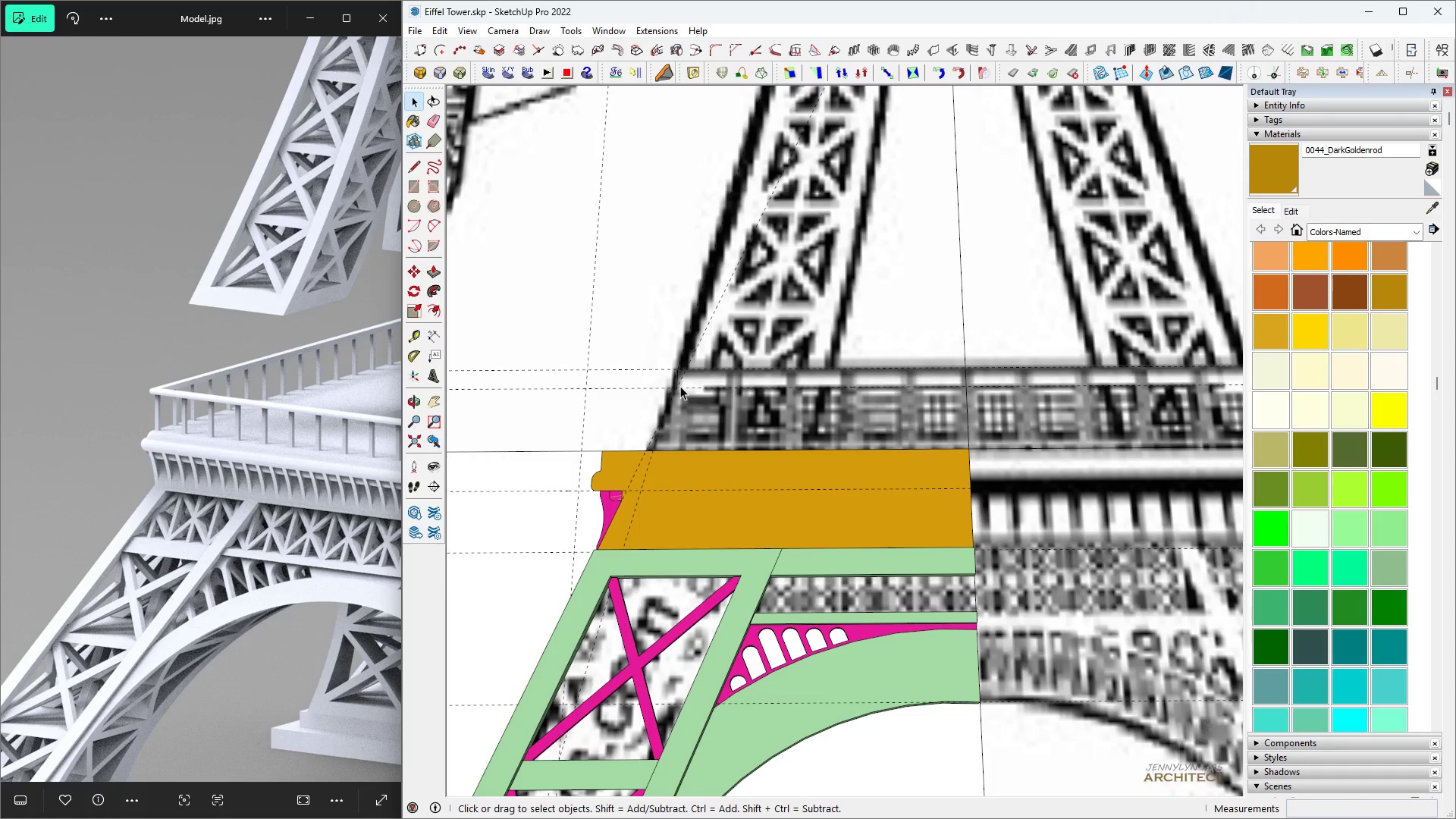 
key(Escape)
 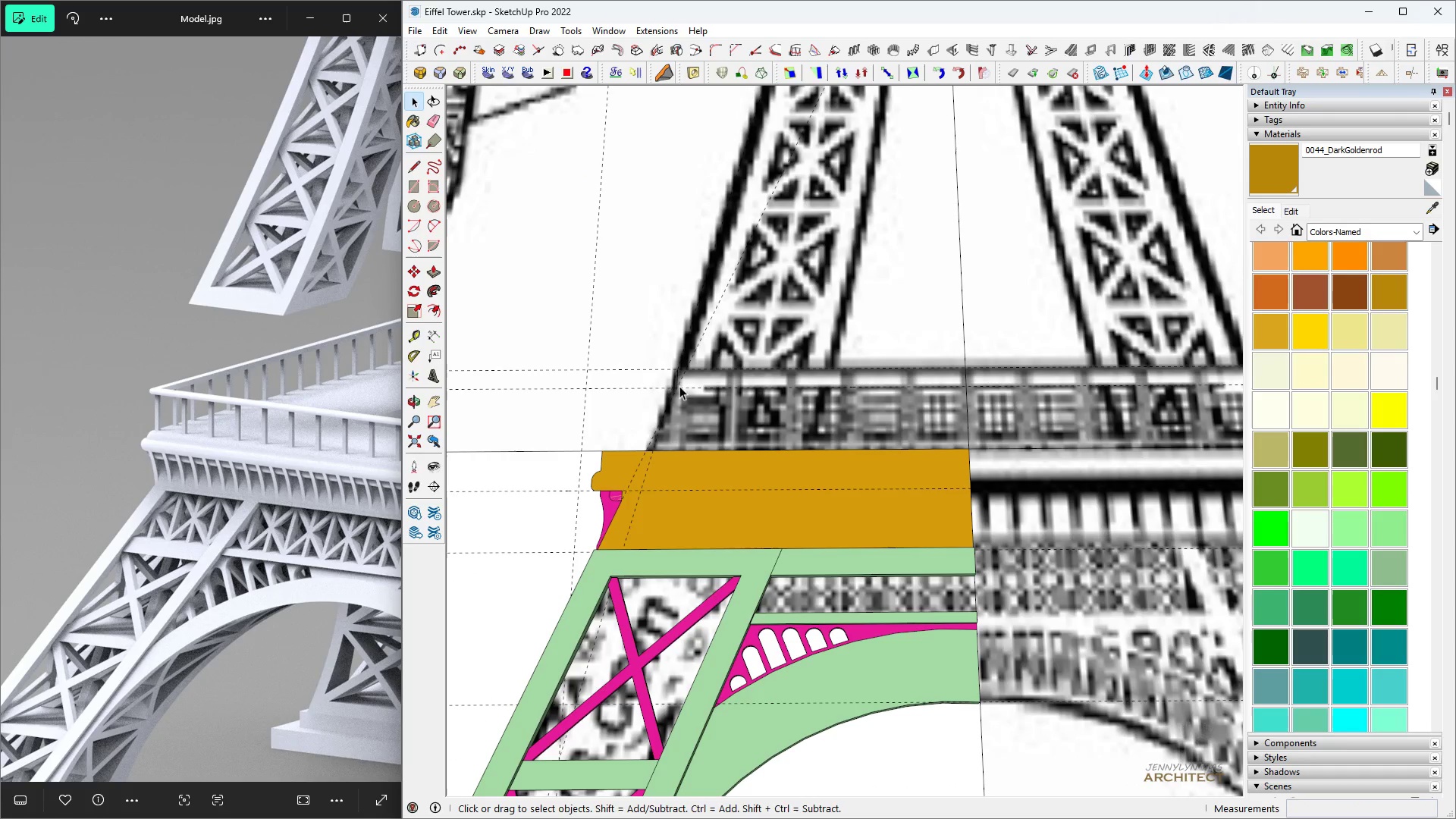 
key(Space)
 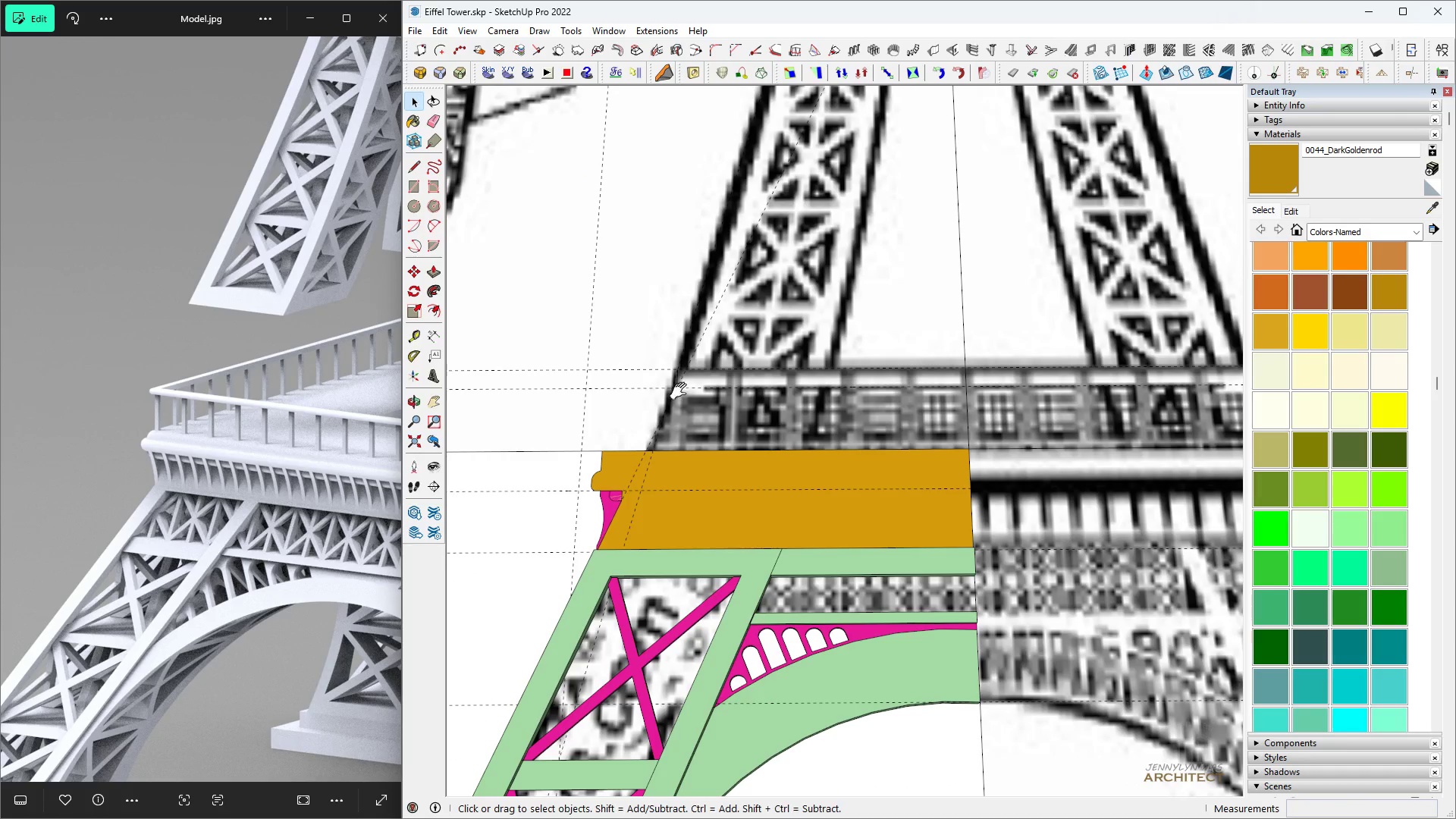 
key(H)
 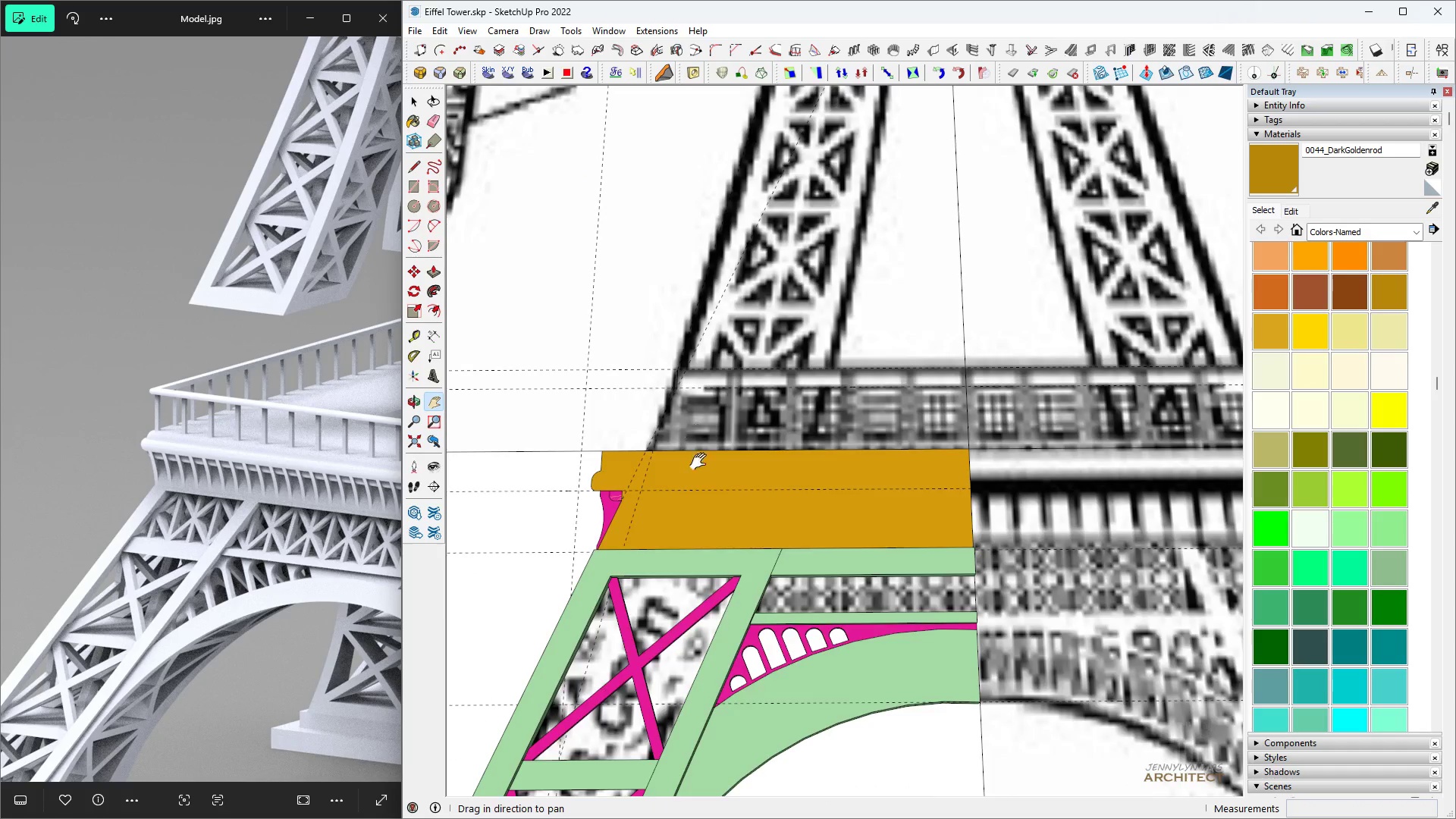 
scroll: coordinate [713, 488], scroll_direction: down, amount: 5.0
 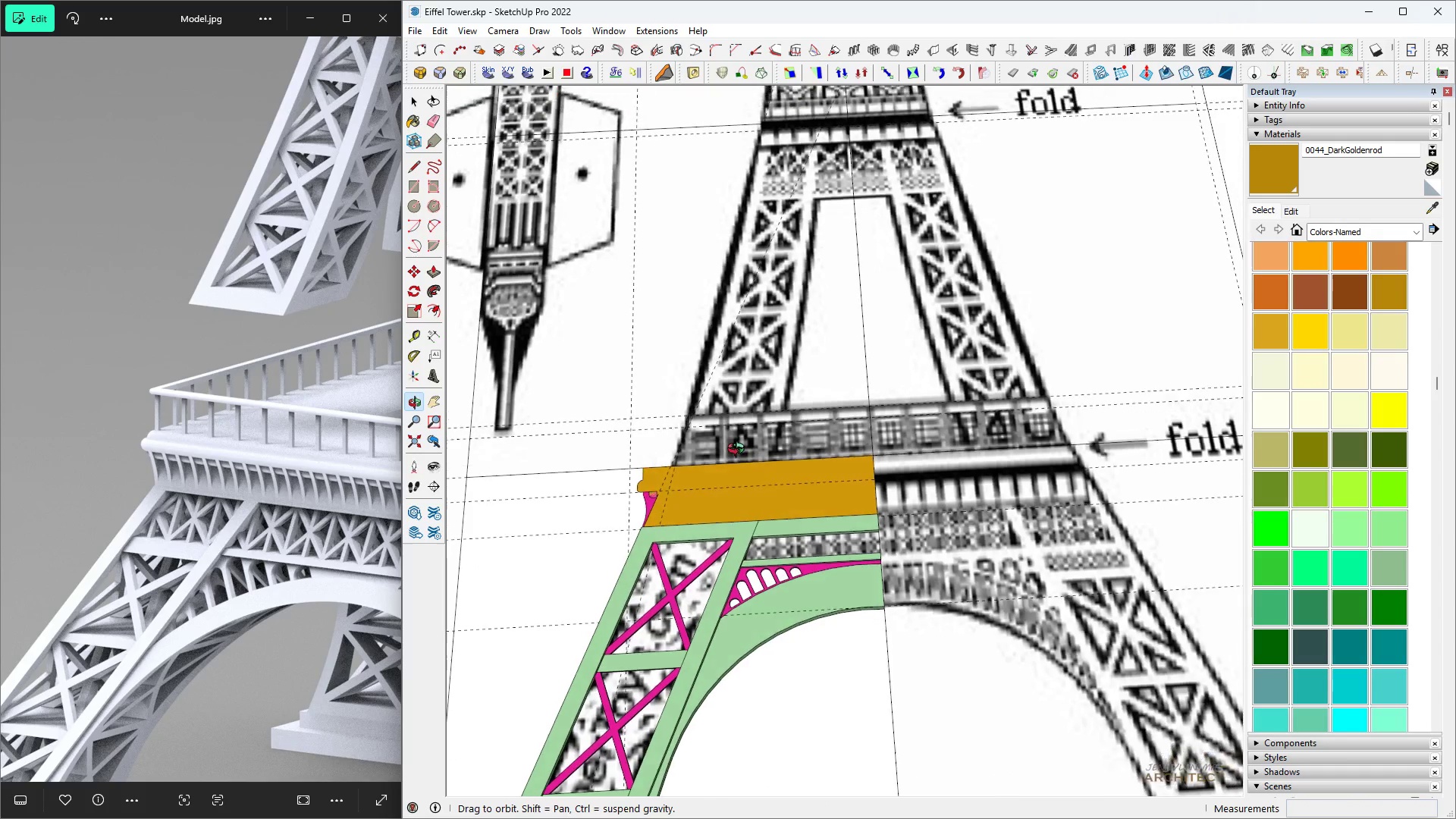 
key(Space)
 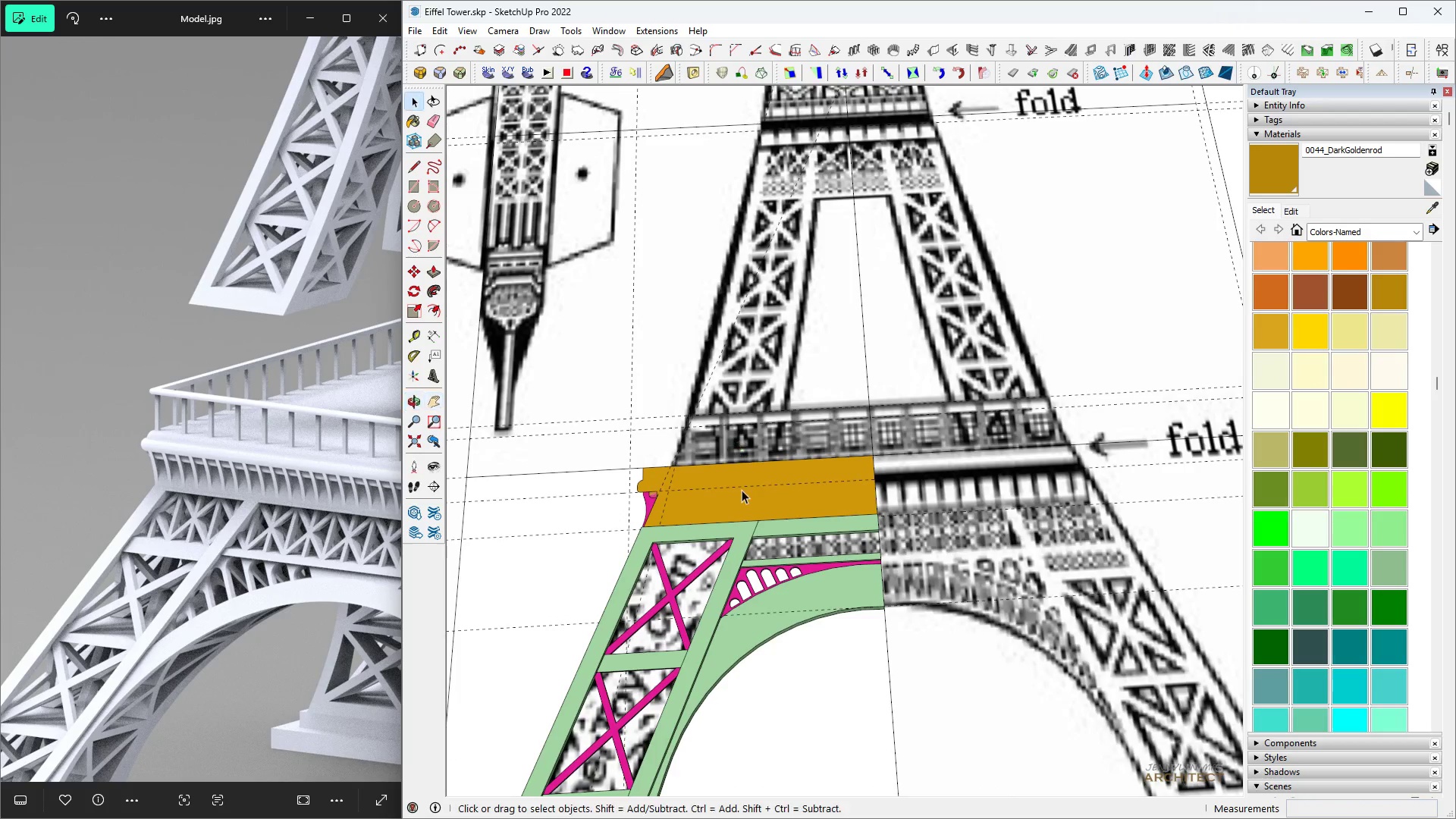 
scroll: coordinate [742, 493], scroll_direction: up, amount: 4.0
 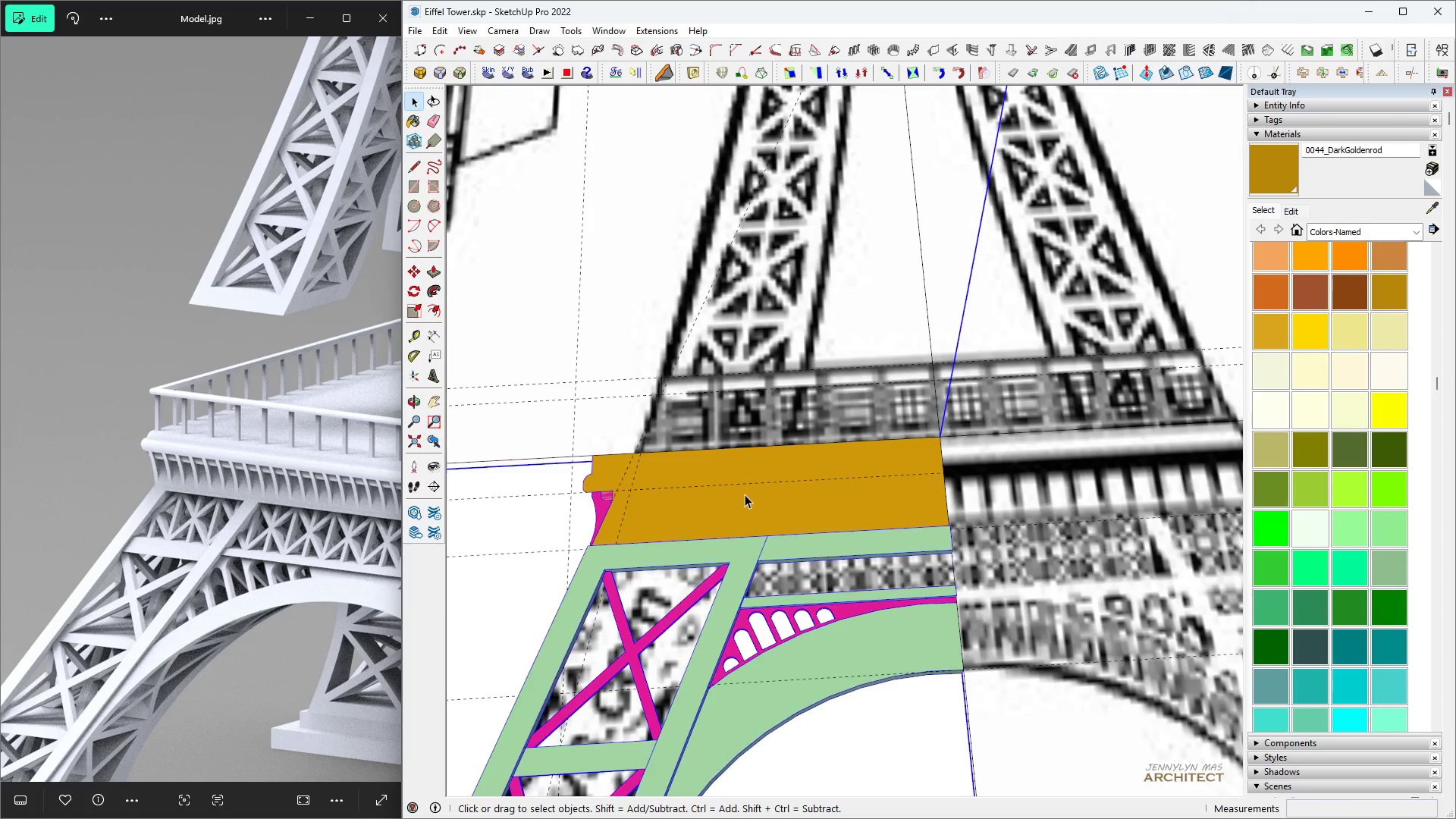 
double_click([745, 494])
 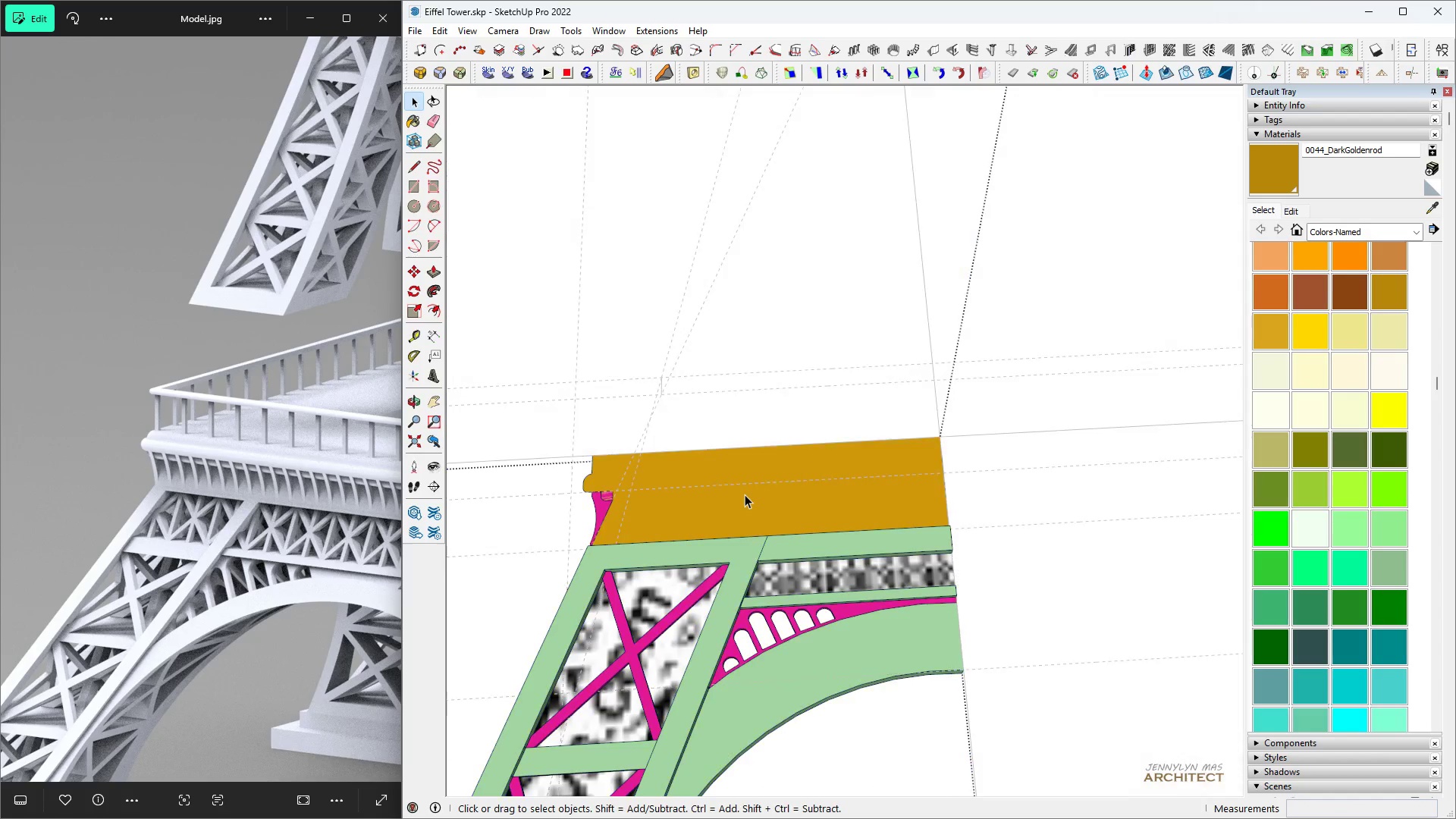 
triple_click([745, 494])
 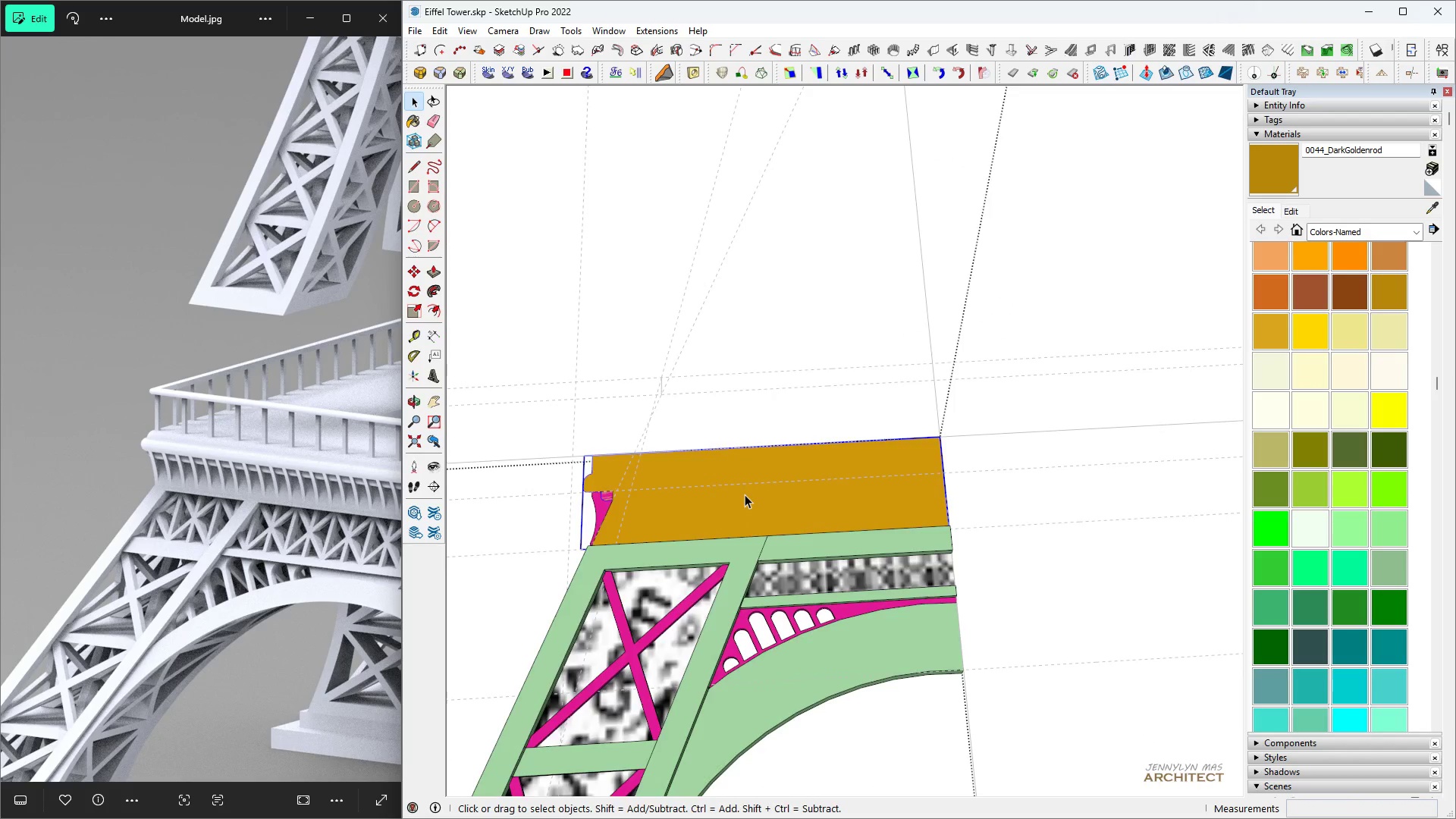 
triple_click([745, 494])
 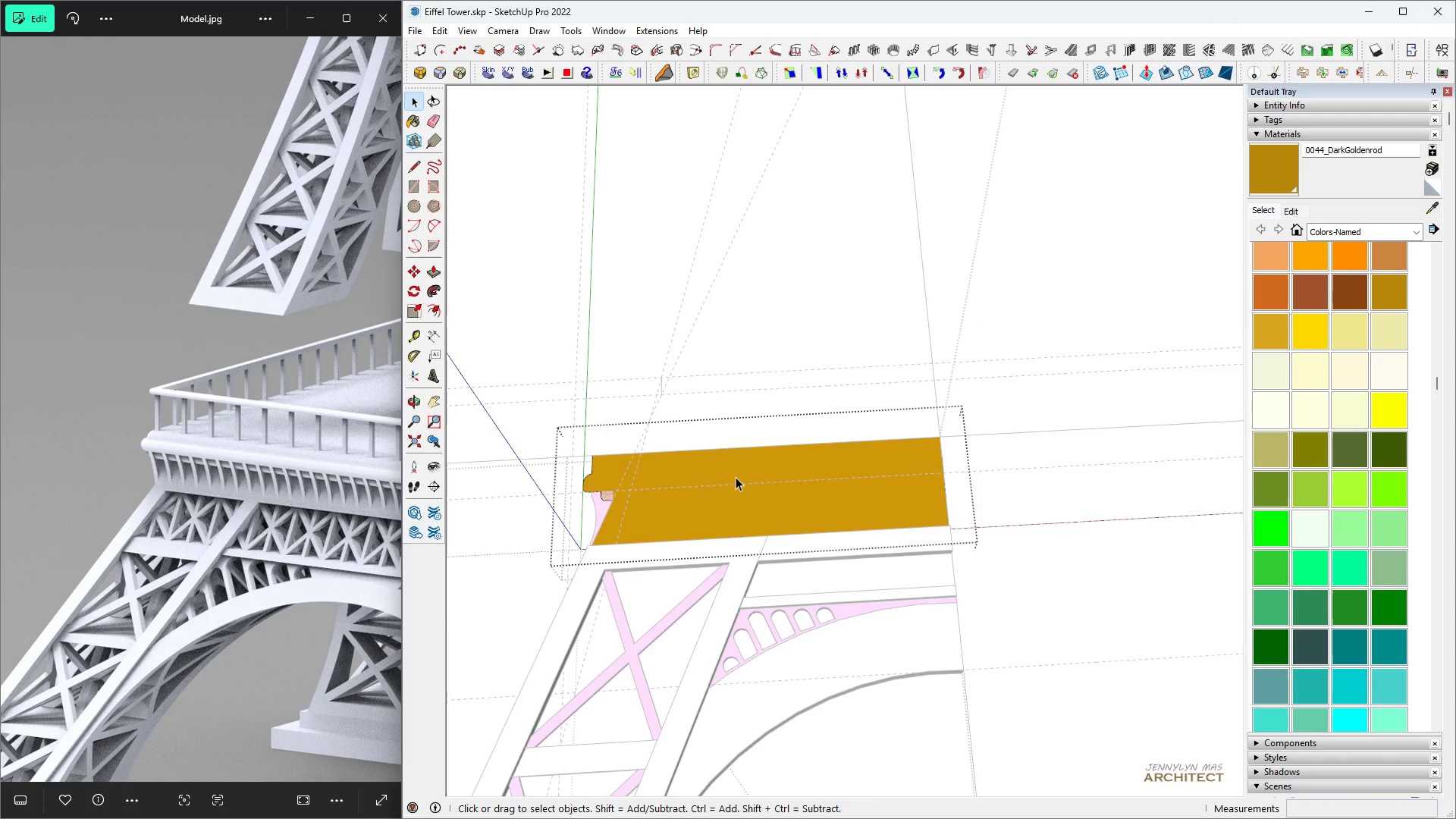 
scroll: coordinate [734, 476], scroll_direction: up, amount: 4.0
 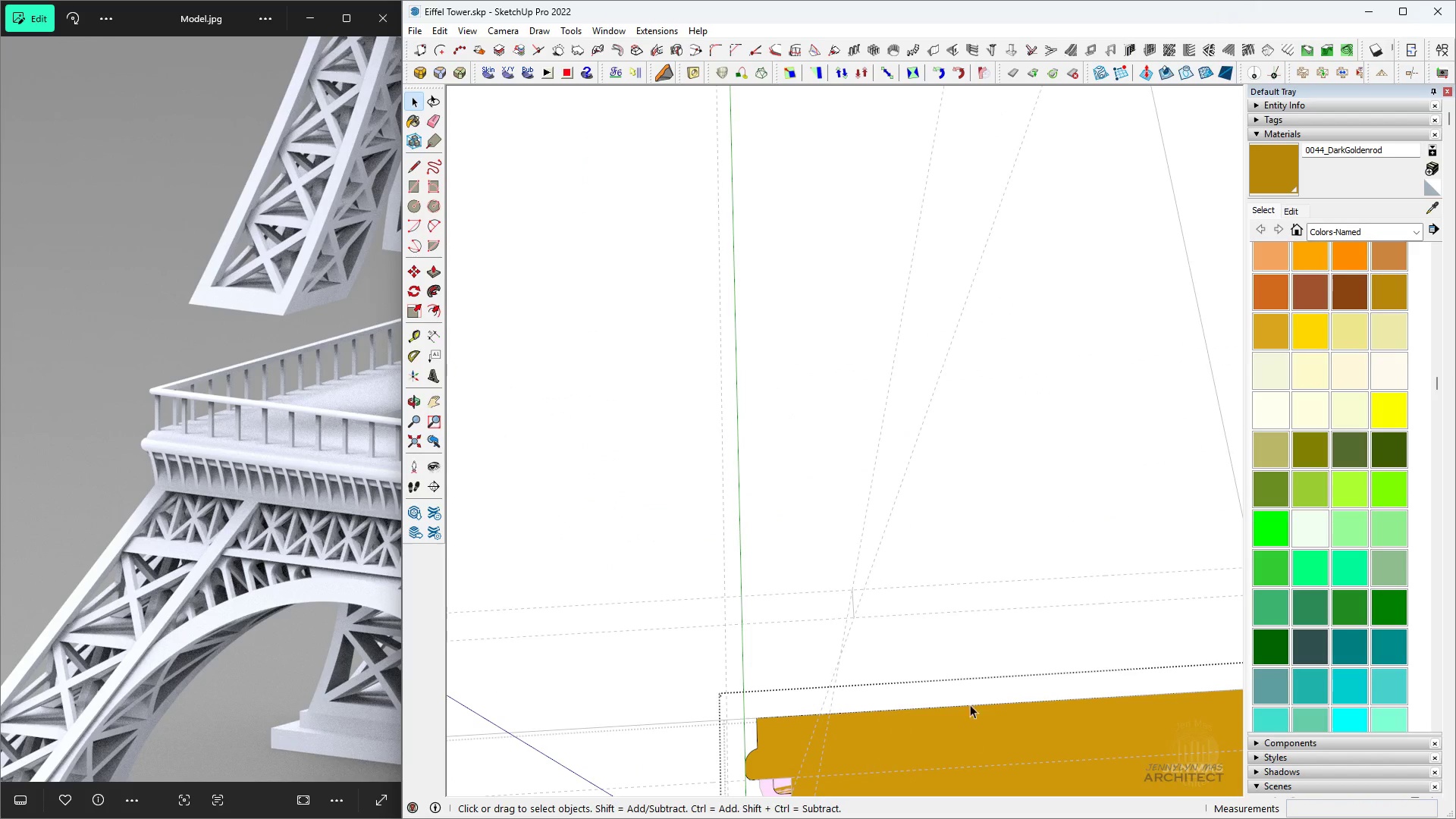 
key(H)
 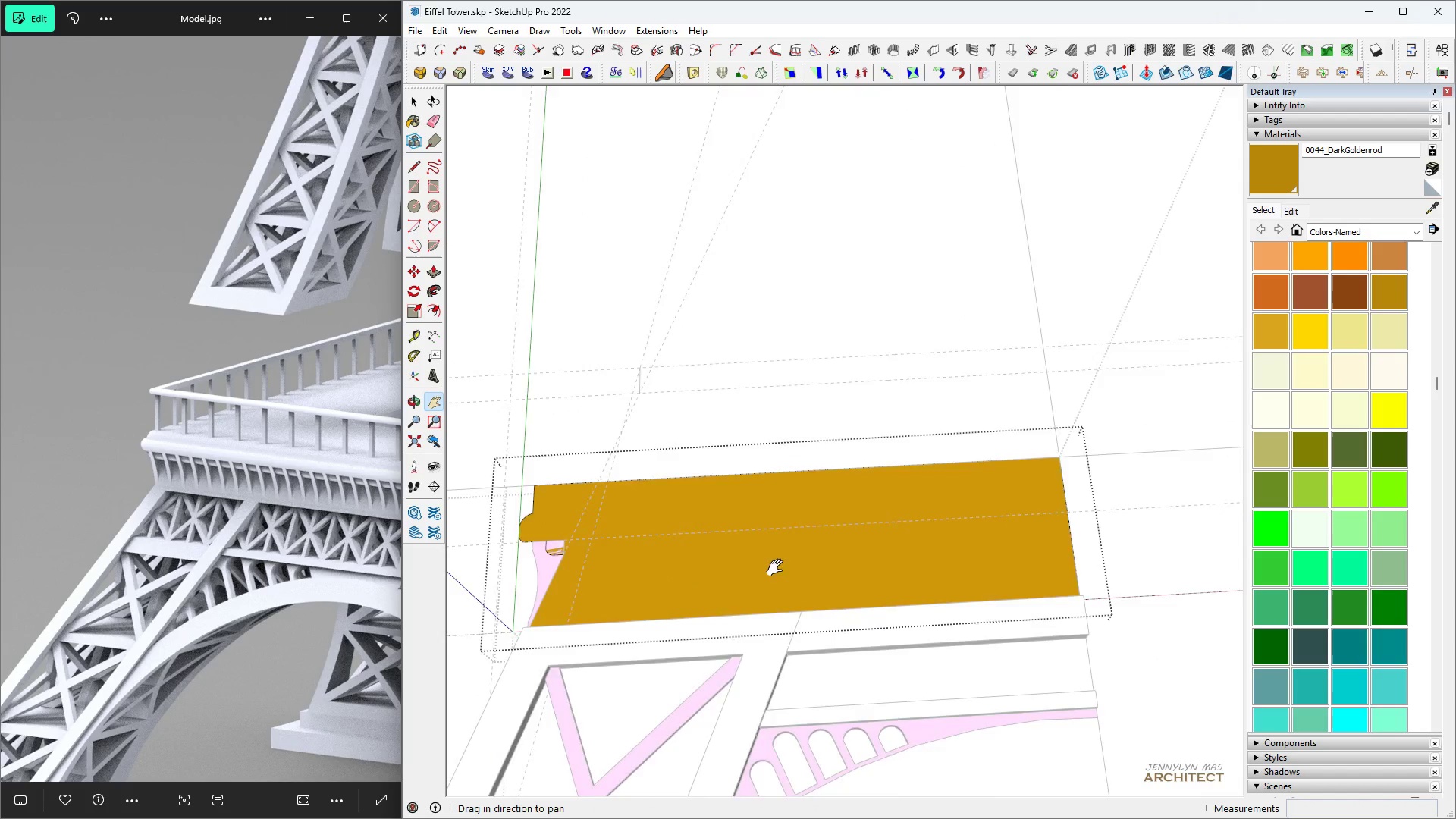 
key(Space)
 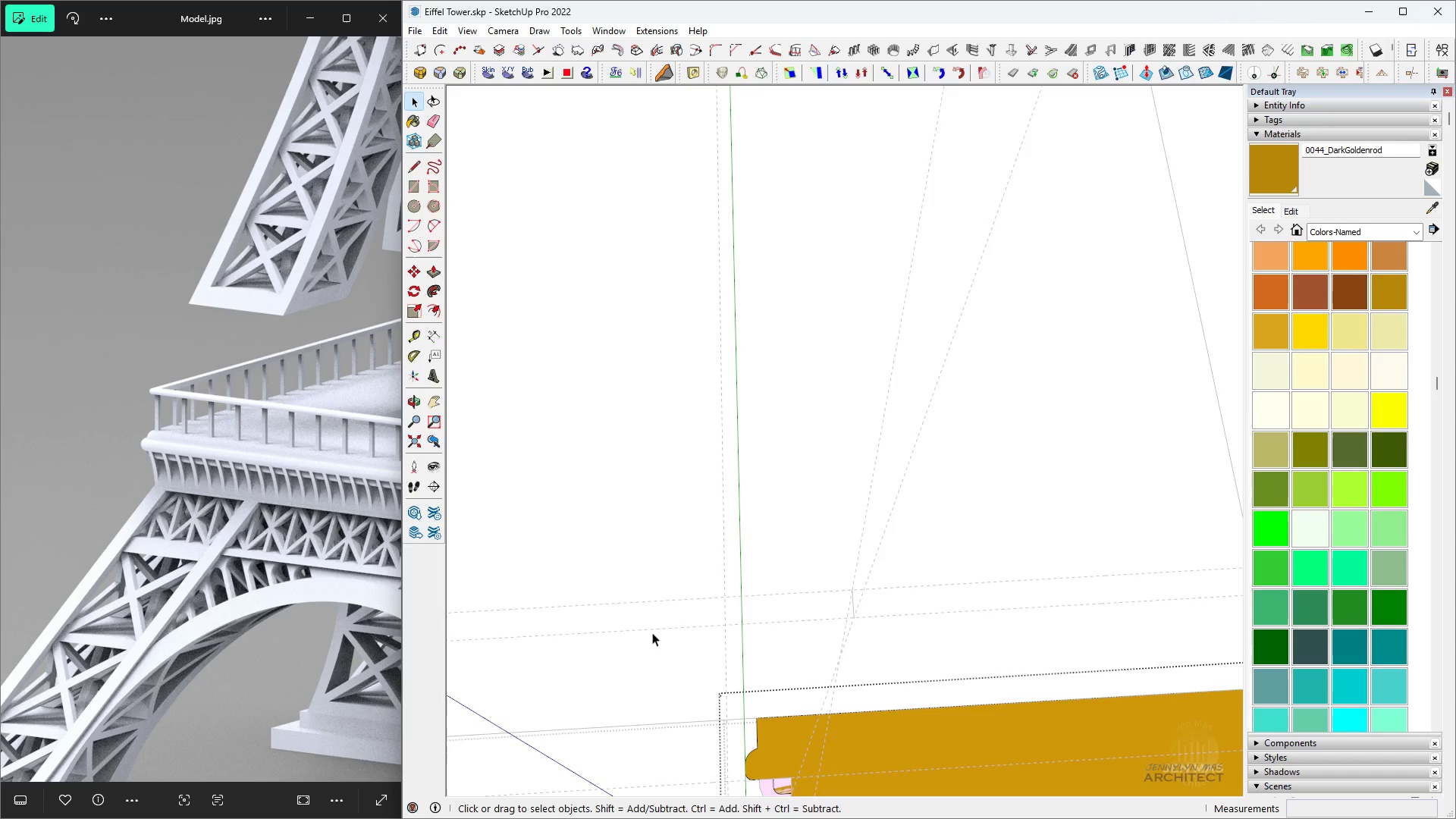 
scroll: coordinate [651, 631], scroll_direction: down, amount: 3.0
 